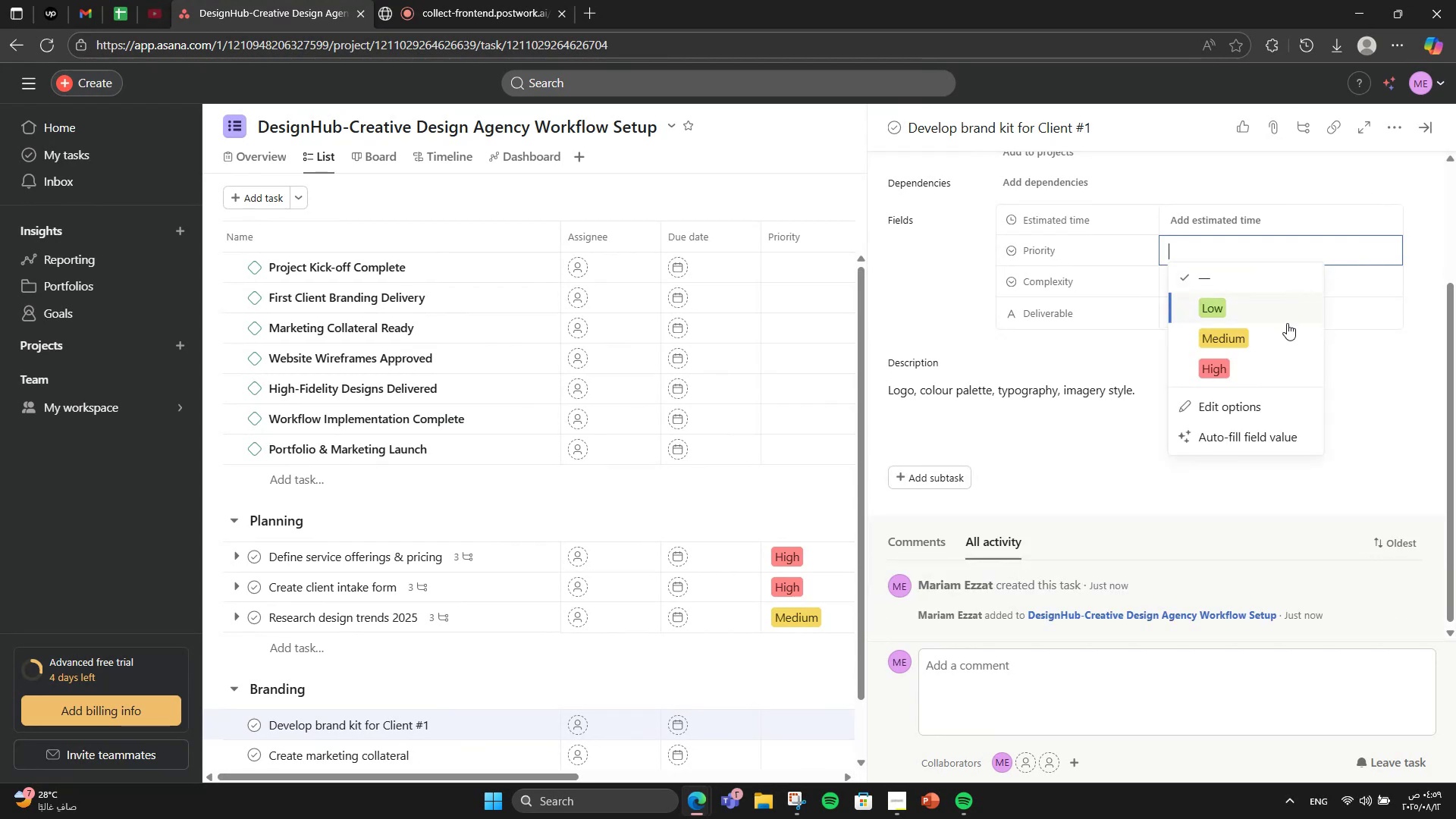 
left_click([1275, 356])
 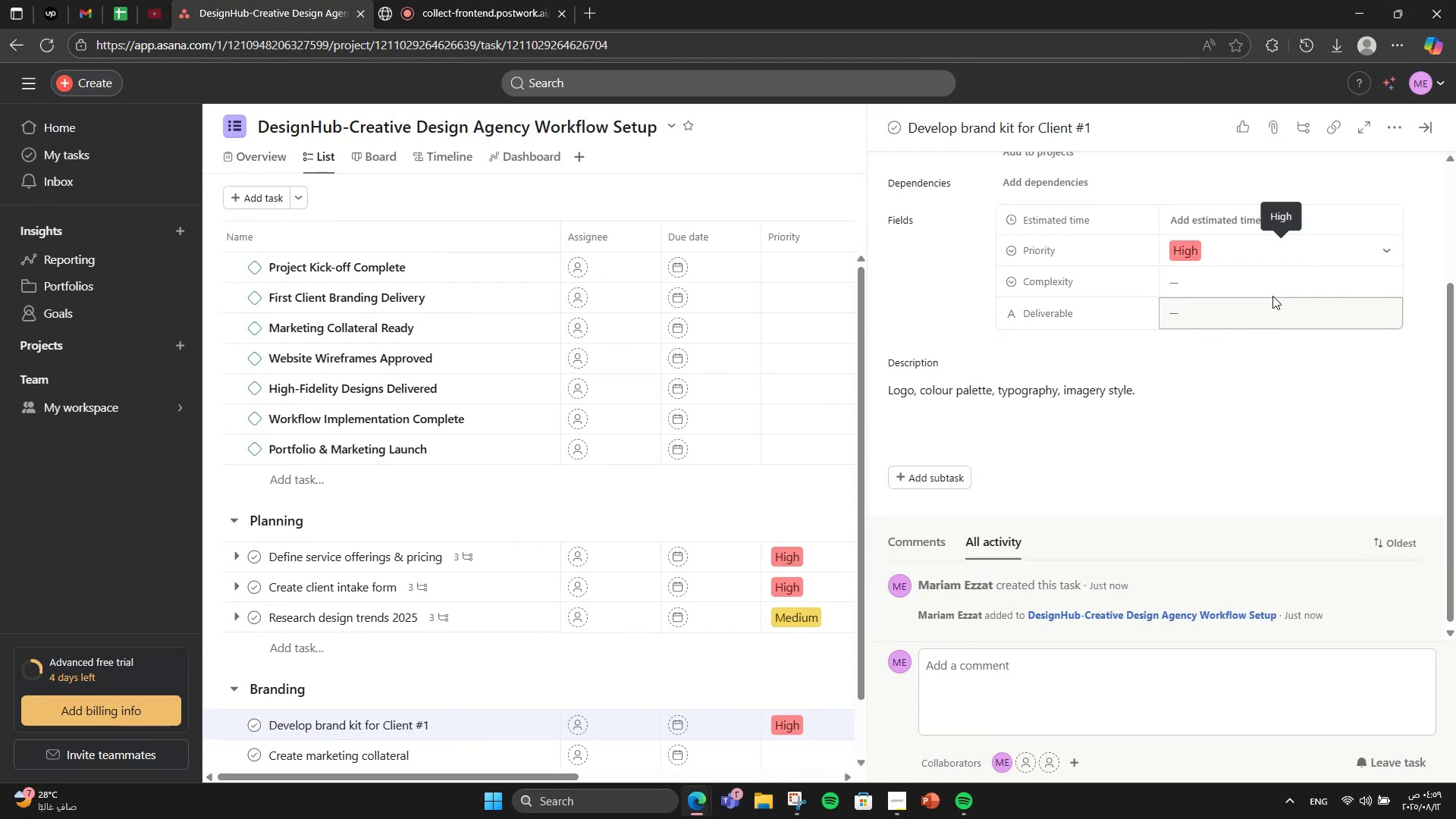 
left_click([1271, 285])
 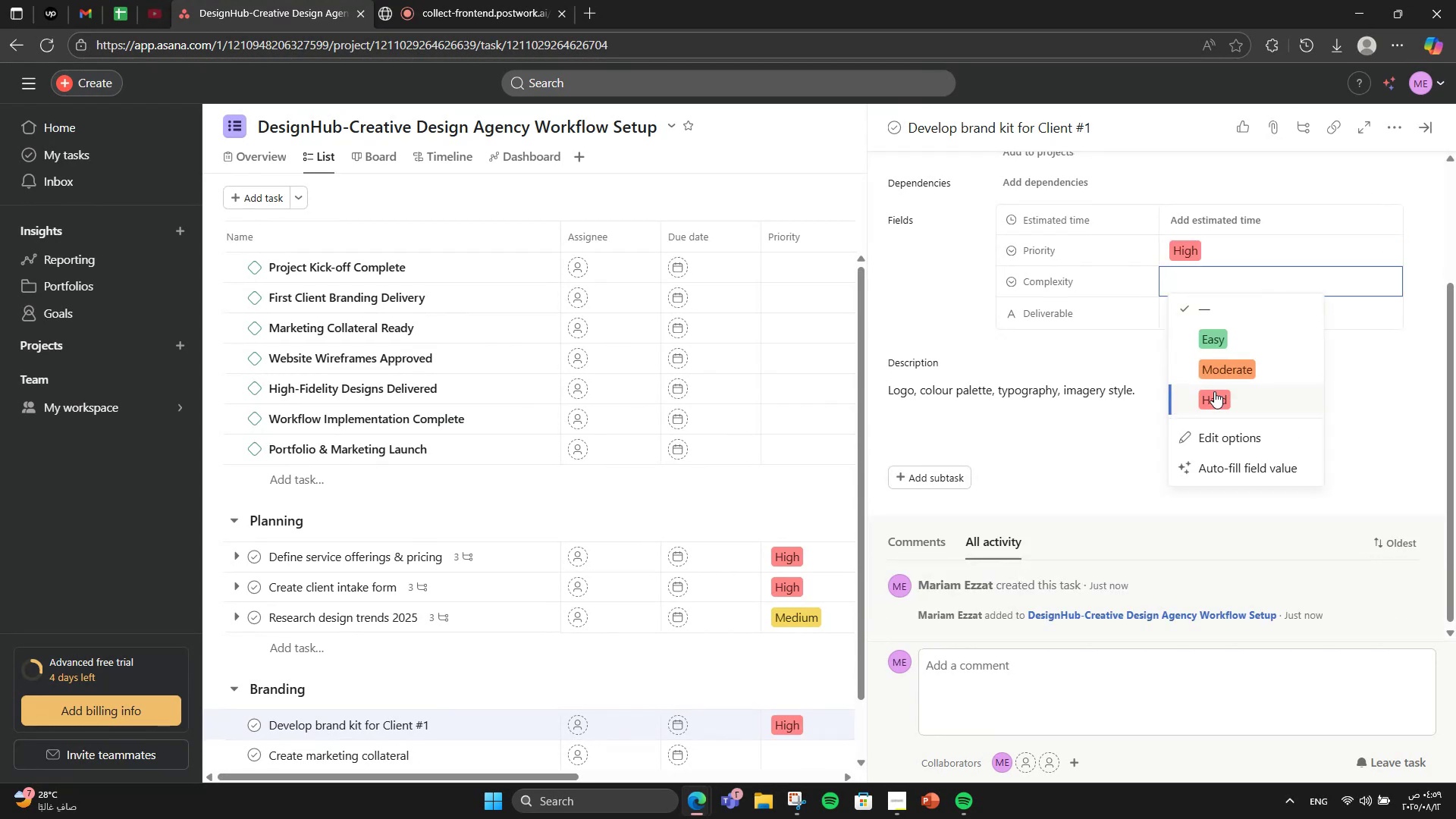 
left_click([1214, 391])
 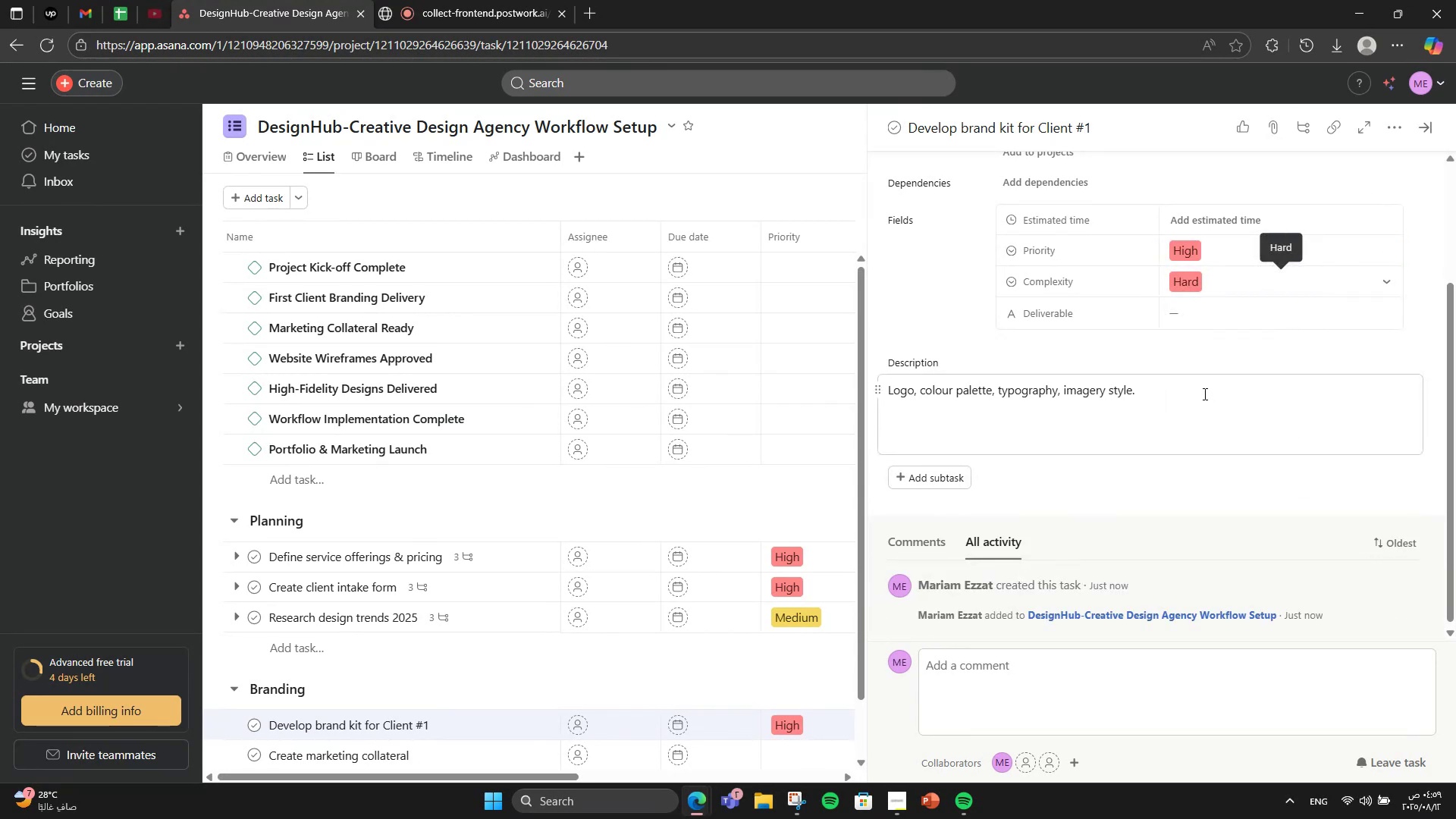 
left_click([1236, 214])
 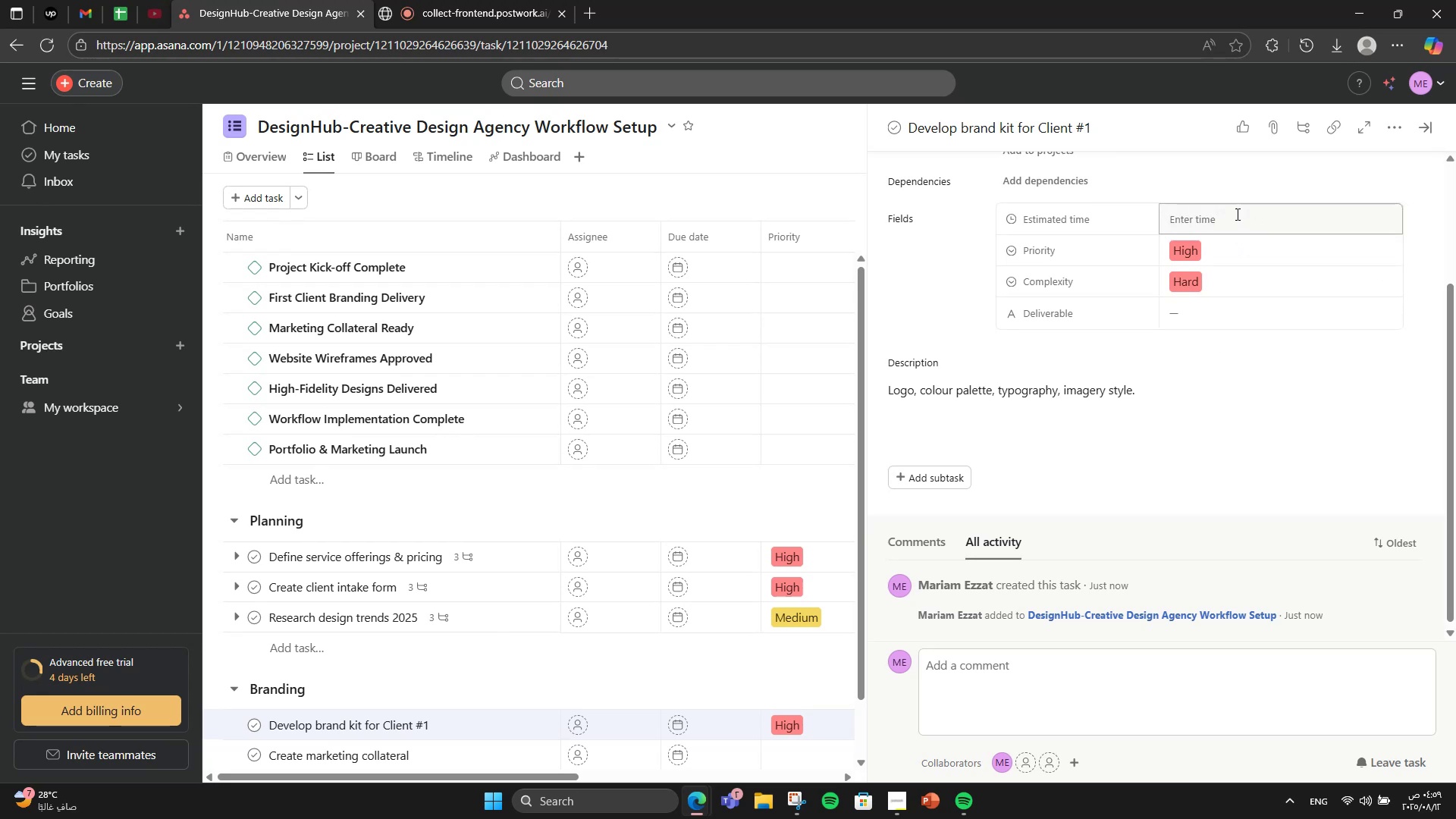 
left_click([1236, 214])
 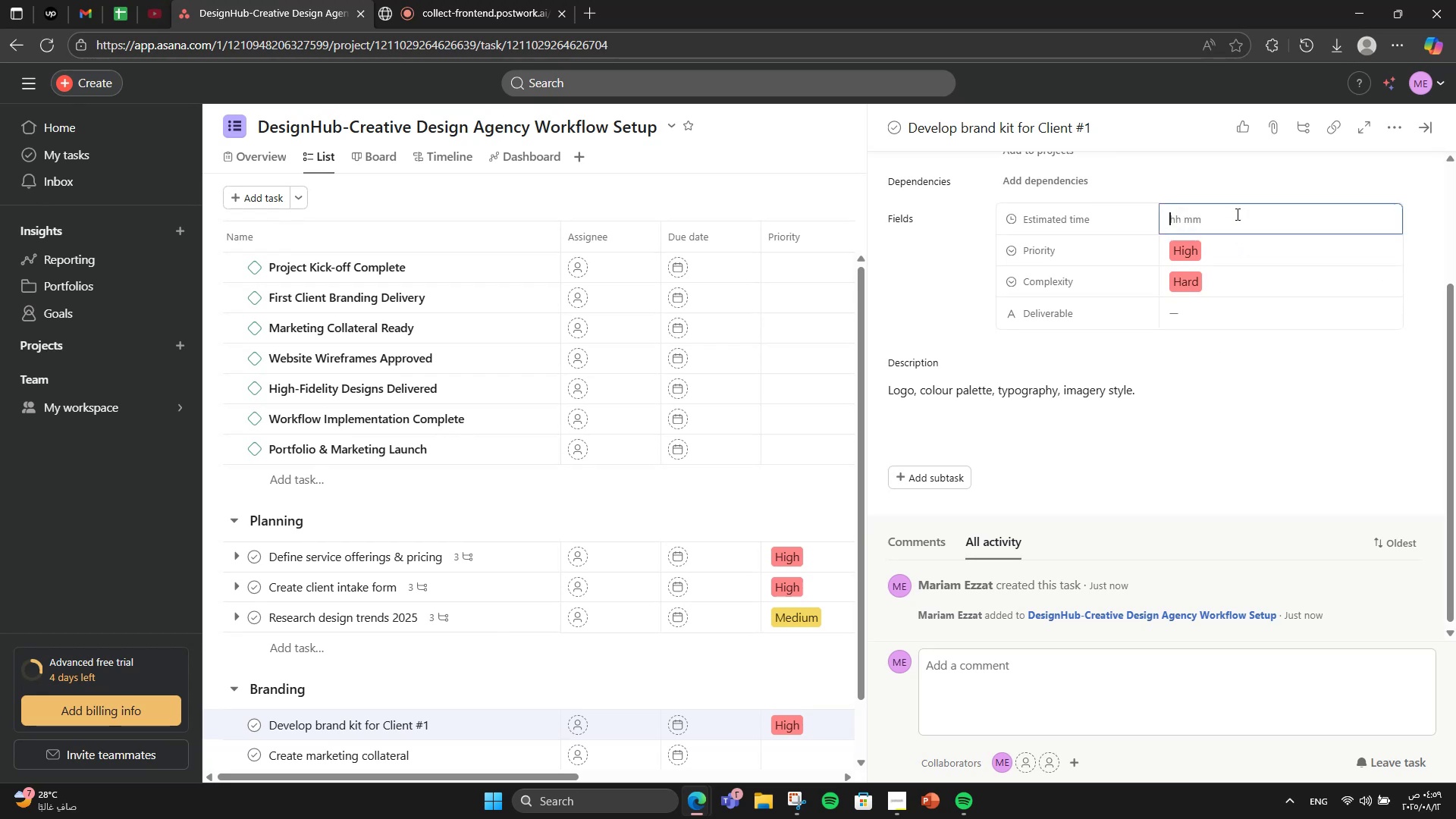 
key(Numpad1)
 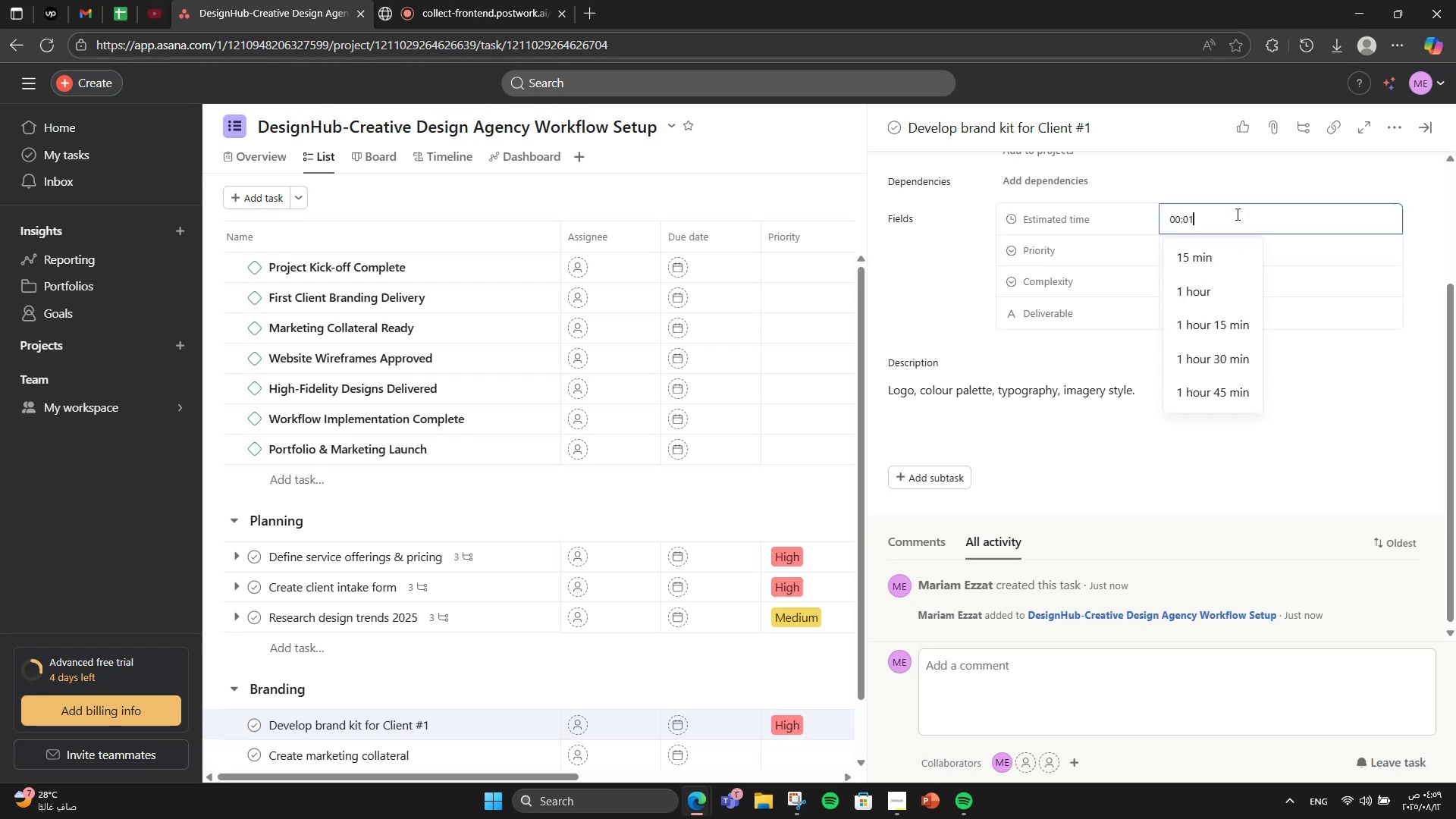 
key(Numpad0)
 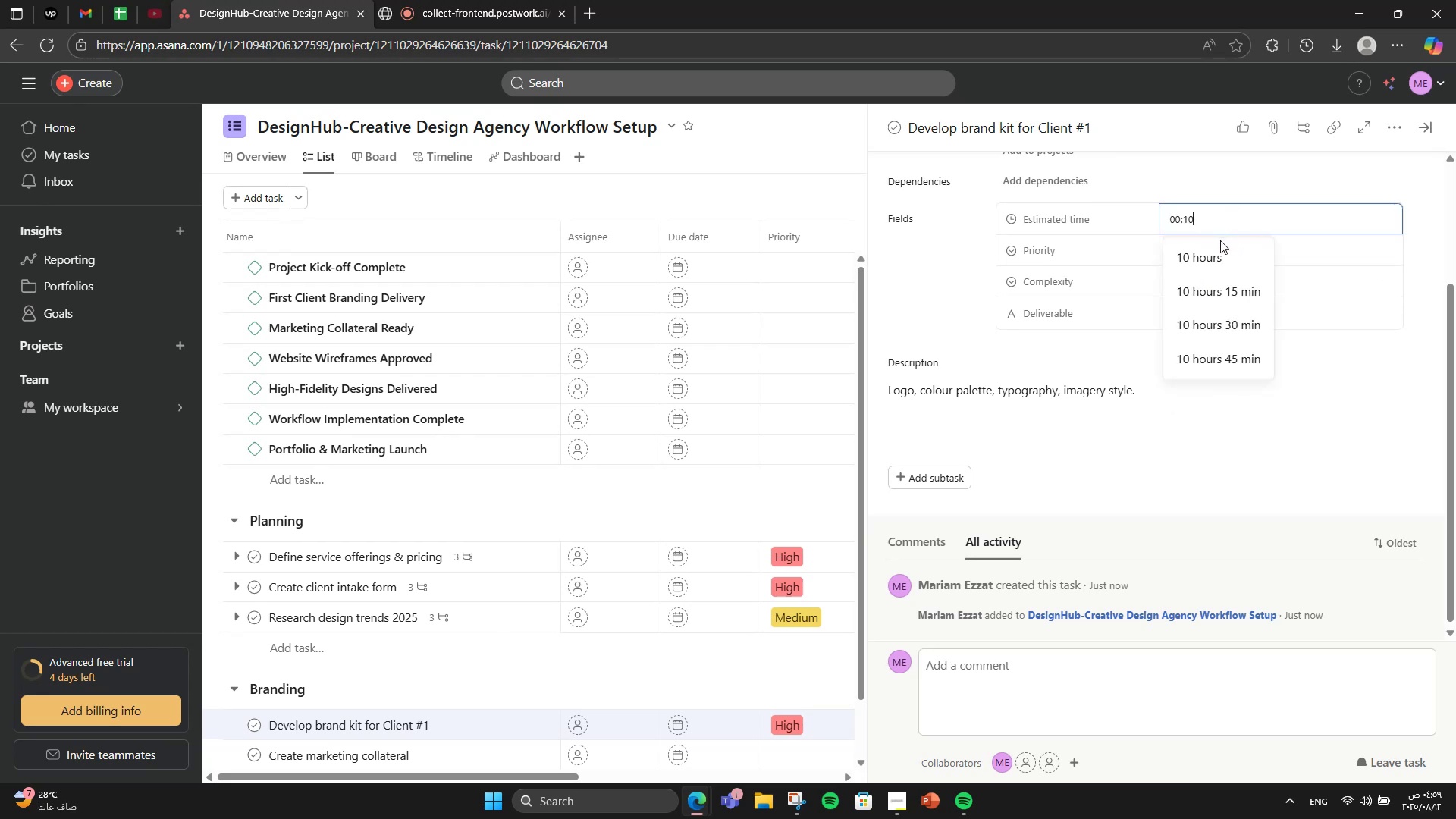 
left_click([1218, 247])
 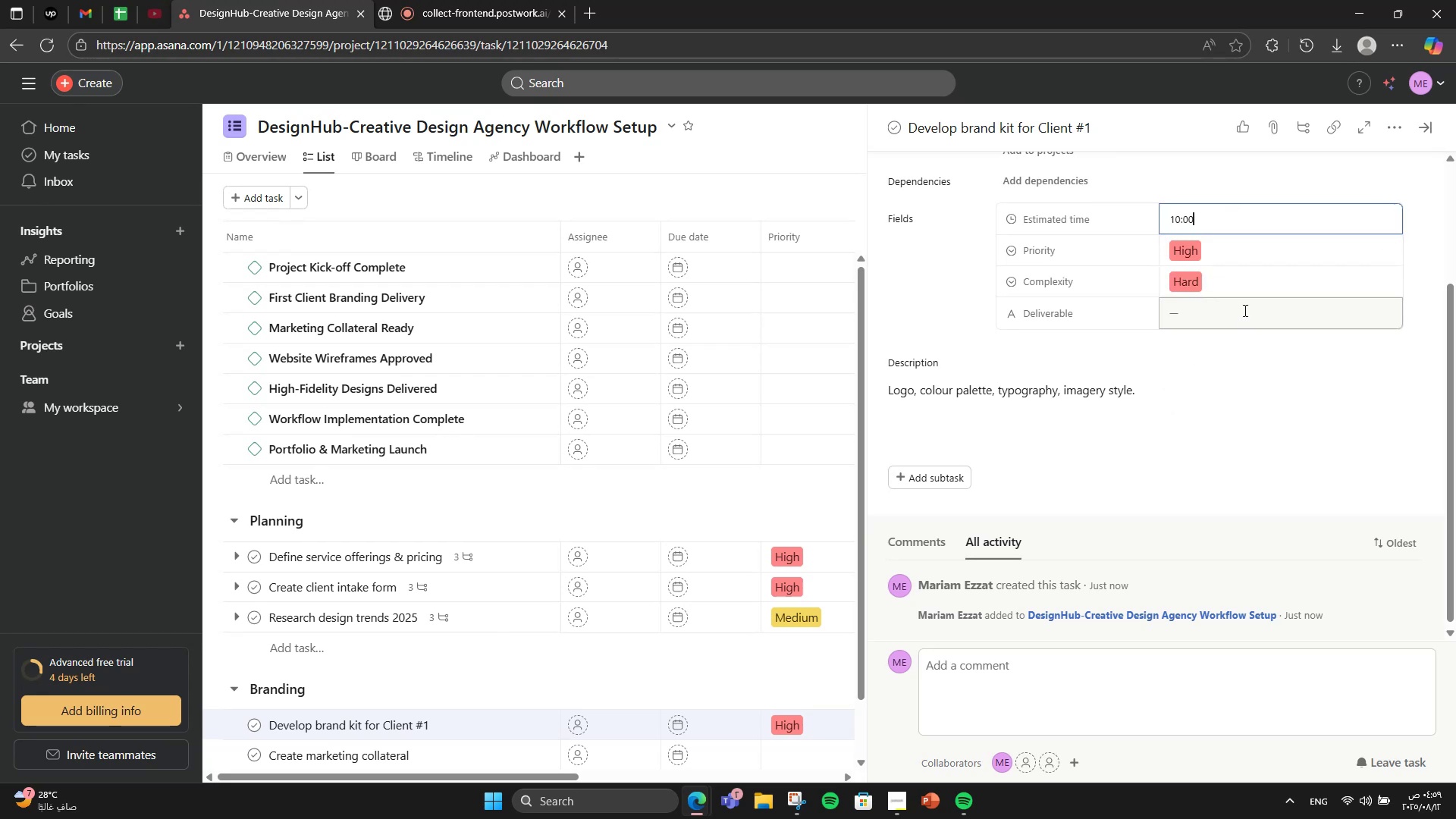 
left_click([1244, 310])
 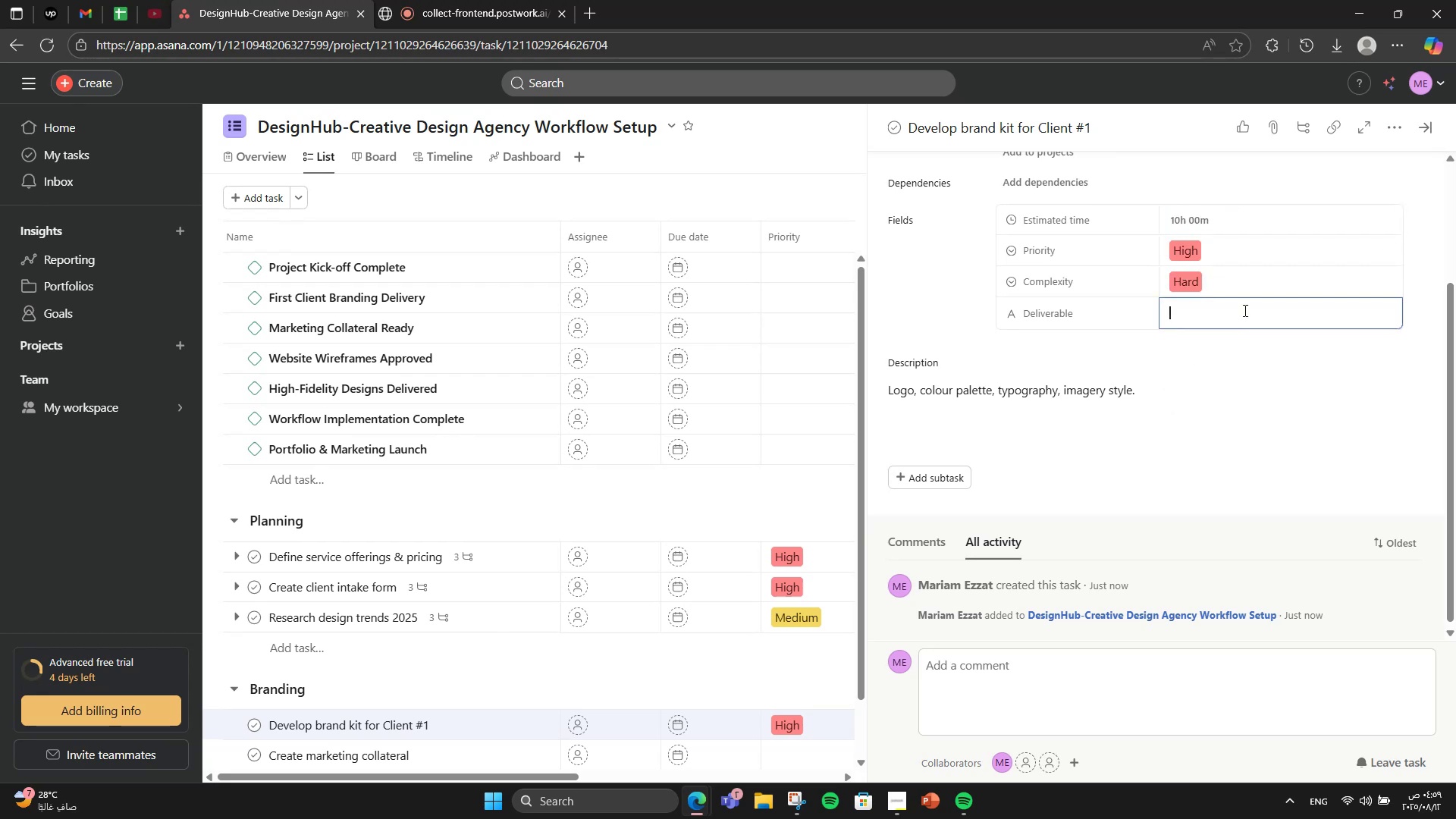 
wait(8.14)
 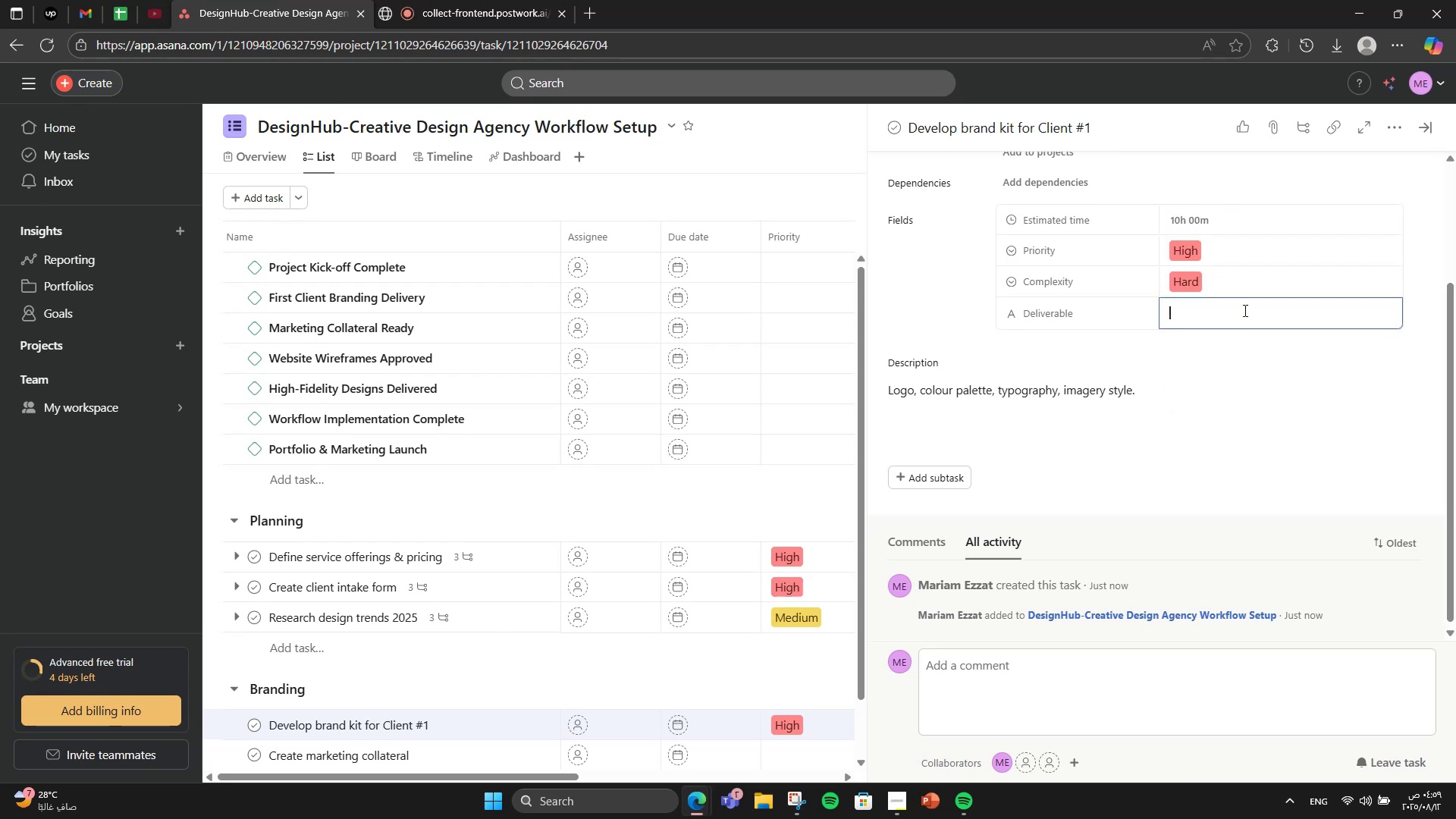 
type(Branding Designer)
 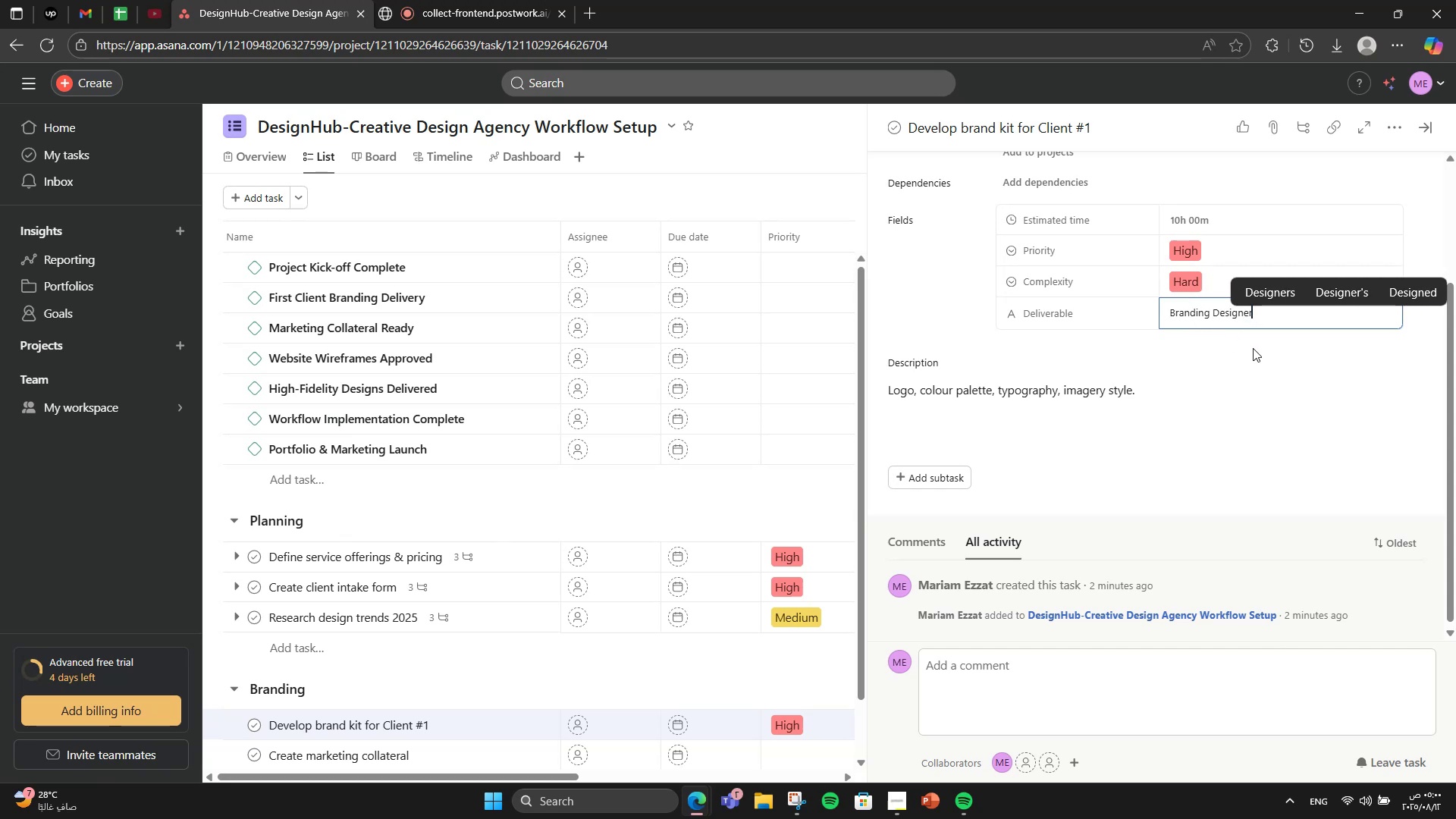 
left_click([1253, 348])
 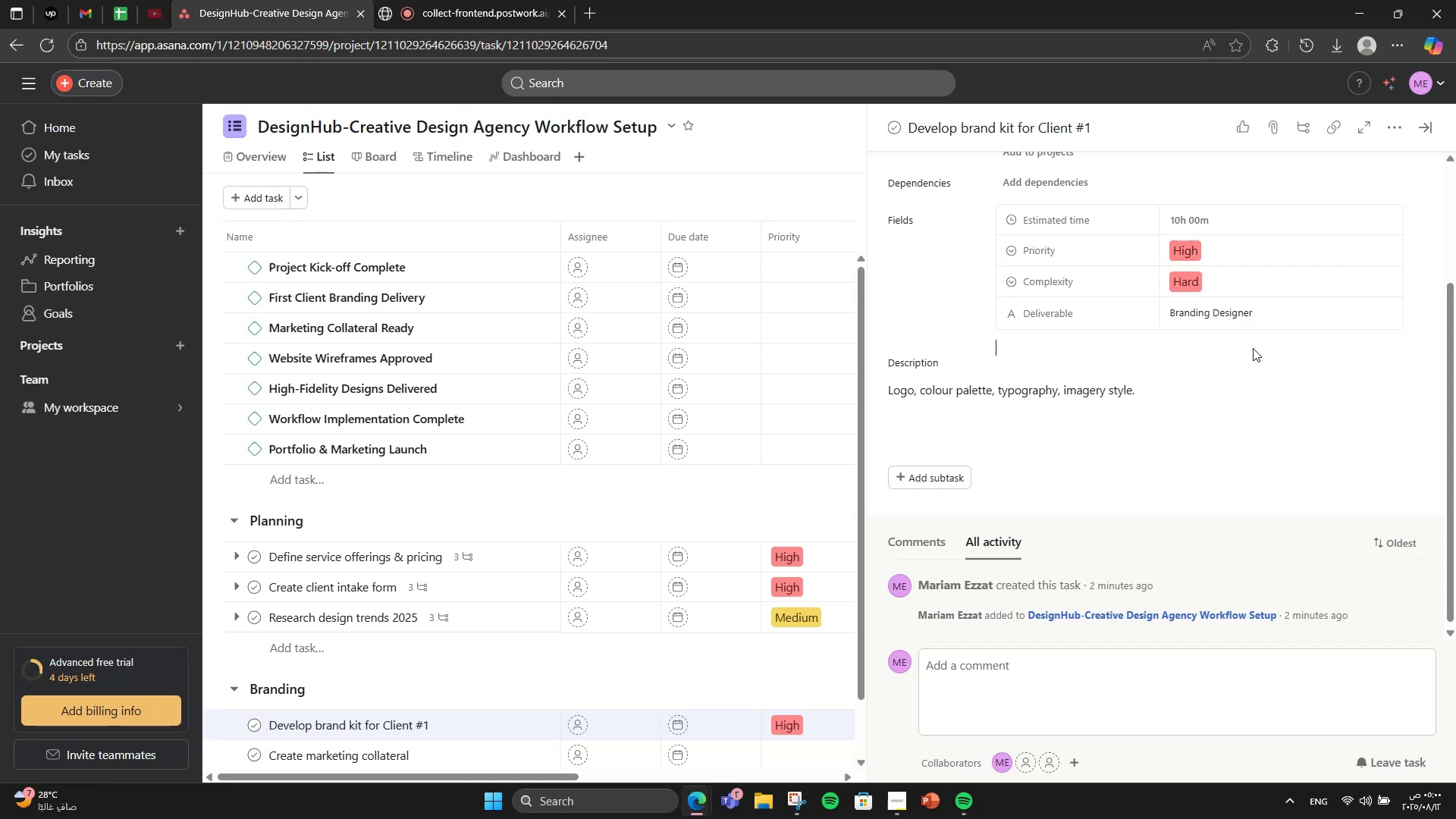 
scroll: coordinate [1253, 348], scroll_direction: up, amount: 3.0
 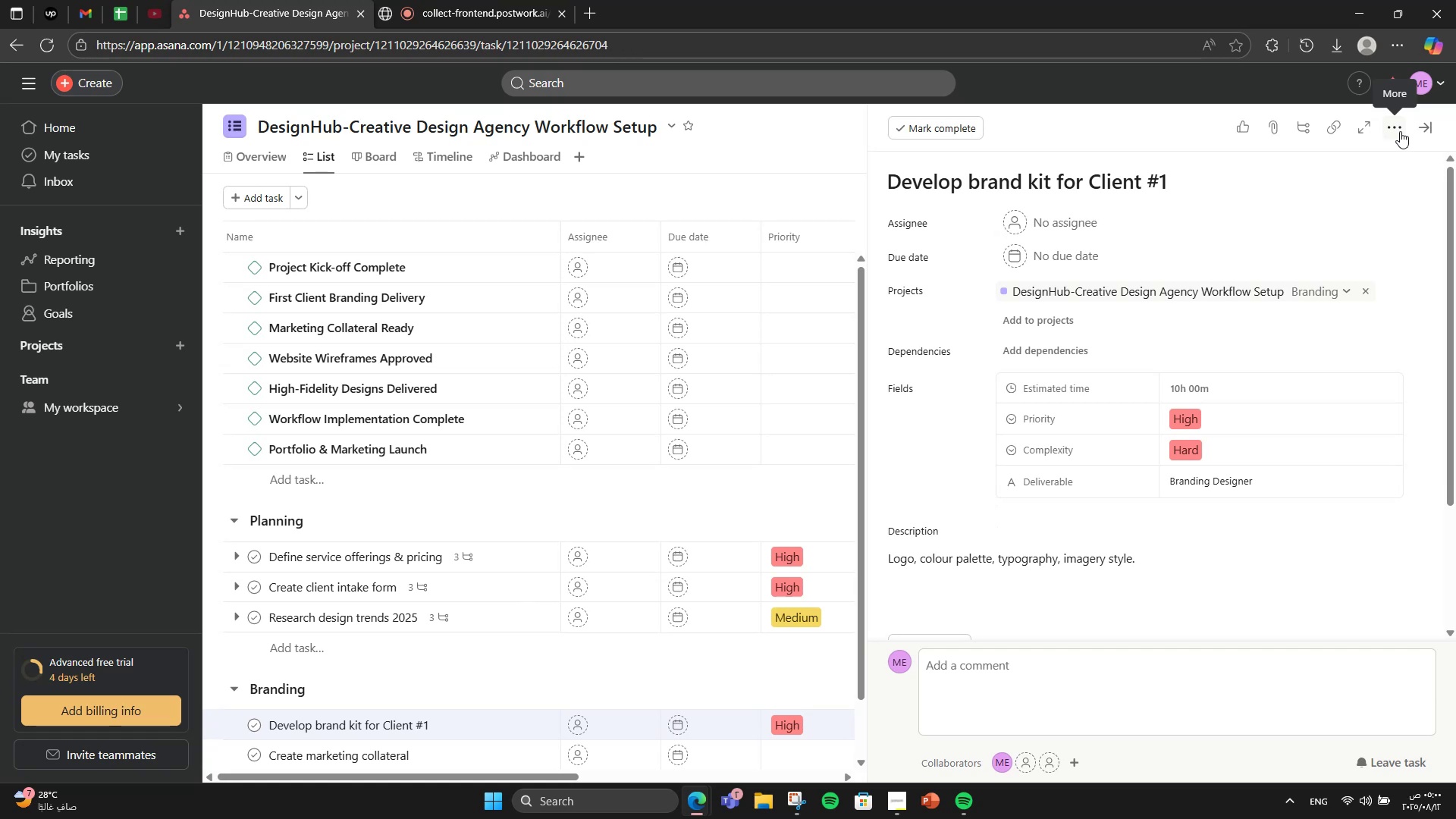 
left_click([1400, 131])
 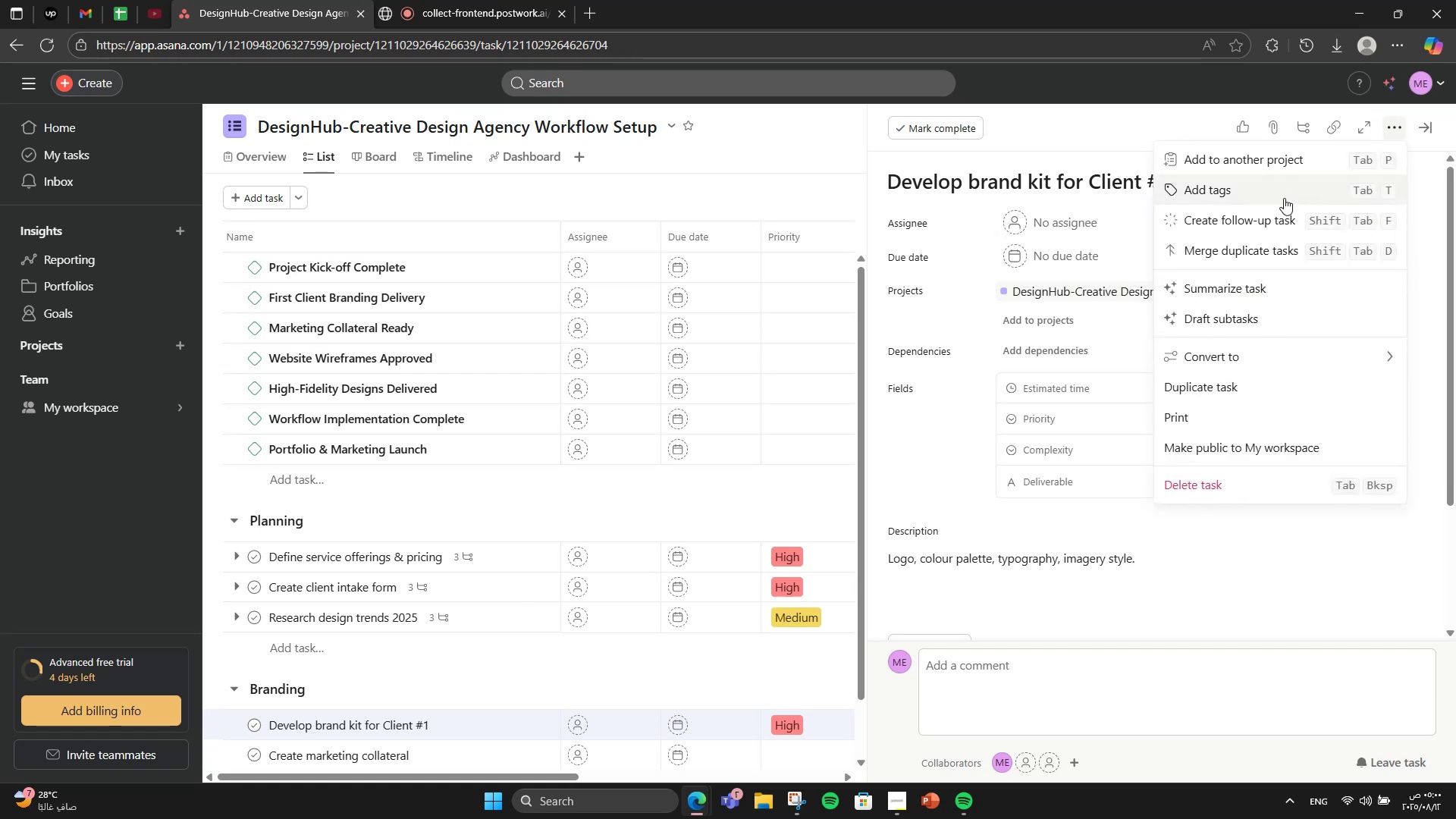 
left_click([1284, 198])
 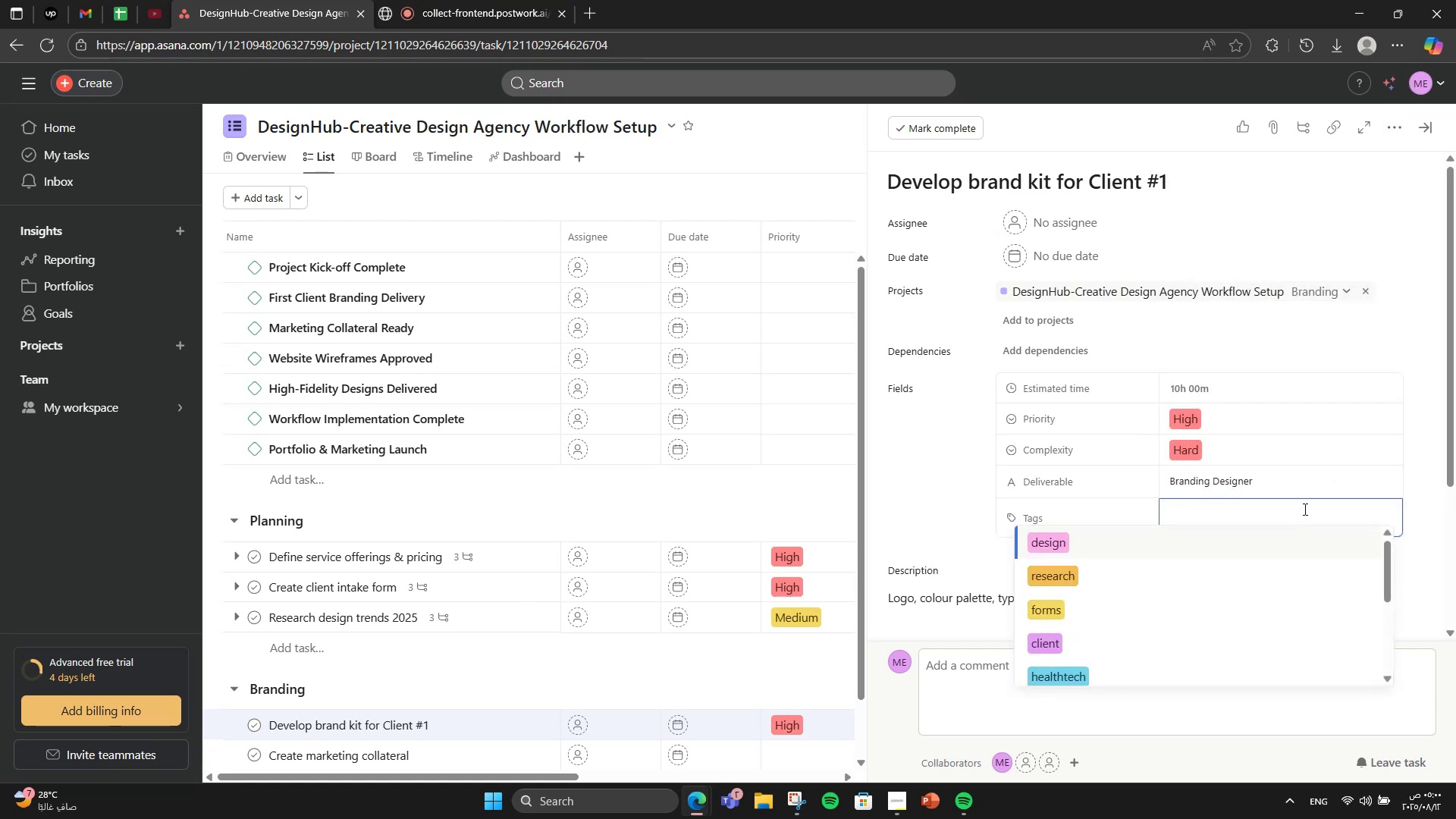 
type(bran)
 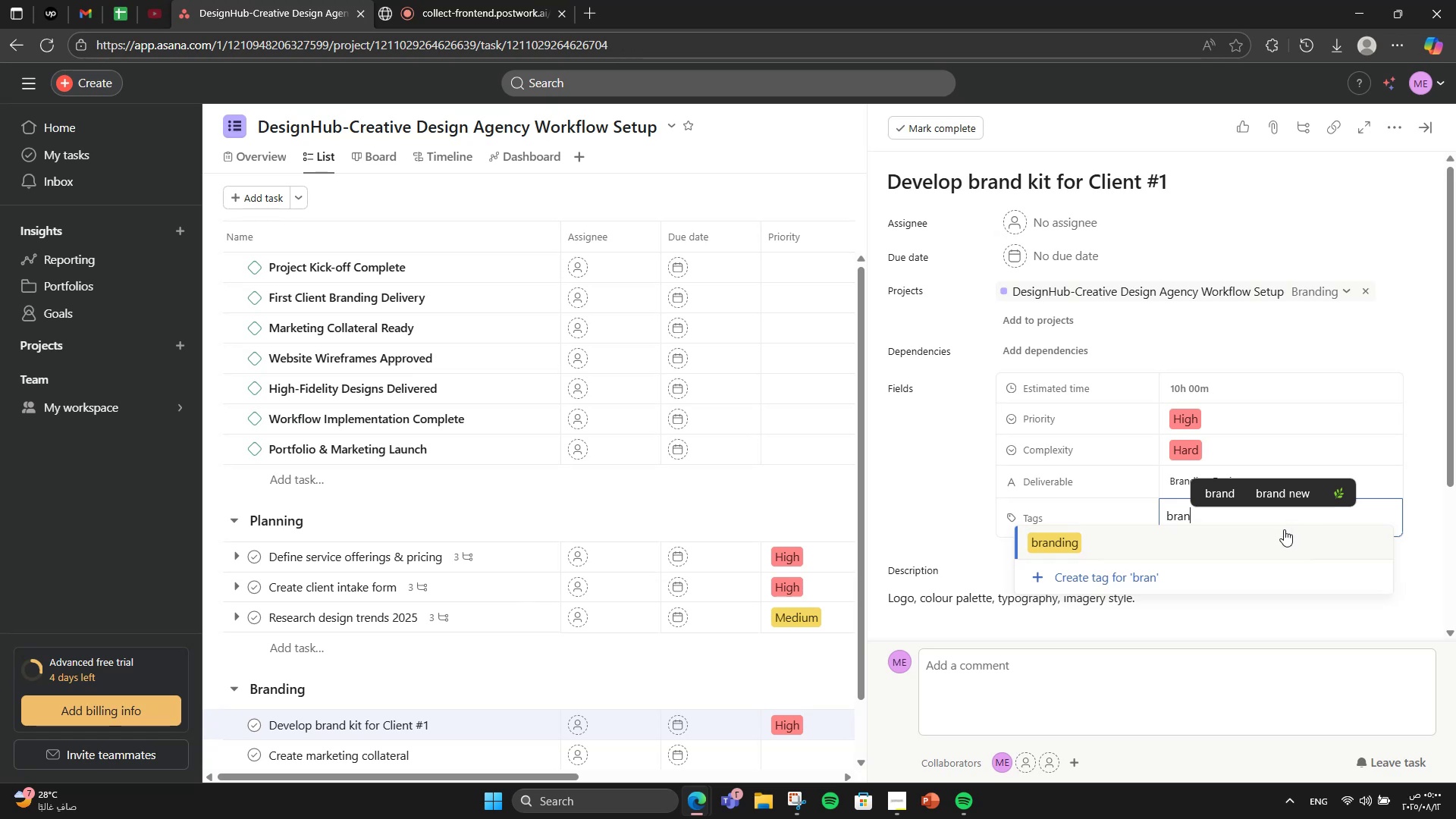 
left_click([1278, 538])
 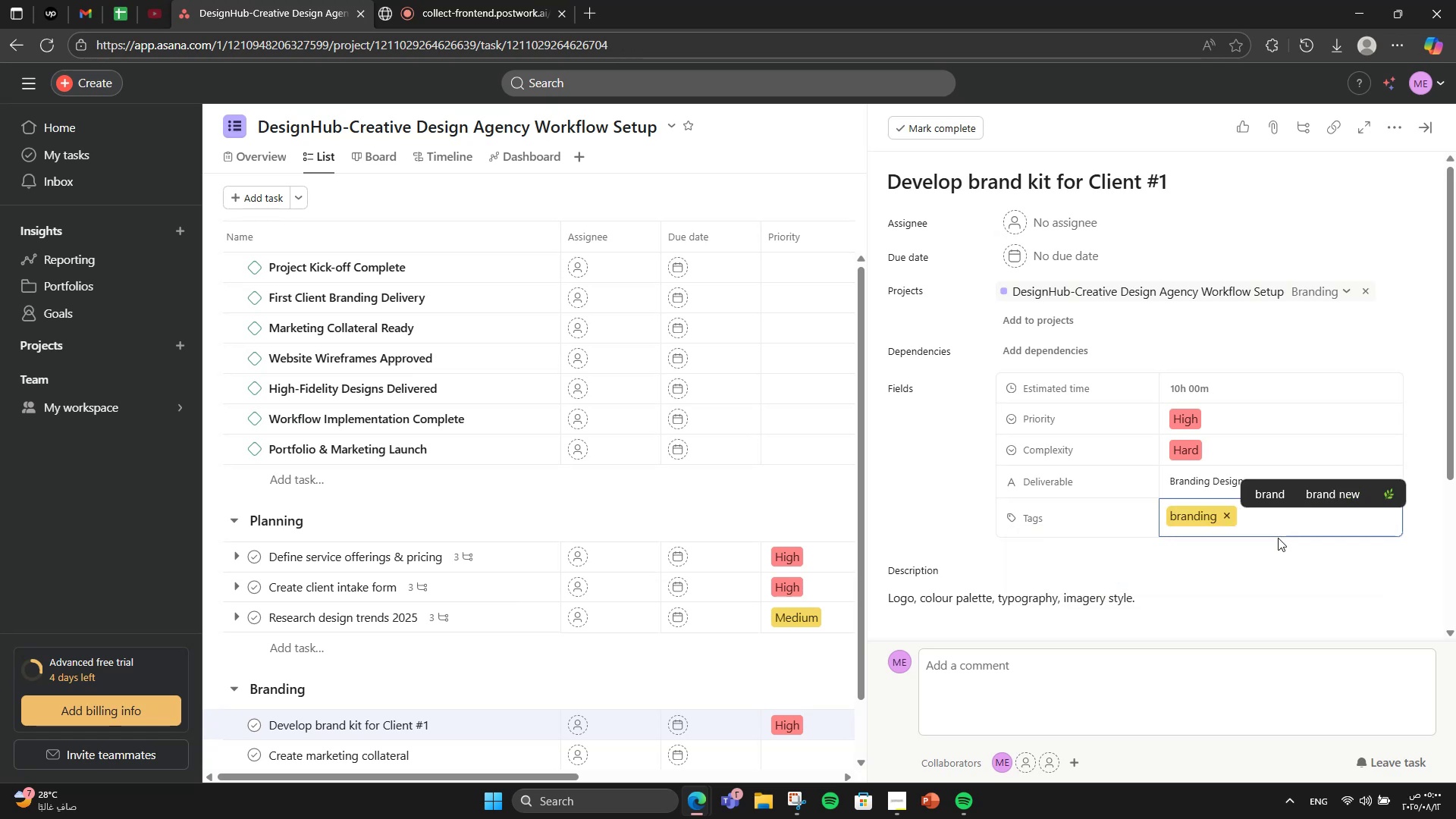 
type(logo)
 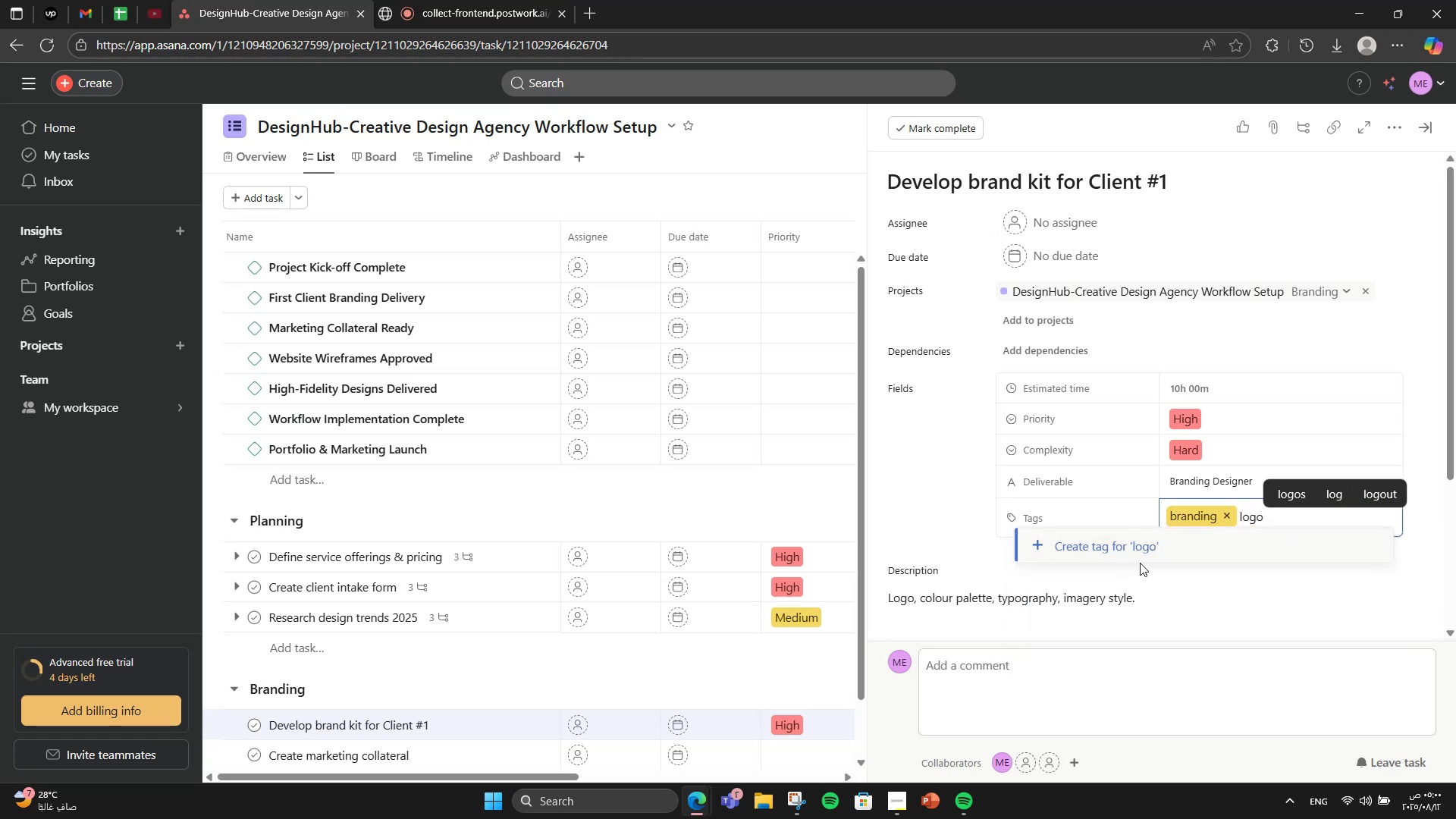 
left_click([1141, 563])
 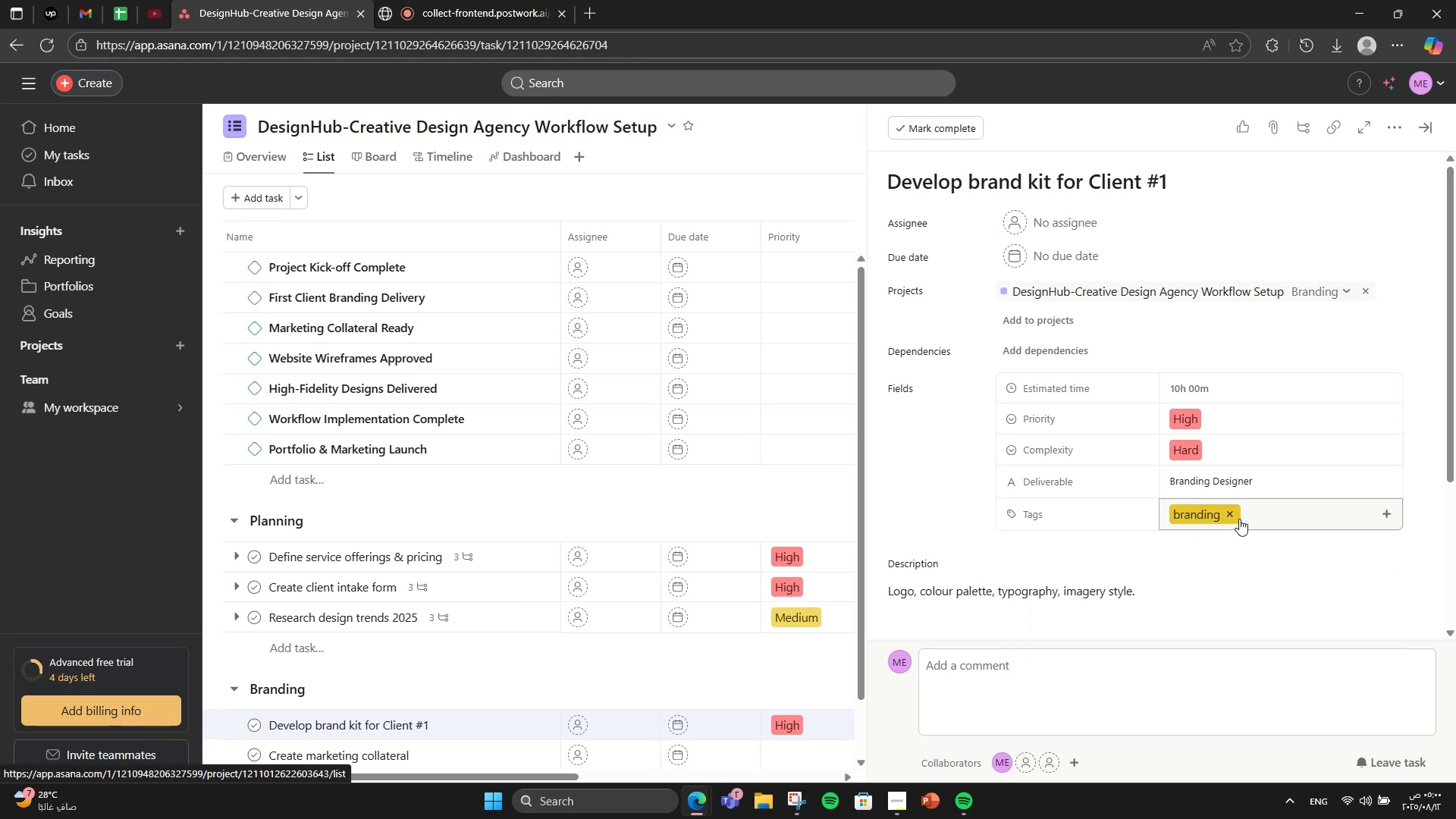 
left_click([1274, 505])
 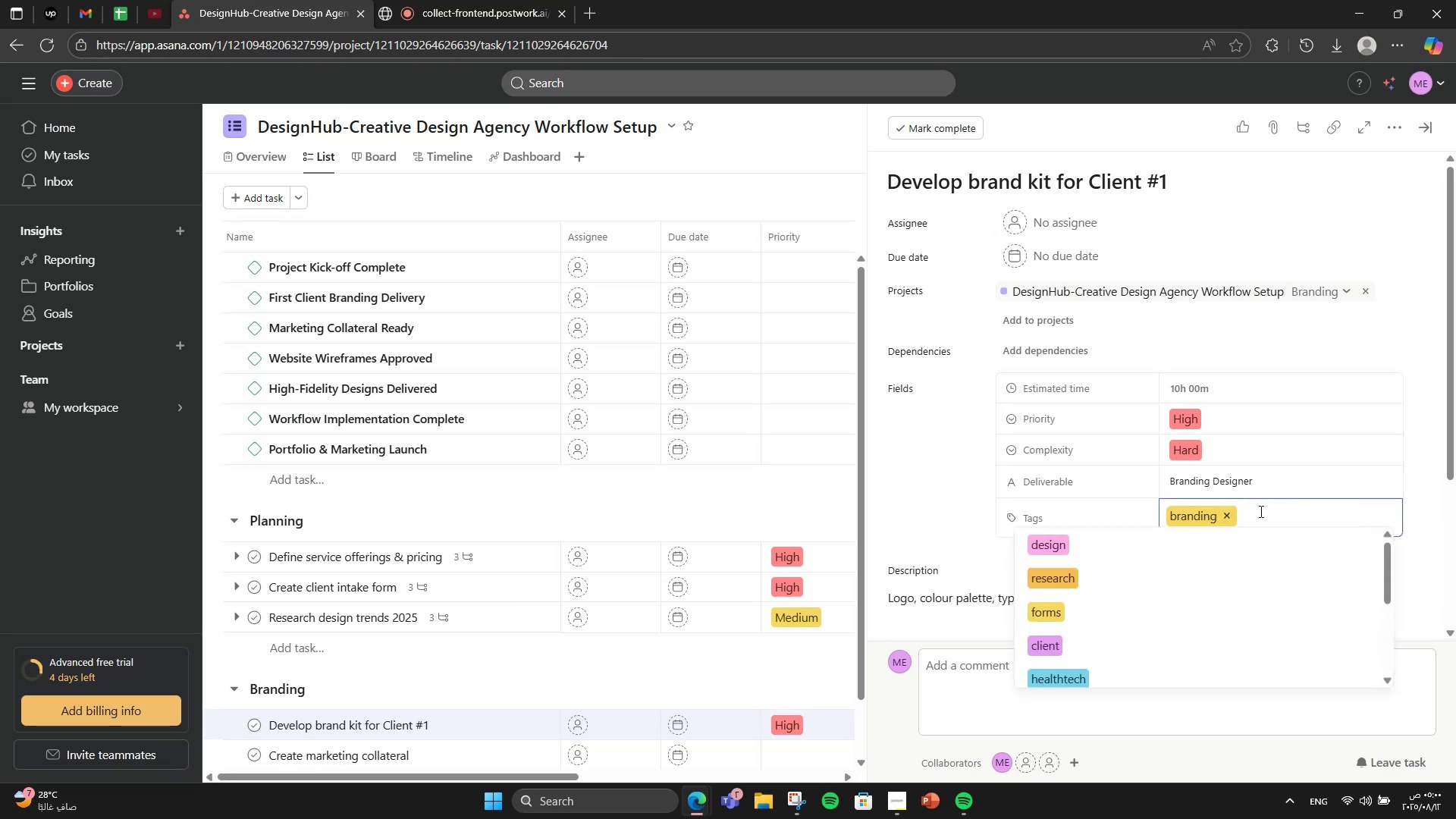 
type(logo)
 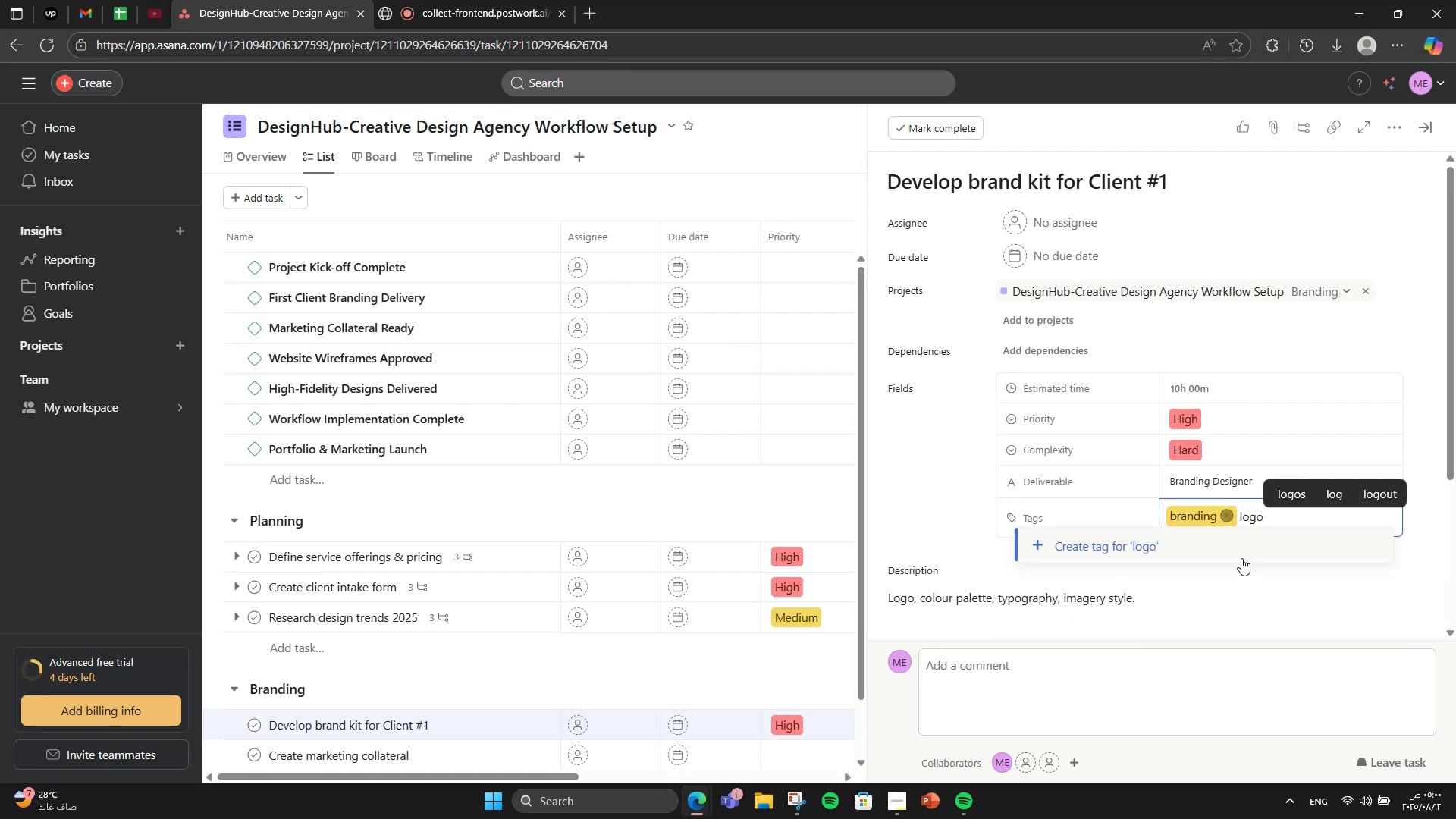 
left_click([1248, 538])
 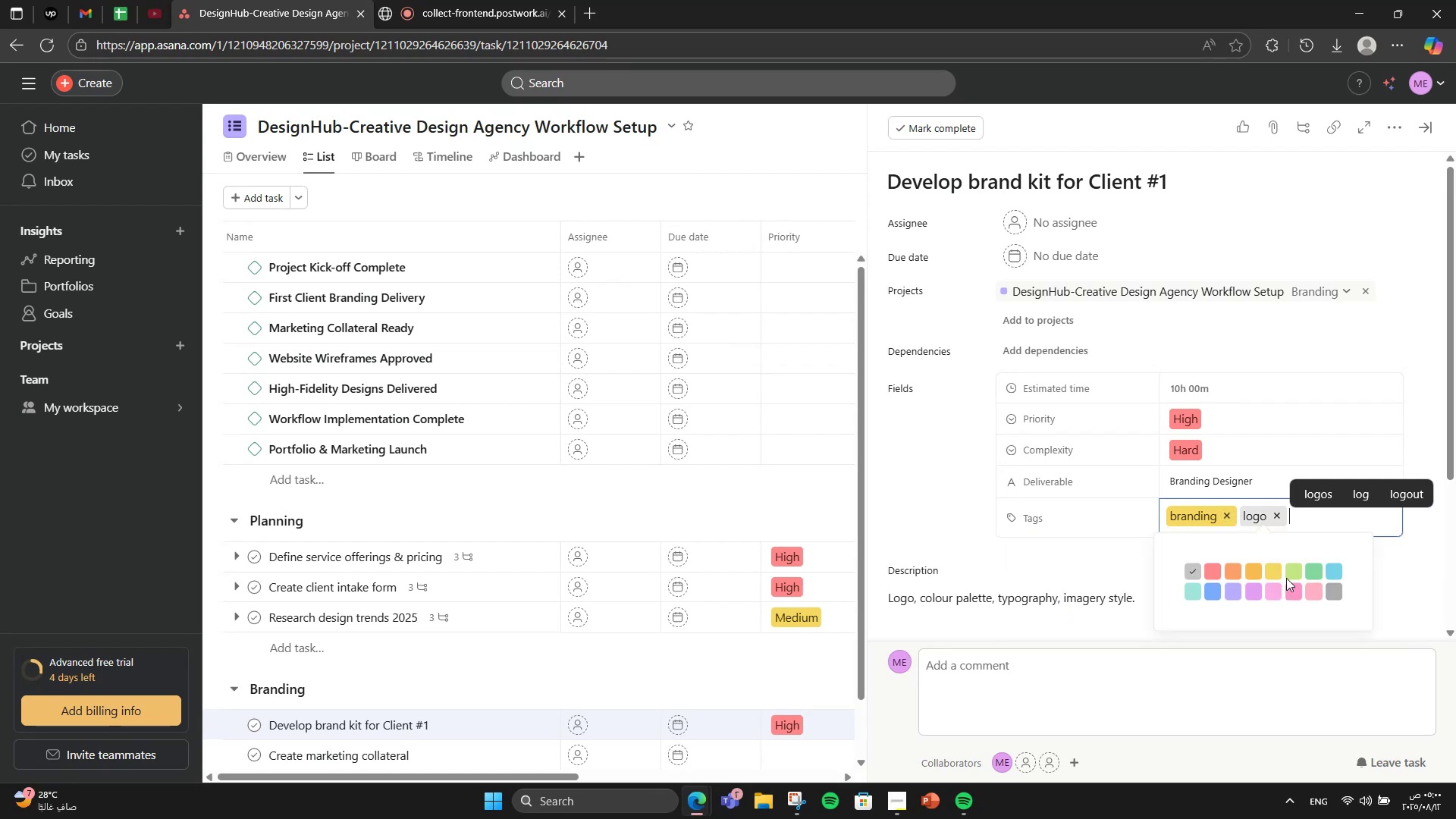 
left_click([1335, 567])
 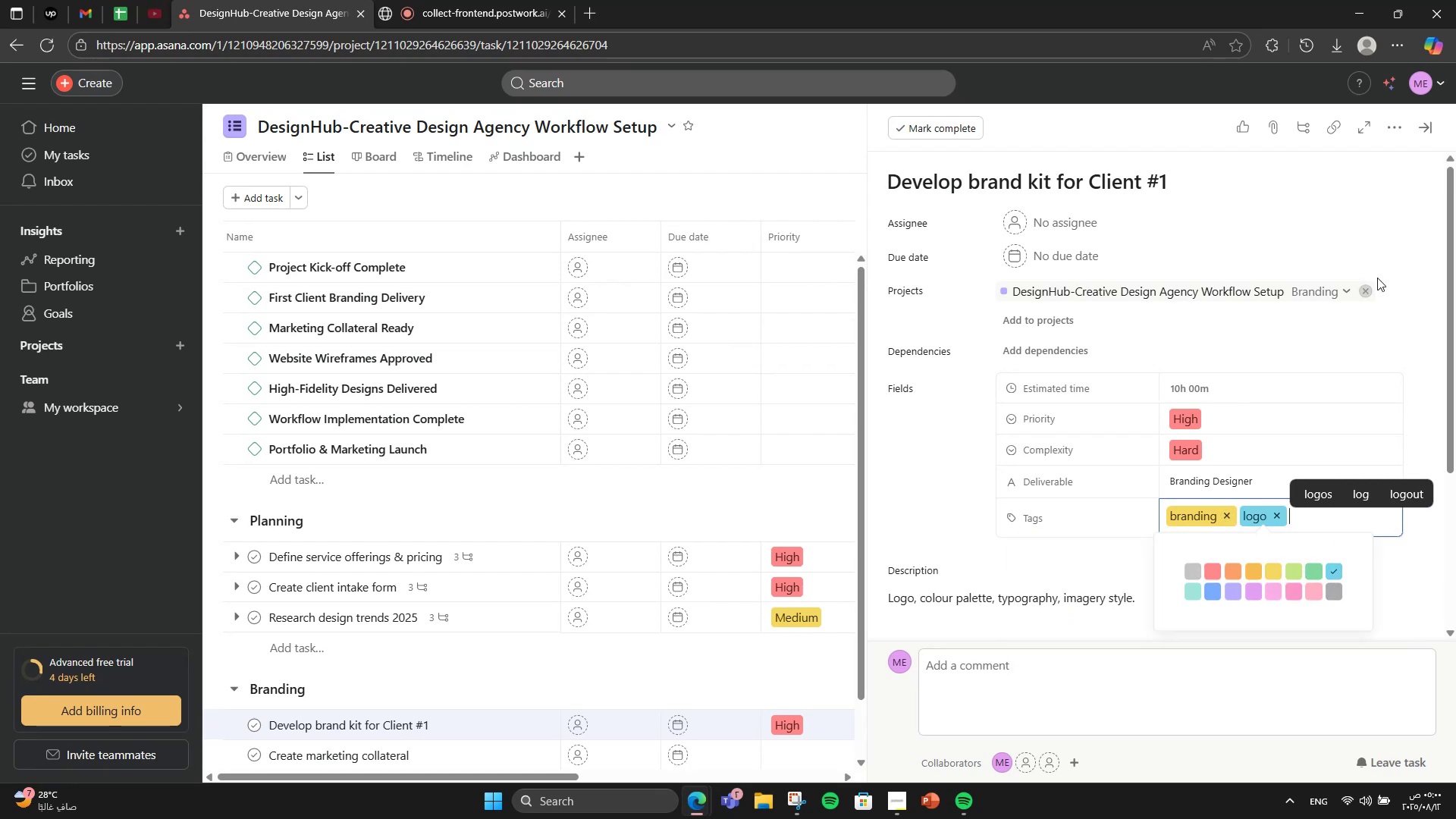 
left_click_drag(start_coordinate=[1394, 259], to_coordinate=[1398, 255])
 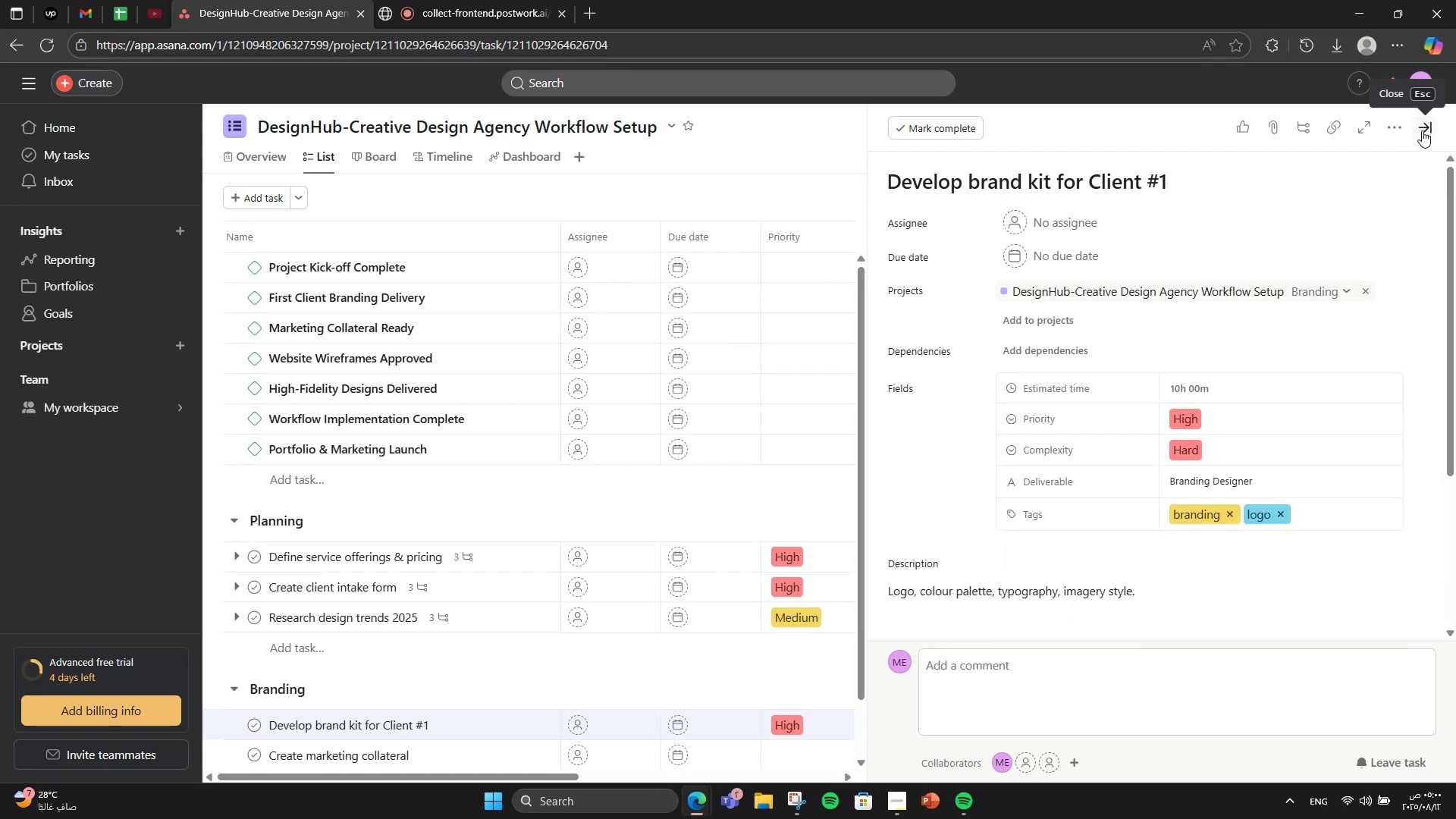 
left_click([1428, 130])
 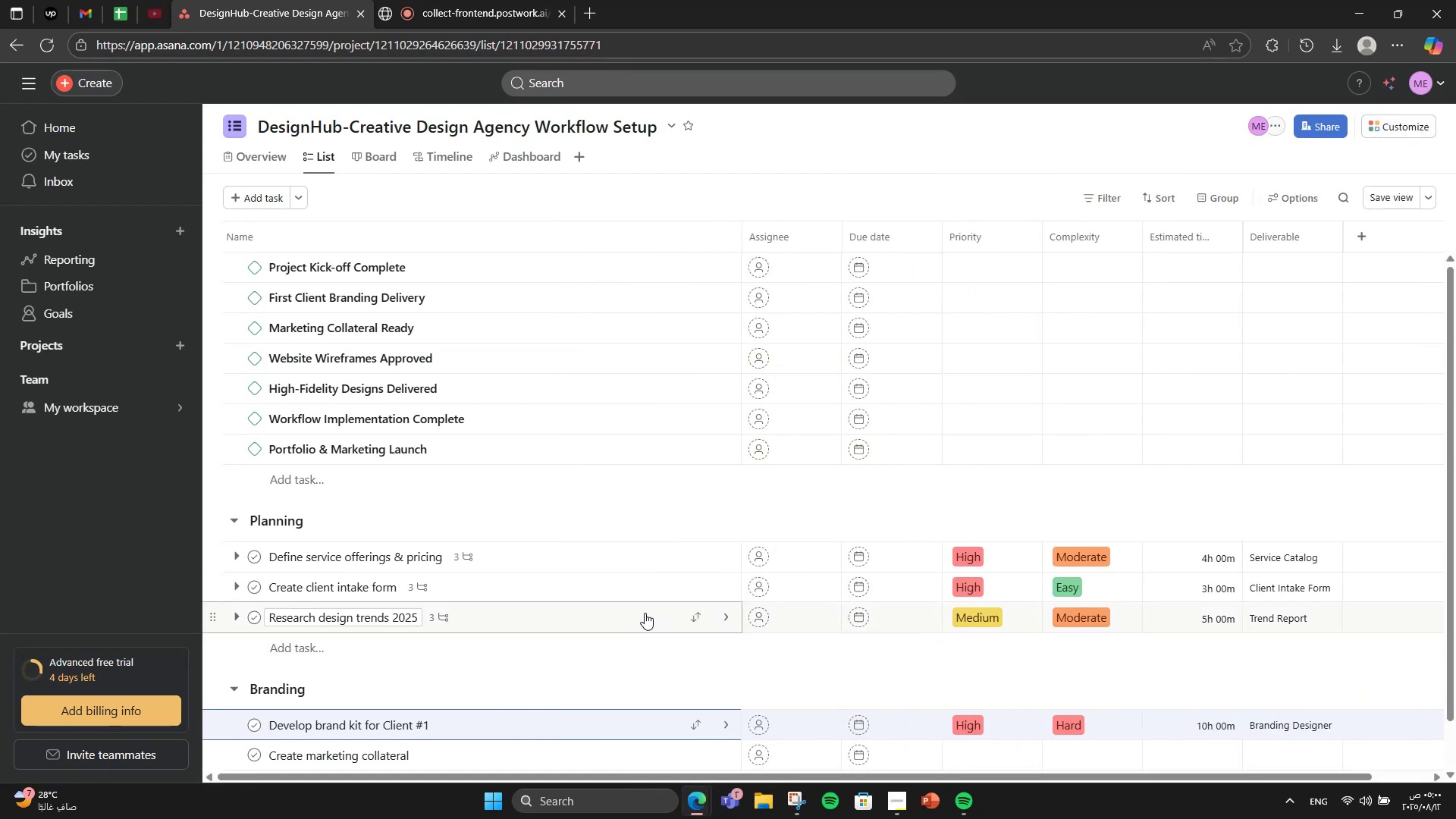 
left_click([645, 613])
 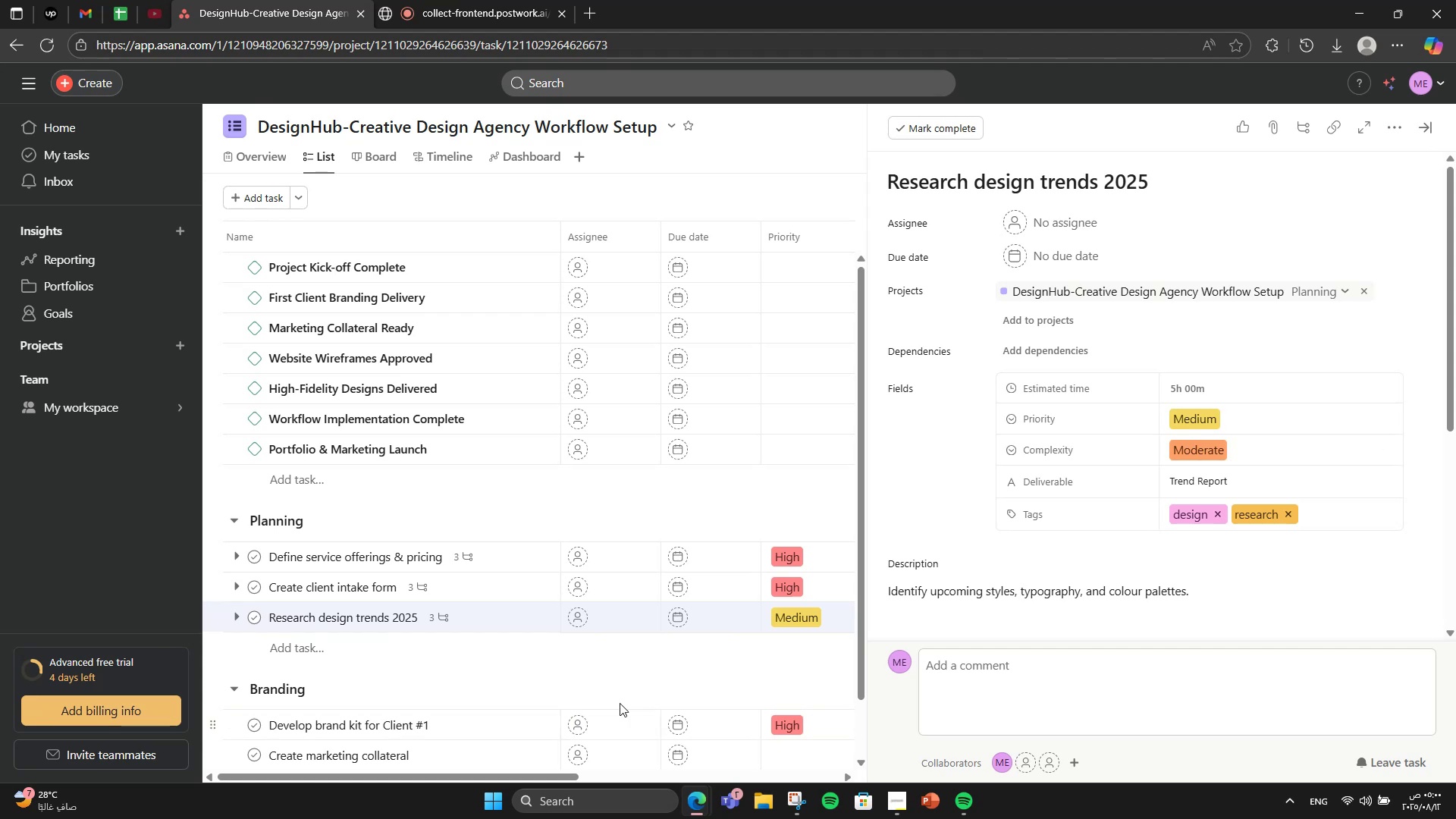 
left_click([468, 717])
 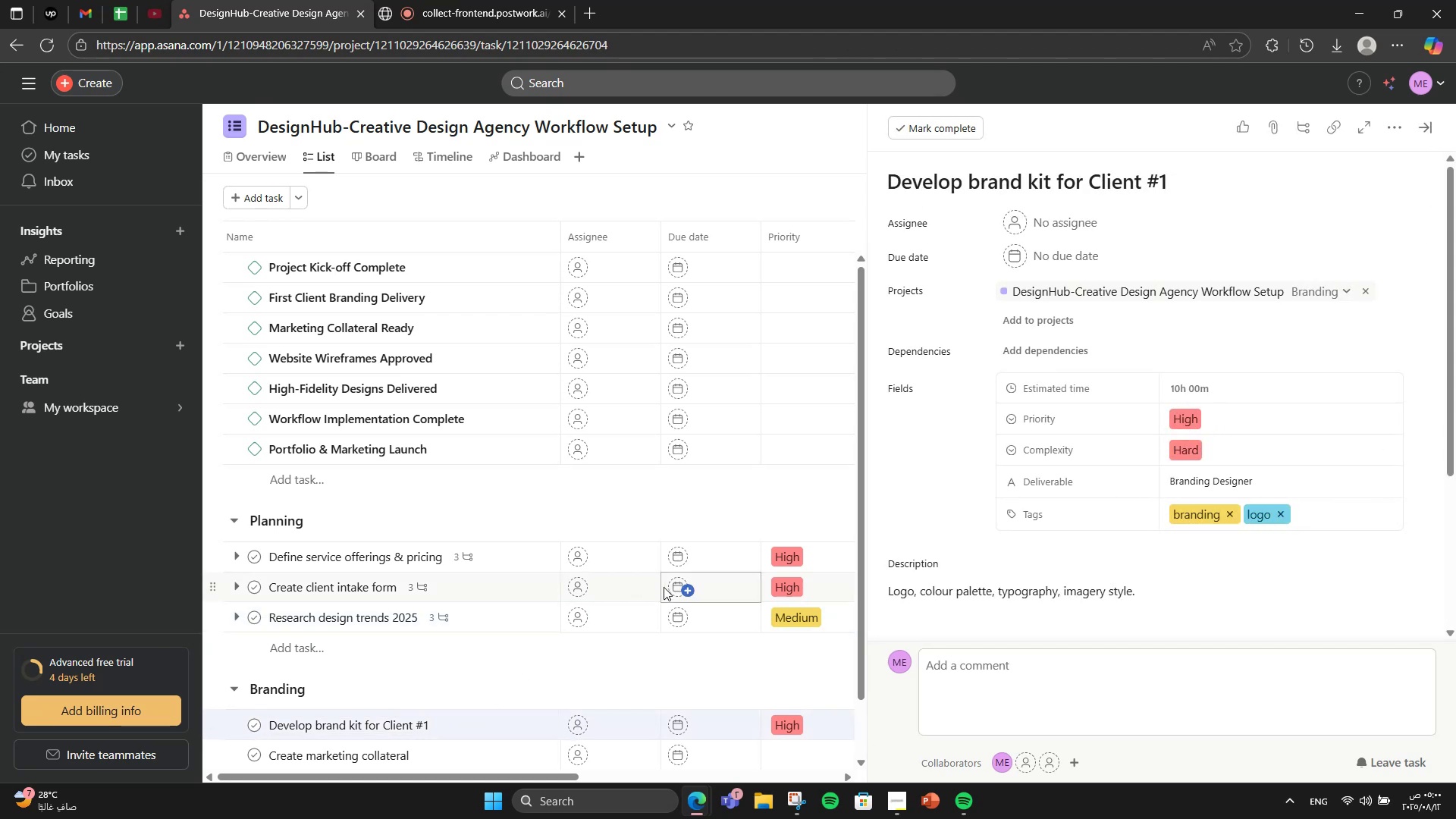 
scroll: coordinate [1201, 541], scroll_direction: down, amount: 3.0
 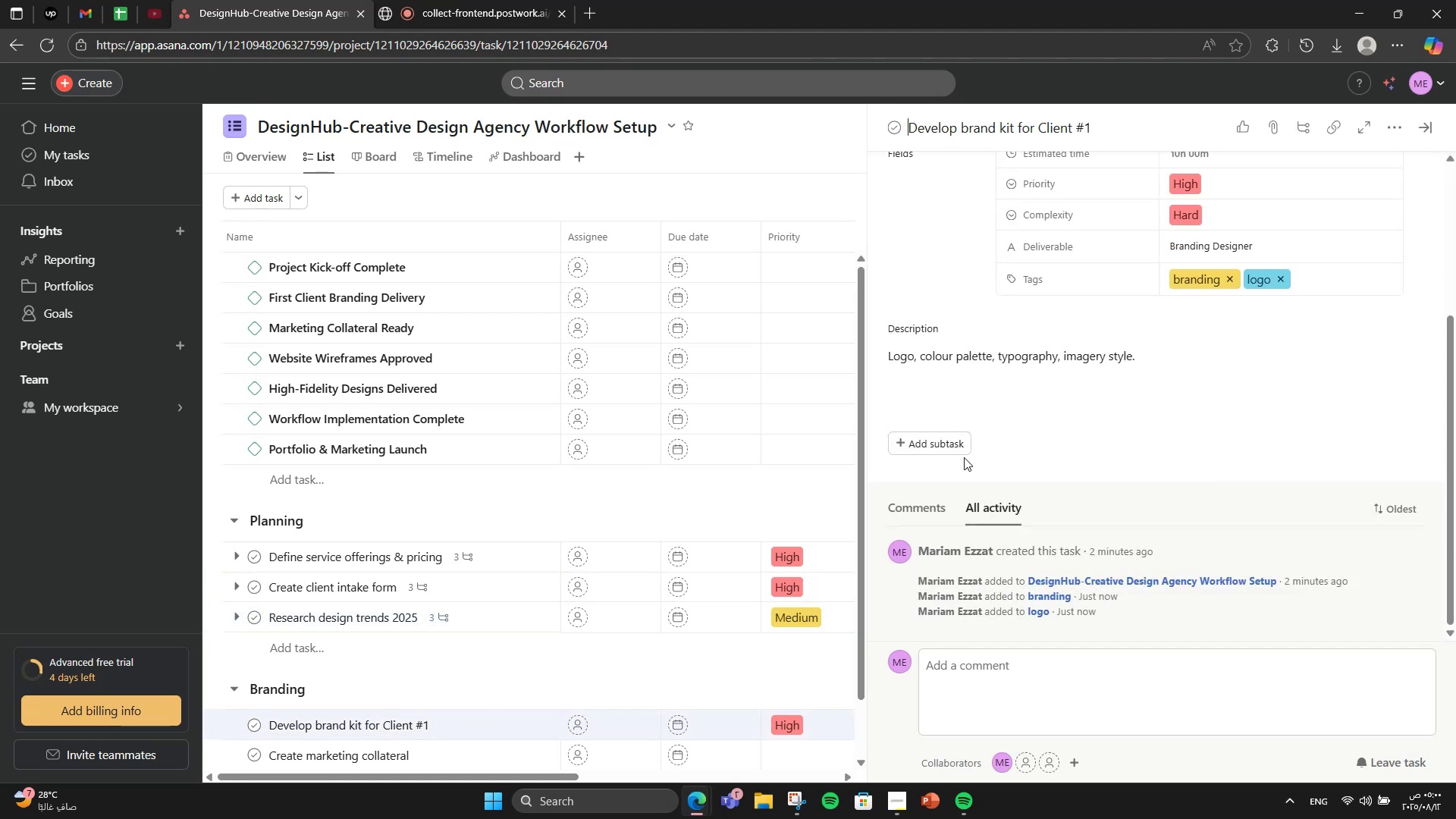 
left_click([925, 431])
 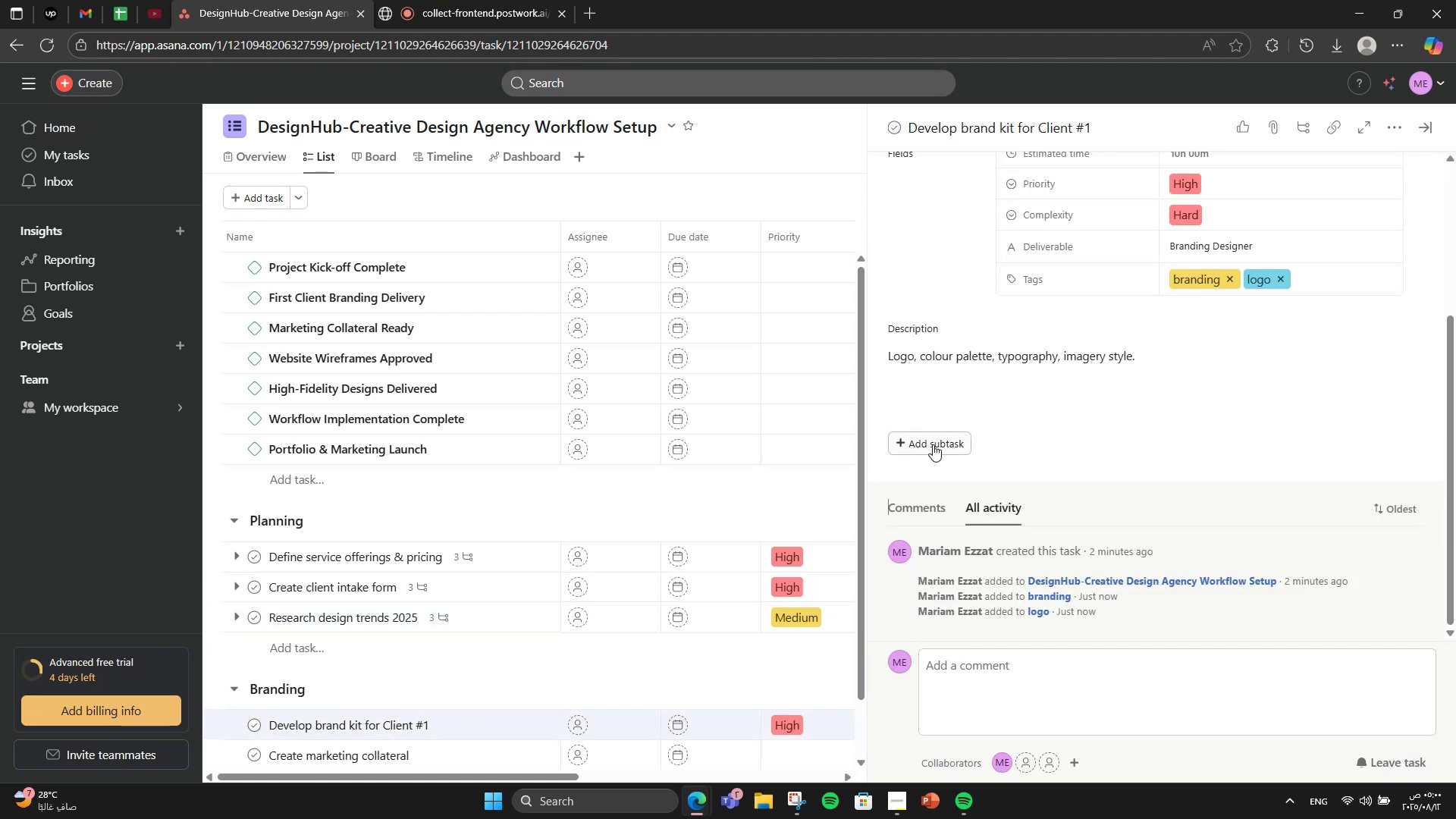 
left_click([934, 447])
 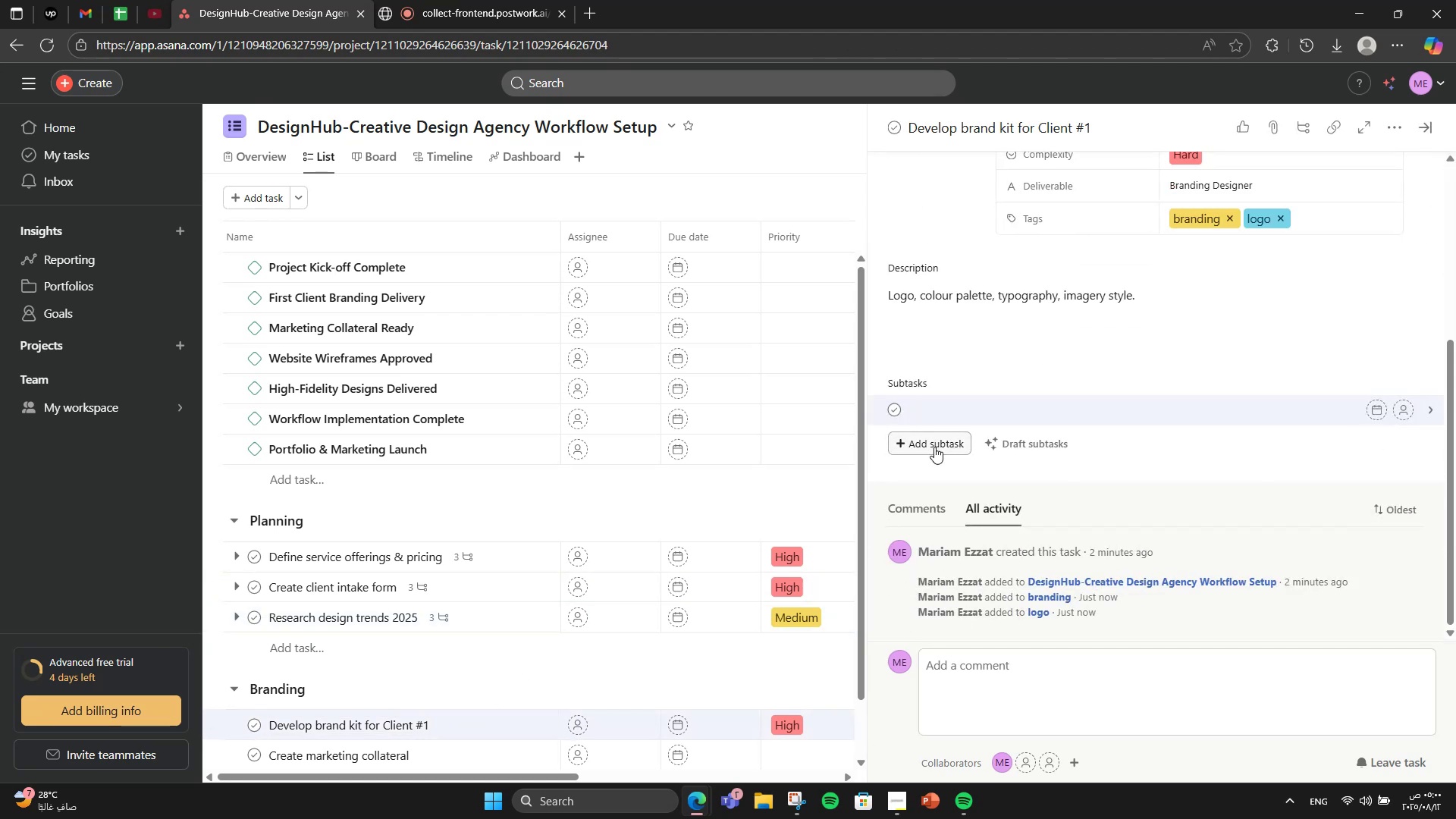 
type(Lp)
key(Backspace)
type(p)
key(Backspace)
type(ogo design)
 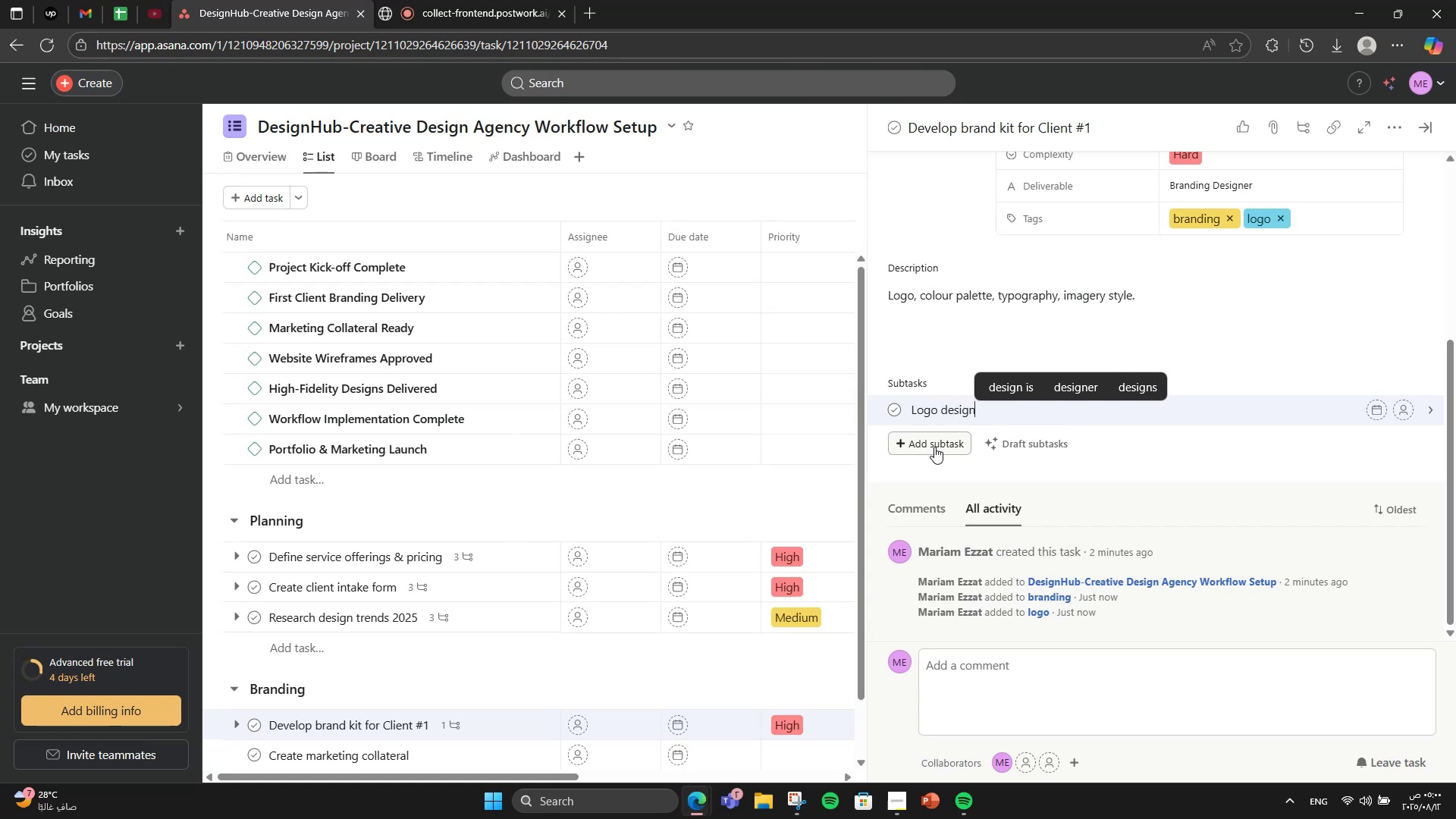 
key(Enter)
 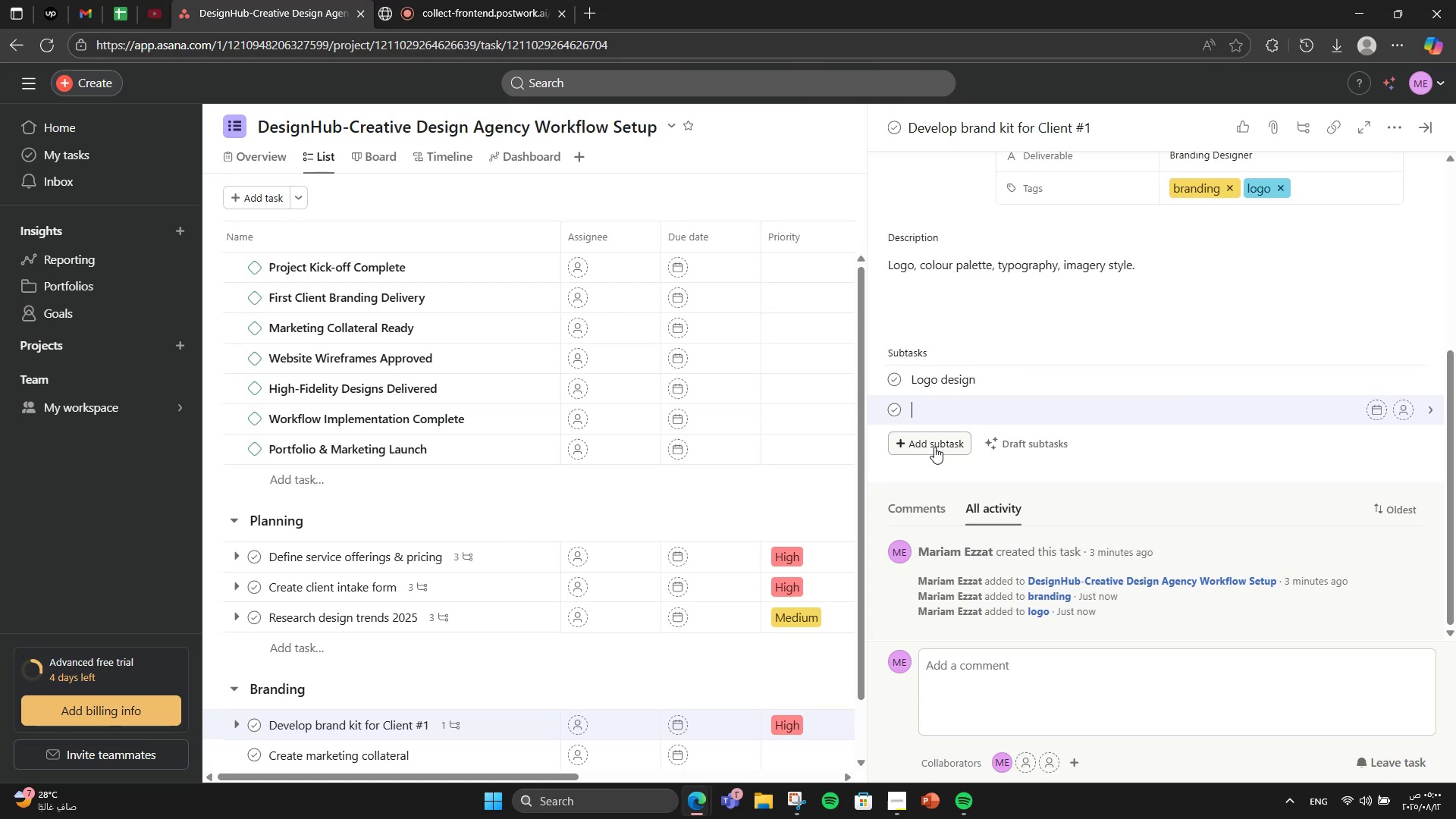 
type(Colour palette)
 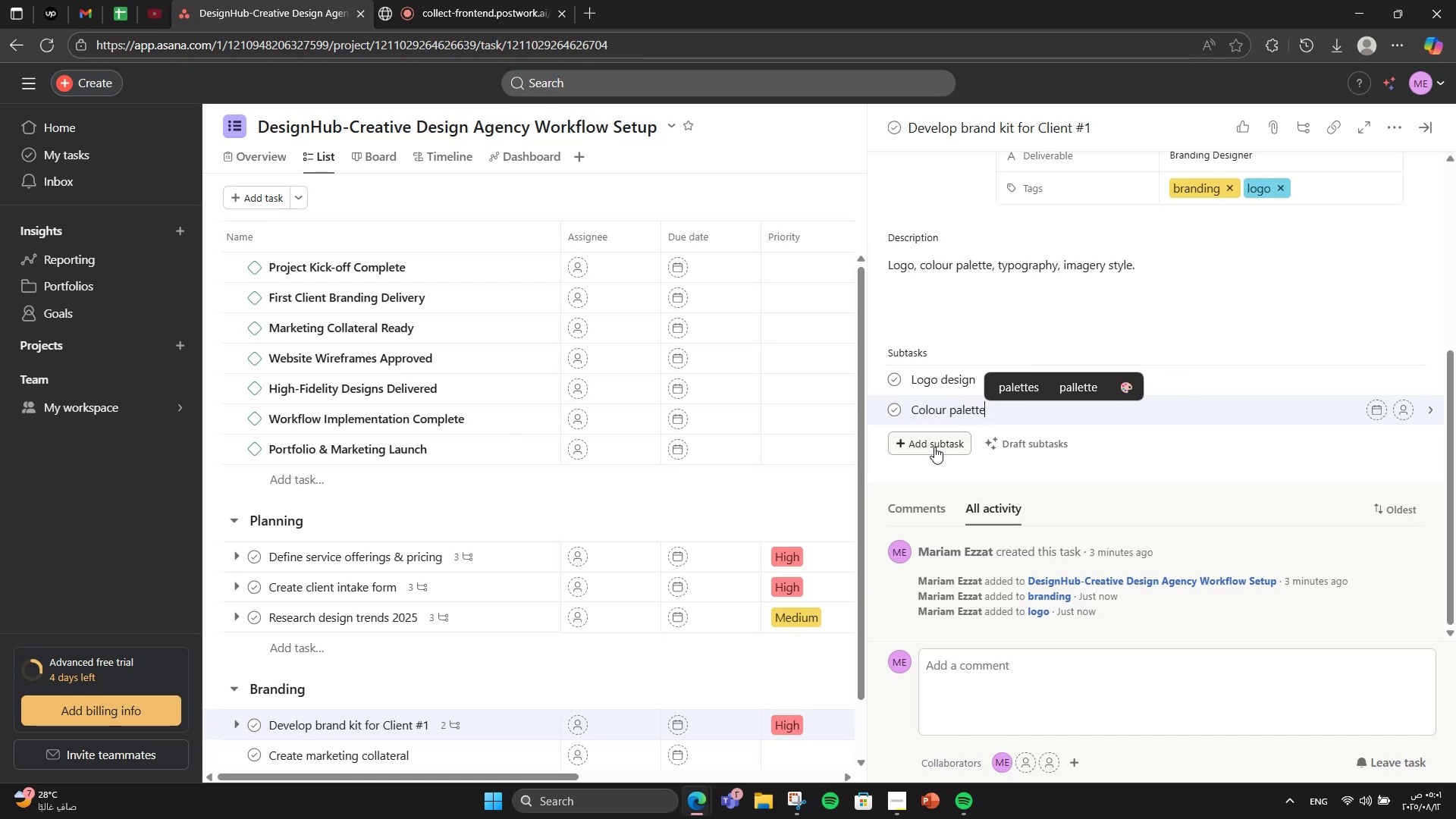 
key(Enter)
 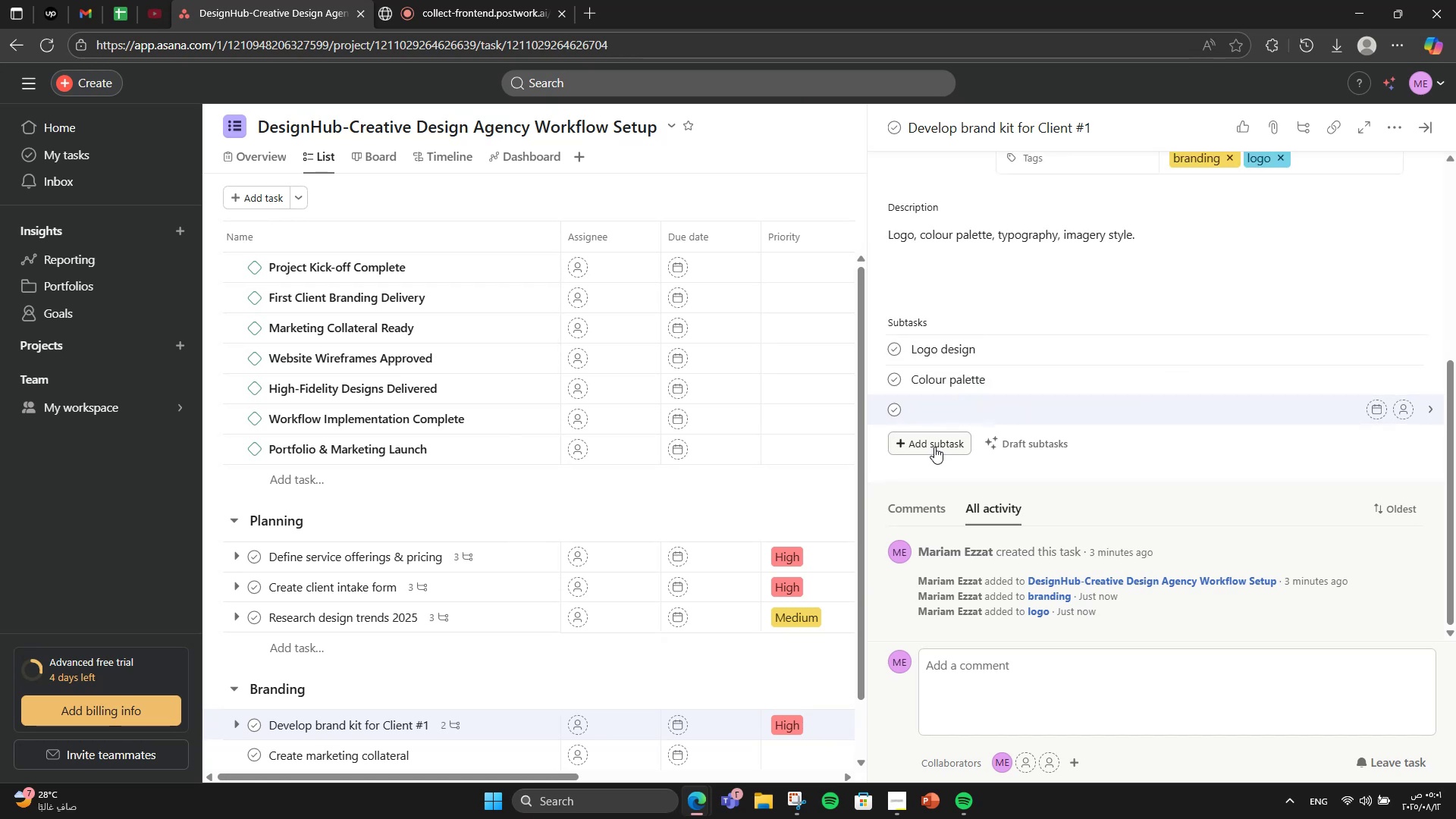 
type(Typography guil=)
key(Backspace)
key(Backspace)
type(de)
 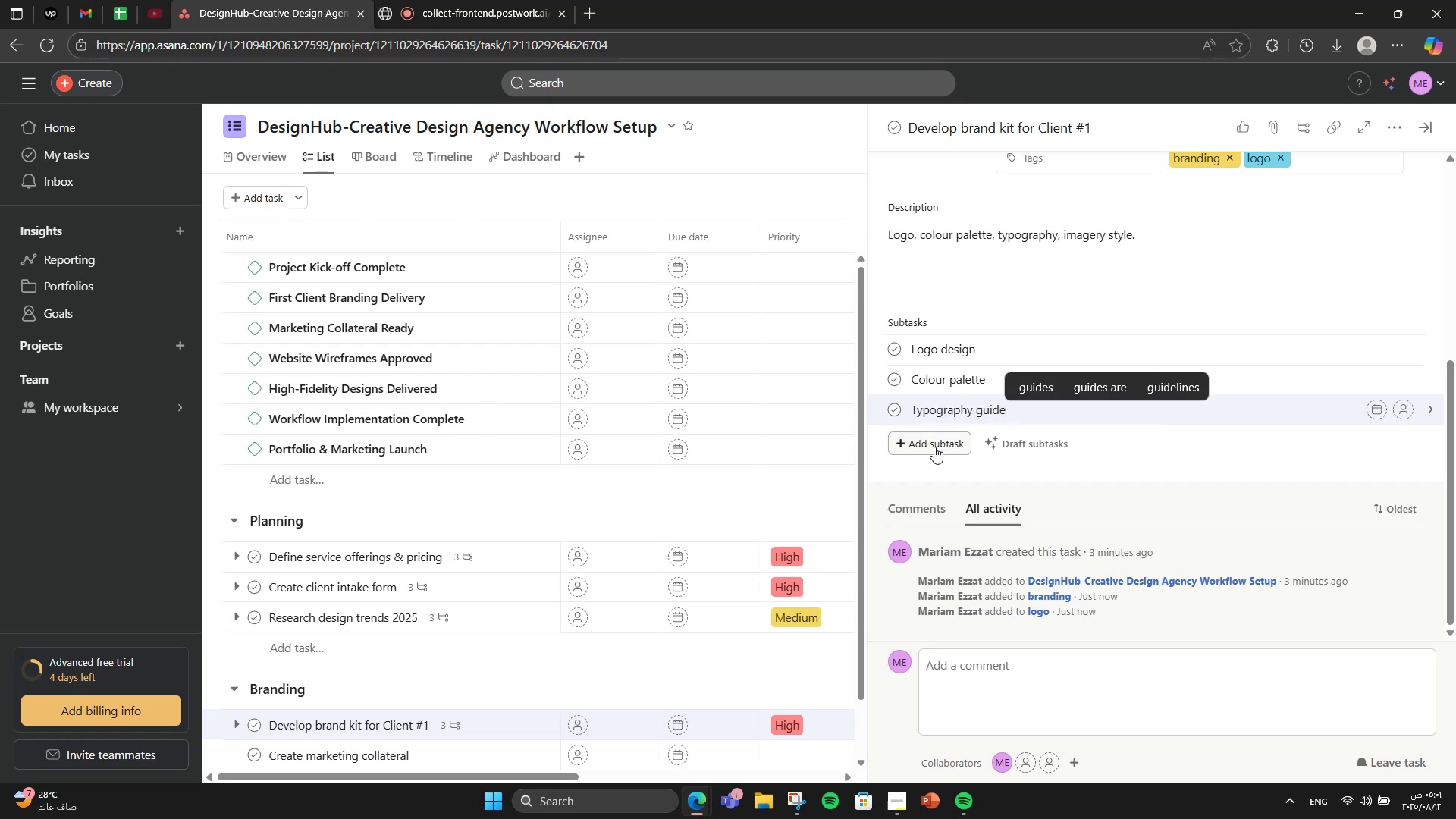 
left_click([1155, 307])
 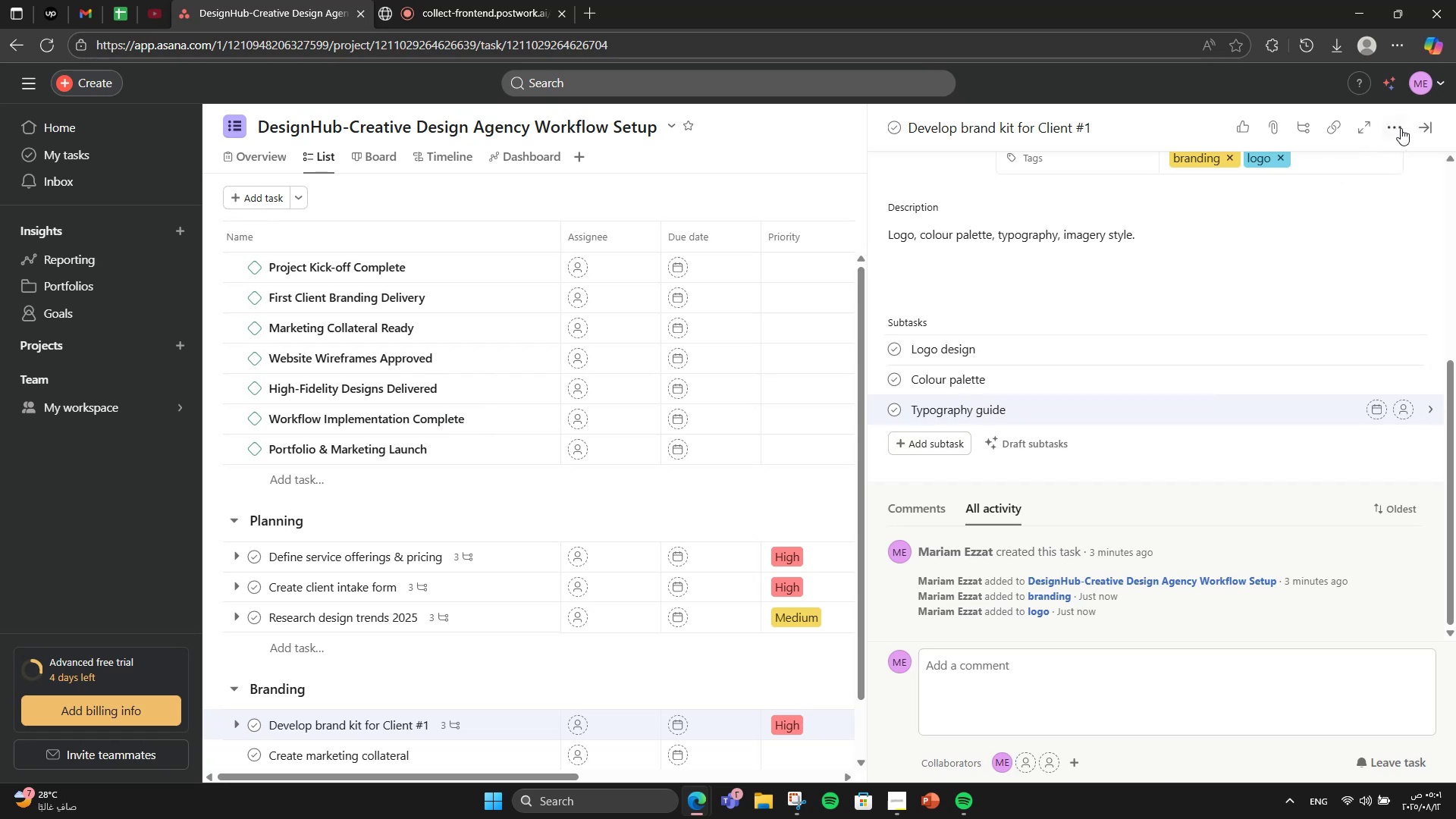 
left_click([1415, 124])
 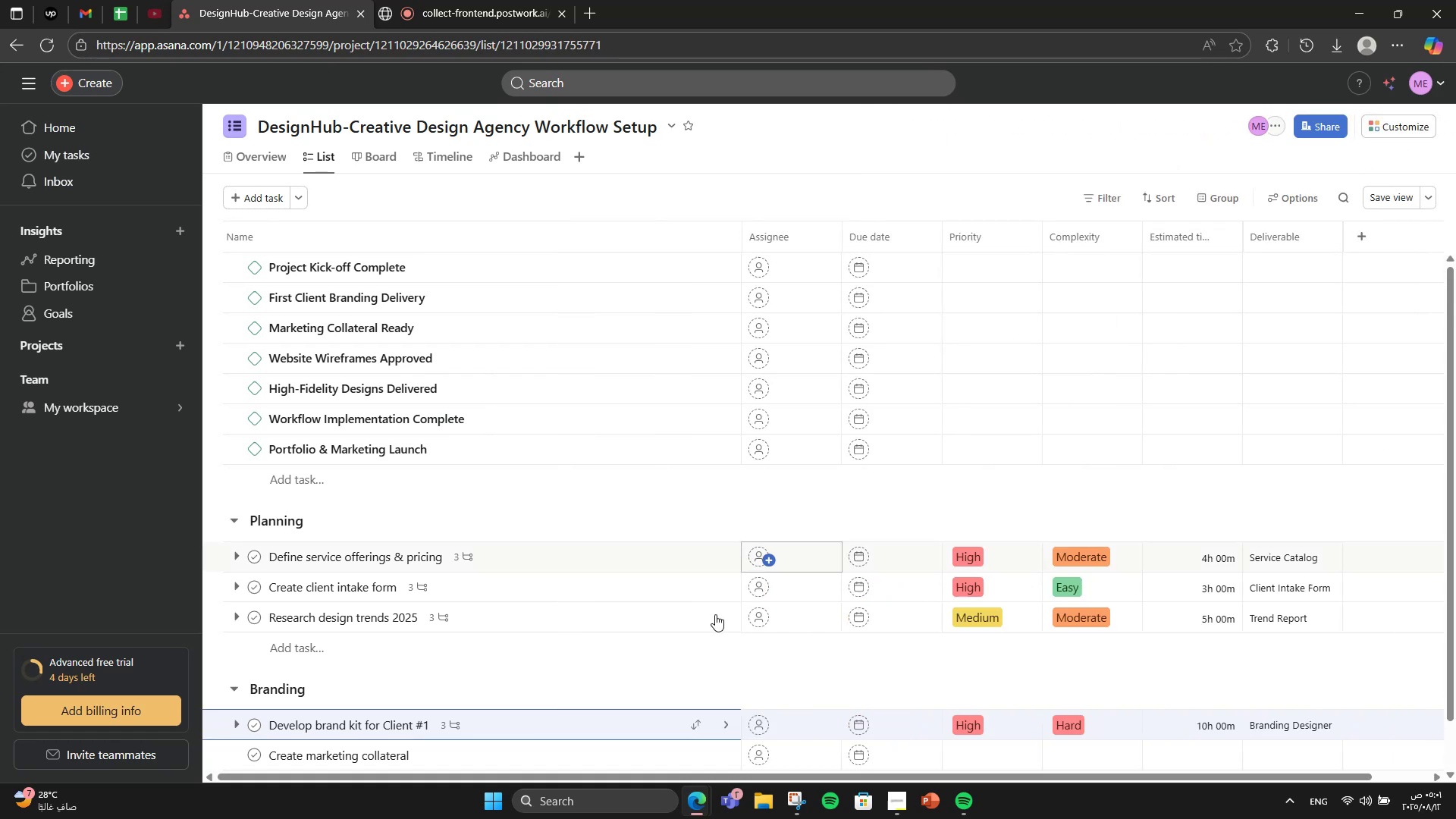 
scroll: coordinate [544, 643], scroll_direction: down, amount: 2.0
 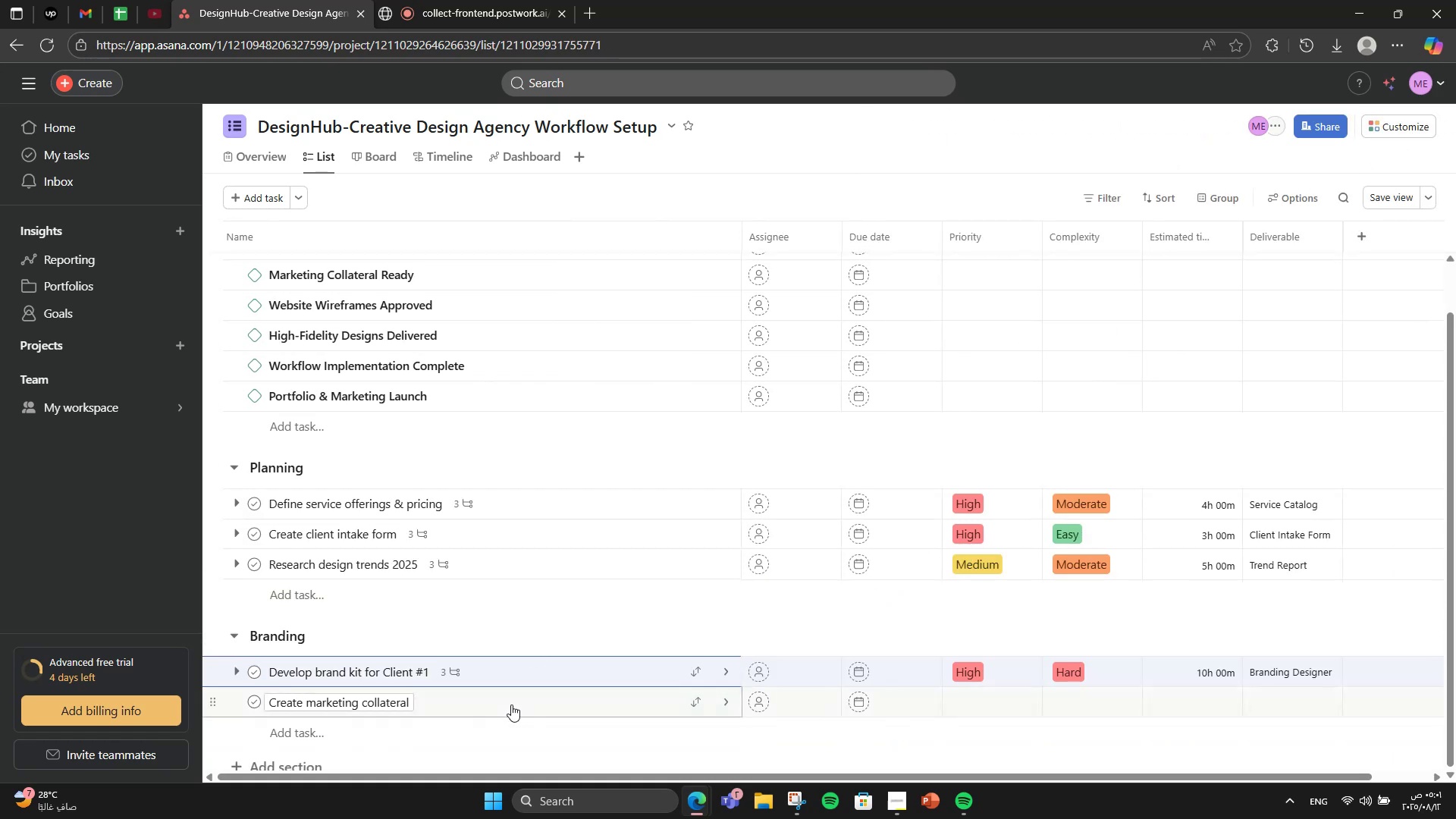 
left_click([511, 704])
 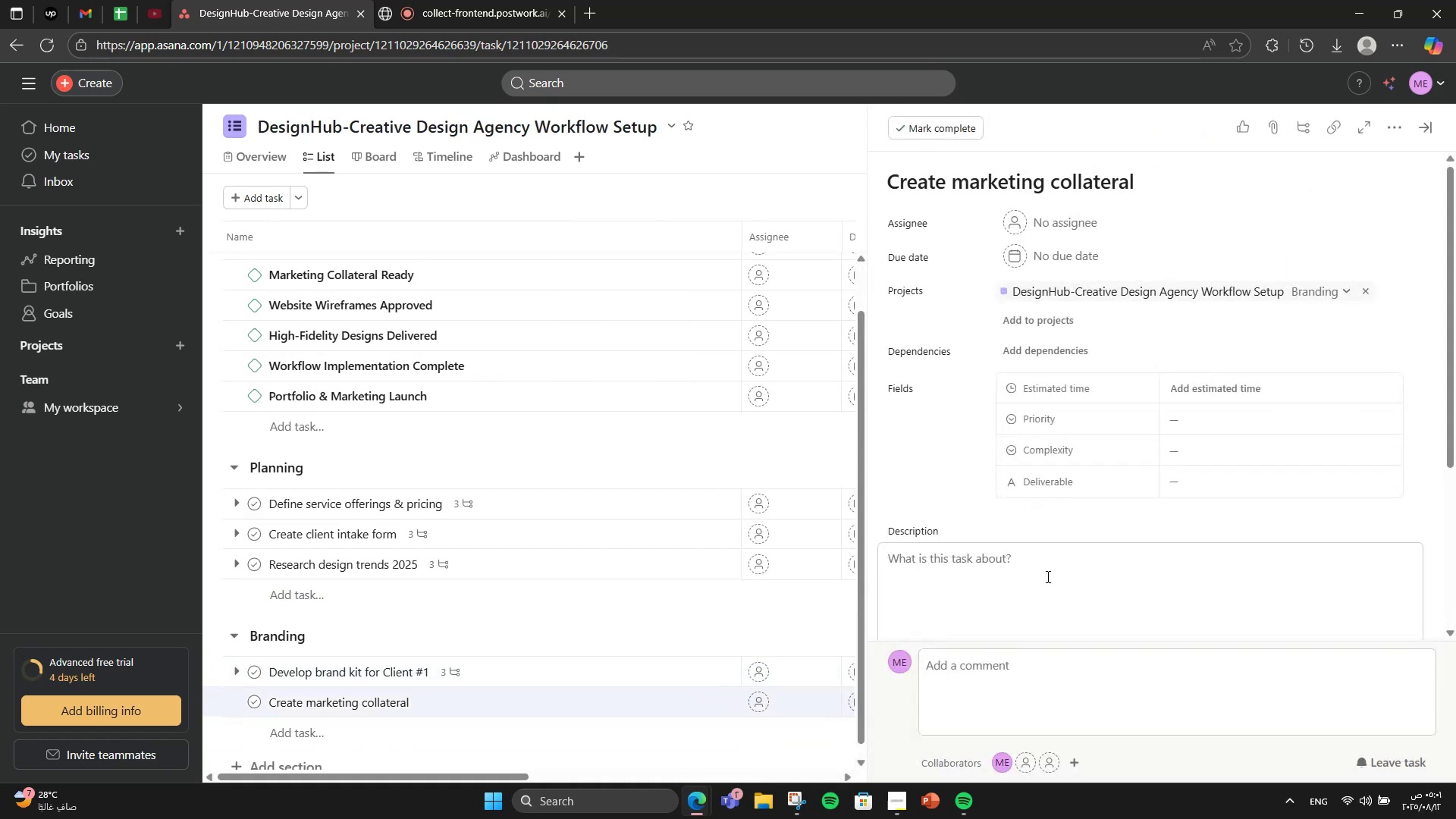 
scroll: coordinate [1046, 576], scroll_direction: down, amount: 1.0
 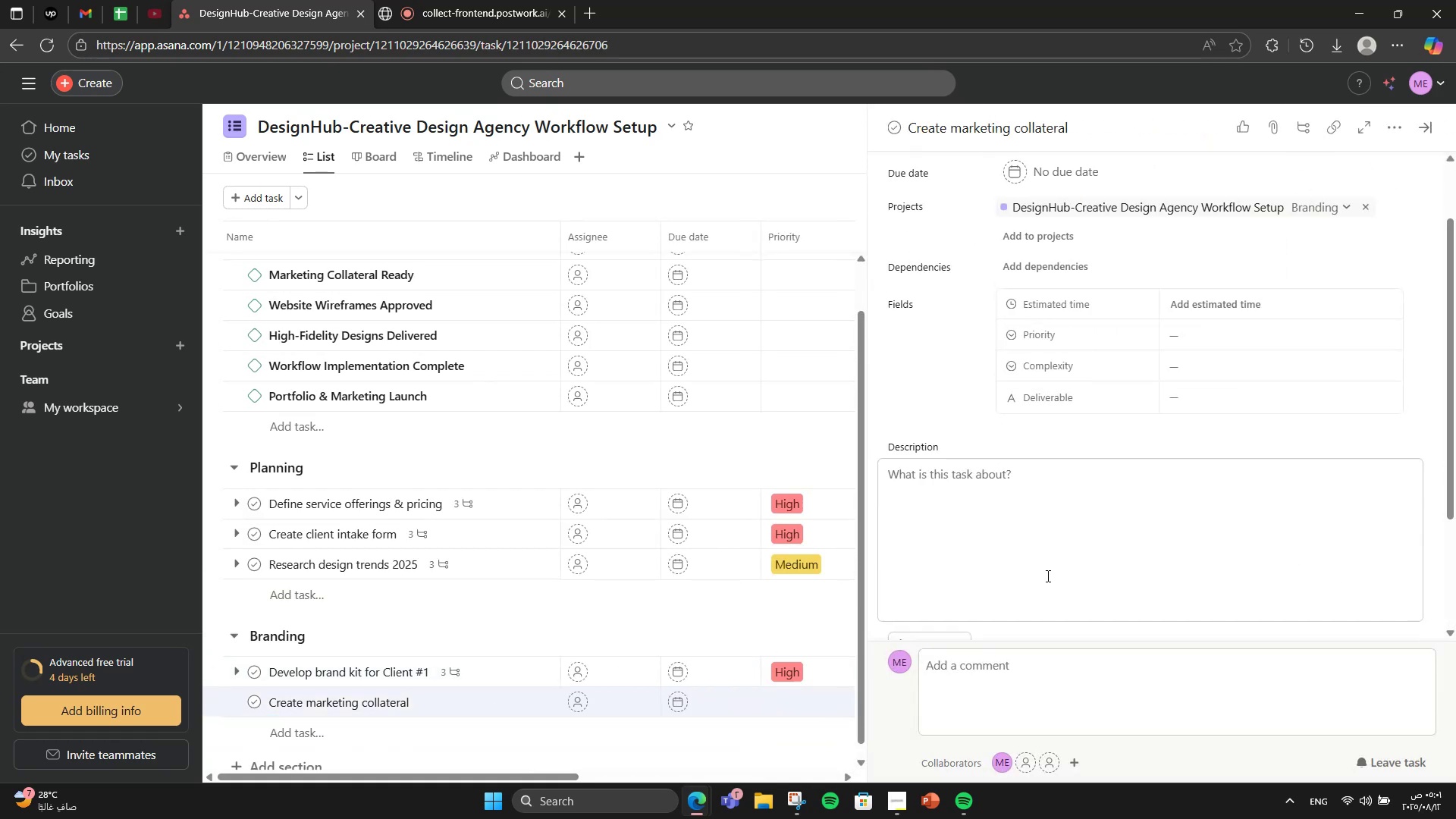 
left_click([1046, 576])
 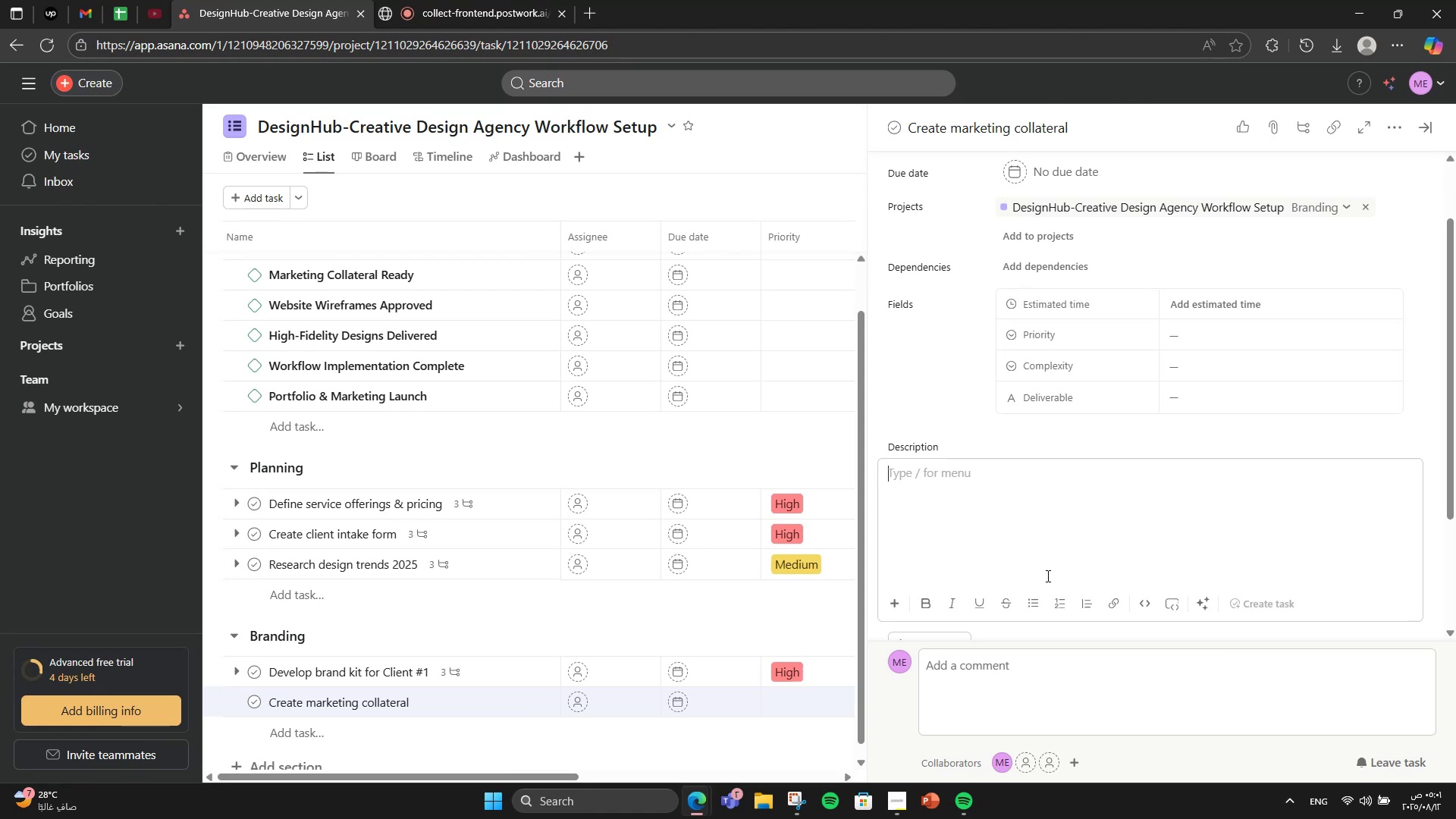 
type(Social media templatex)
key(Backspace)
type(s, buis)
 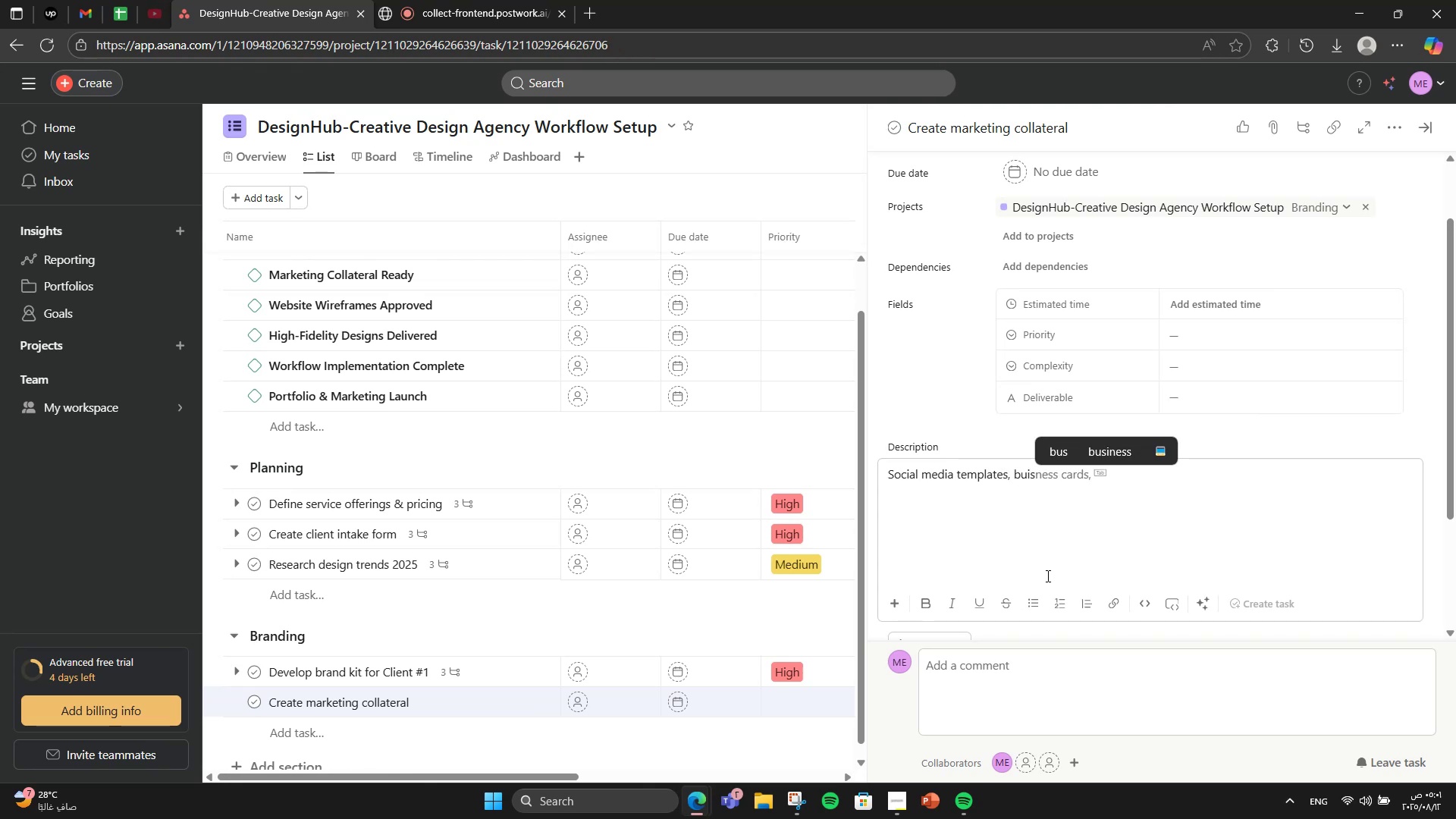 
wait(6.99)
 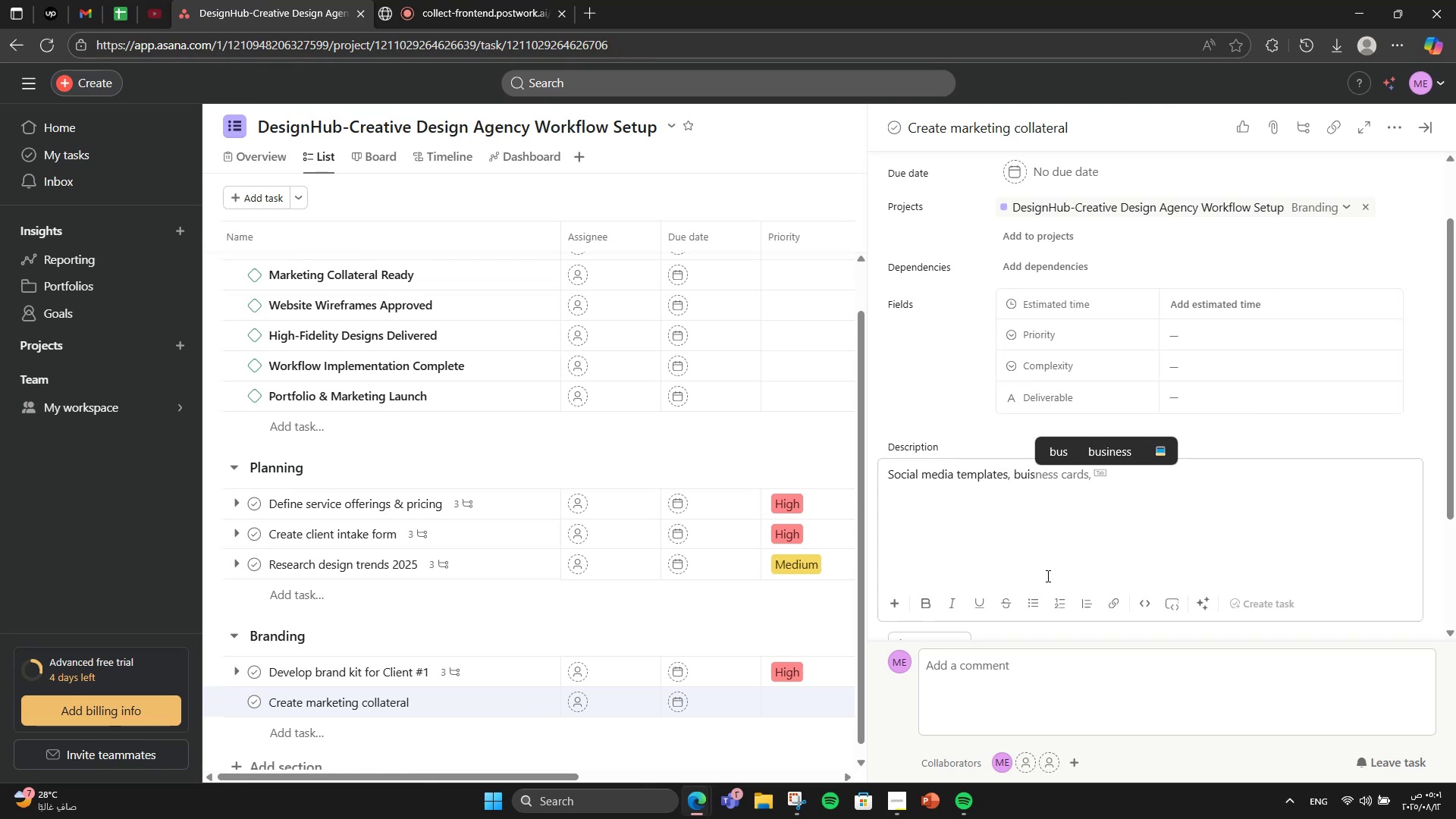 
key(Backspace)
key(Backspace)
type(siness cards, flyers.)
 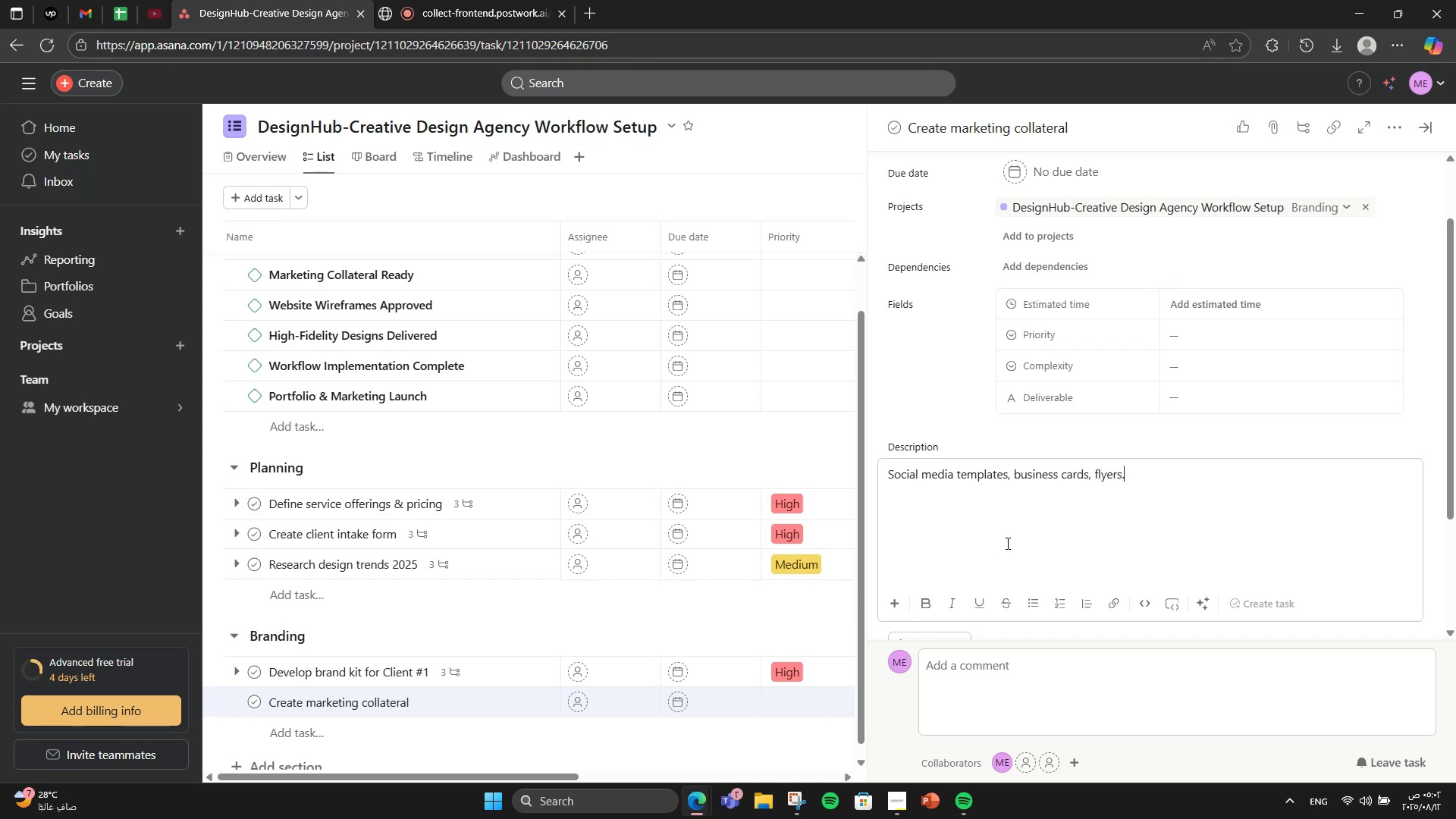 
left_click([1211, 304])
 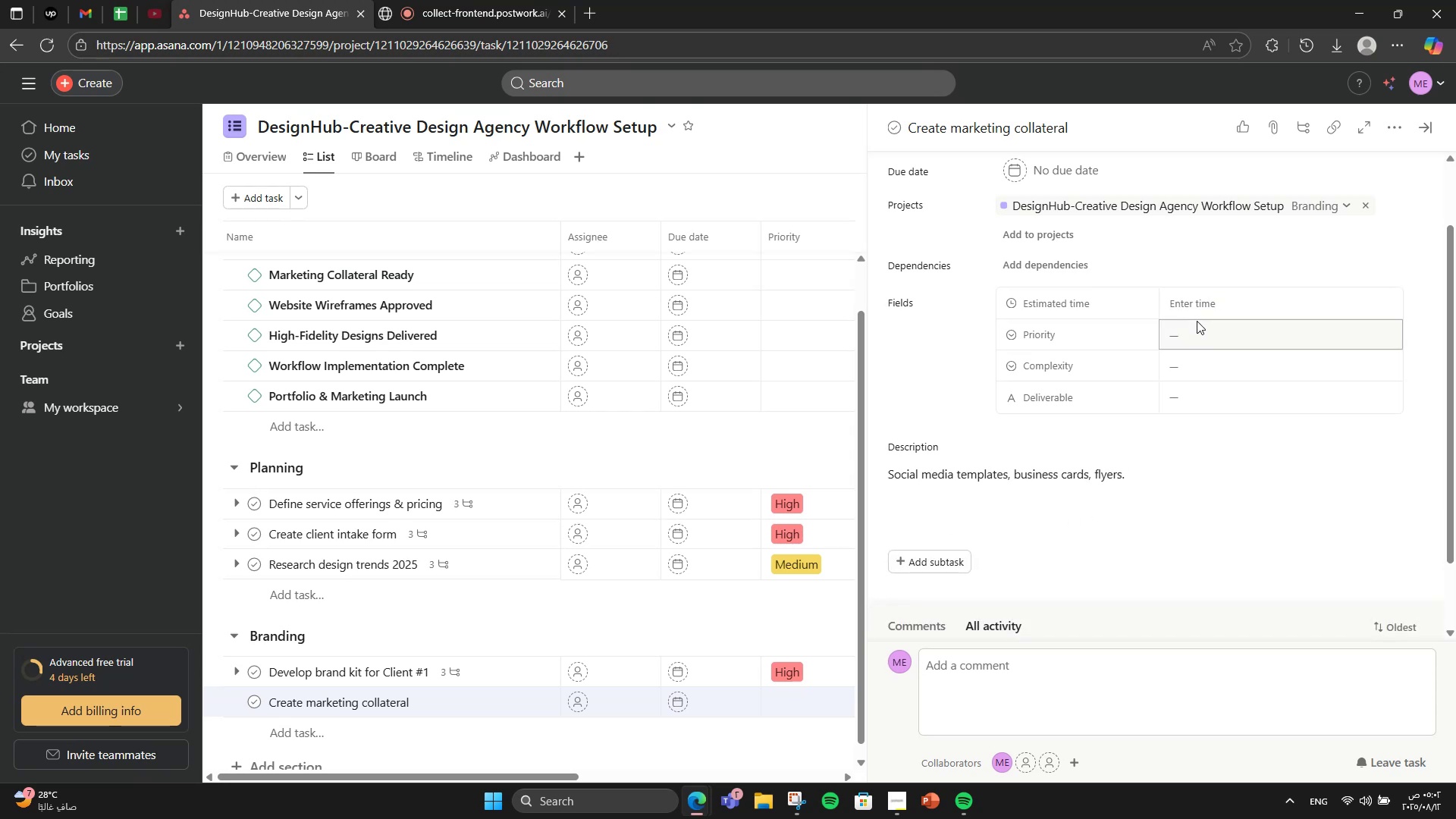 
left_click([1200, 314])
 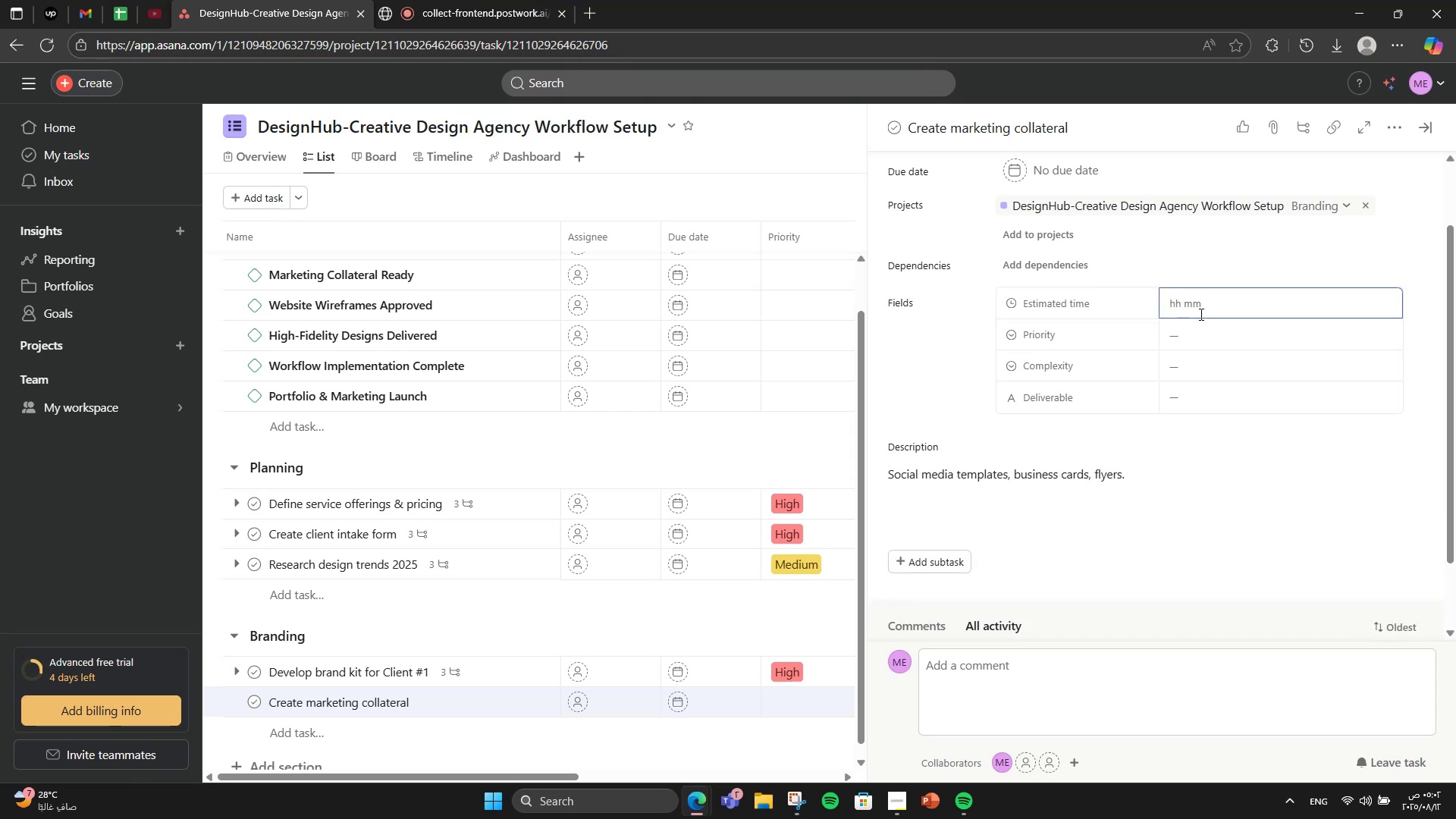 
key(Numpad8)
 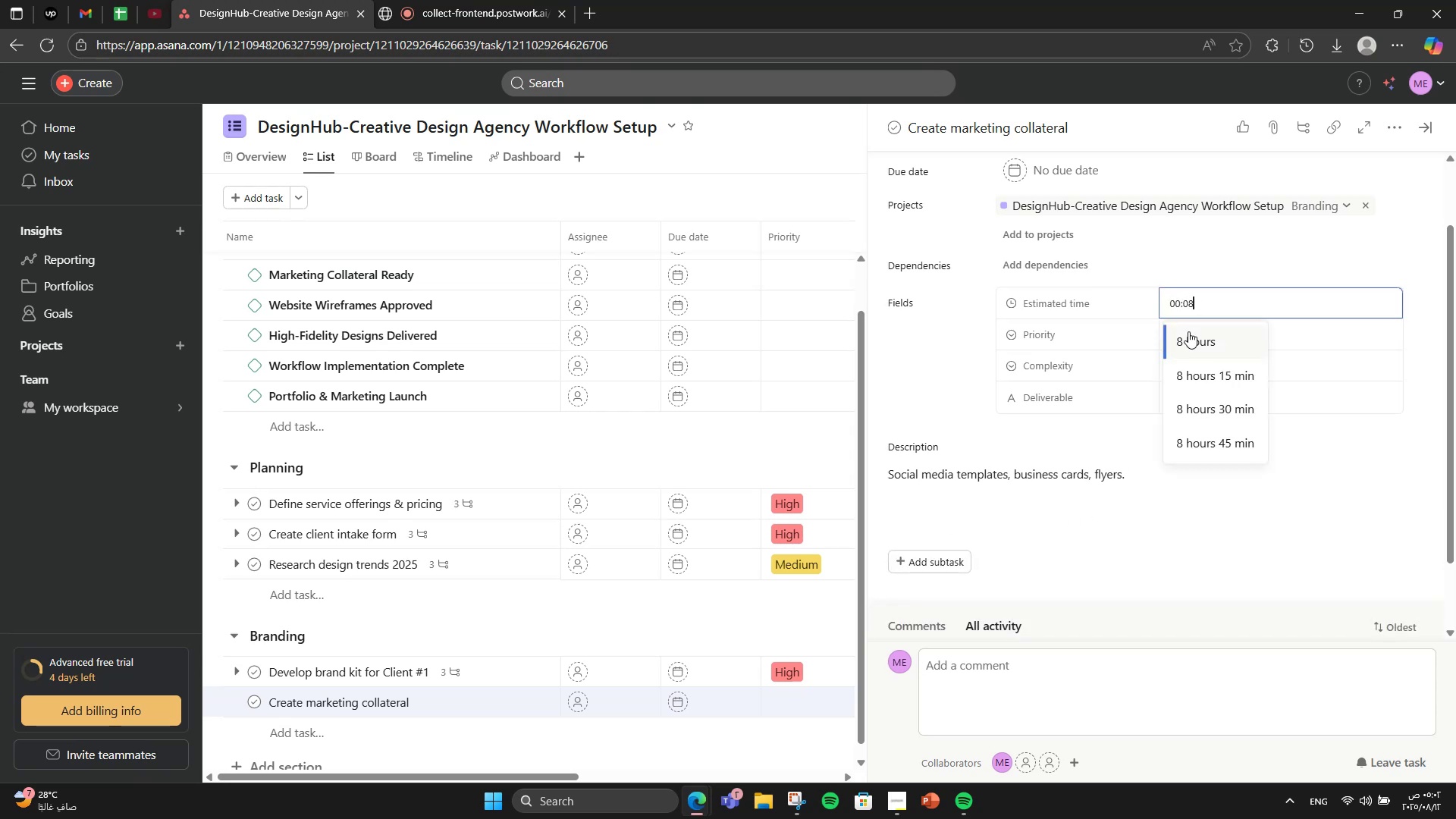 
double_click([1188, 331])
 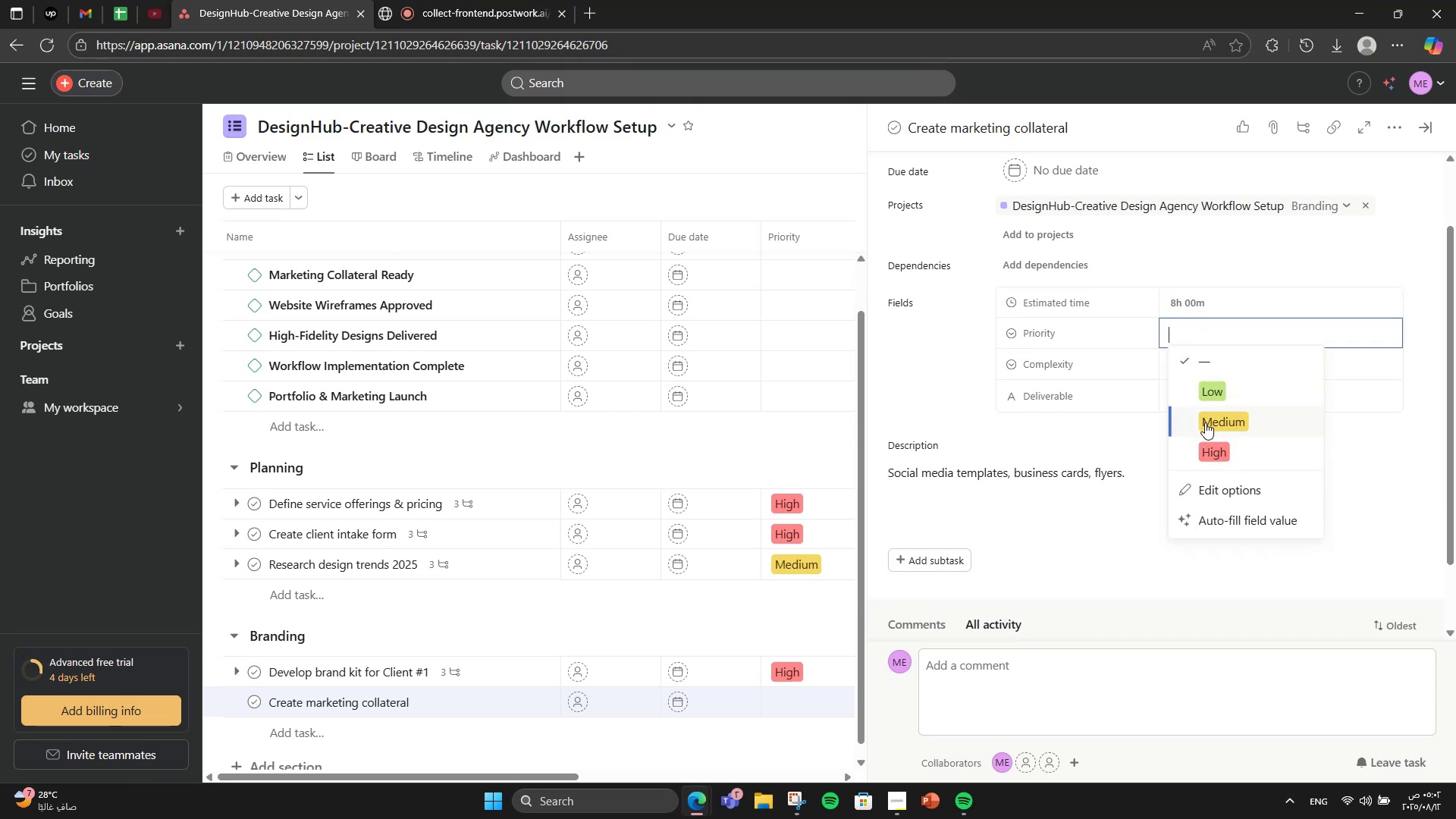 
left_click_drag(start_coordinate=[1232, 438], to_coordinate=[1244, 422])
 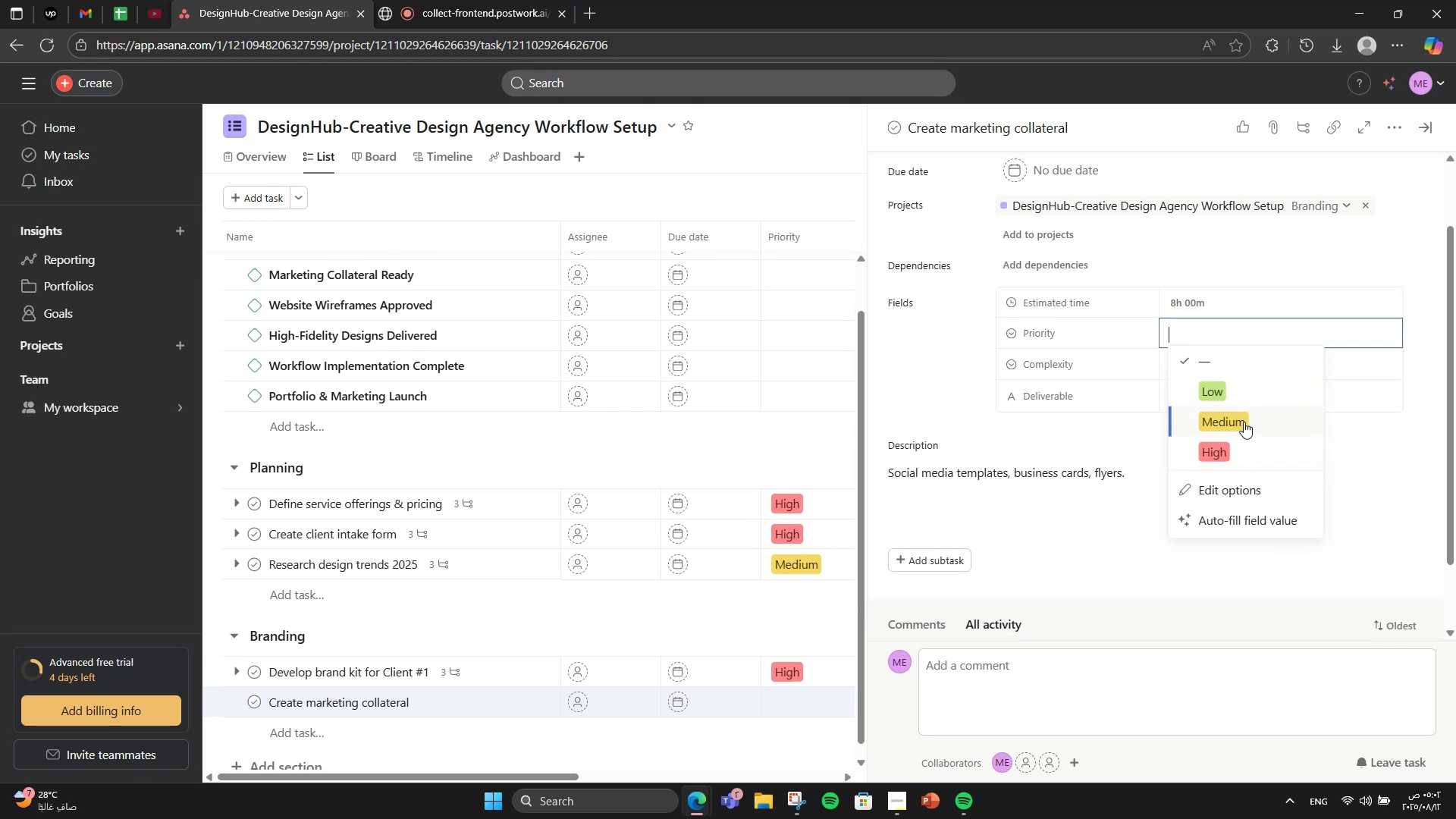 
left_click([1244, 422])
 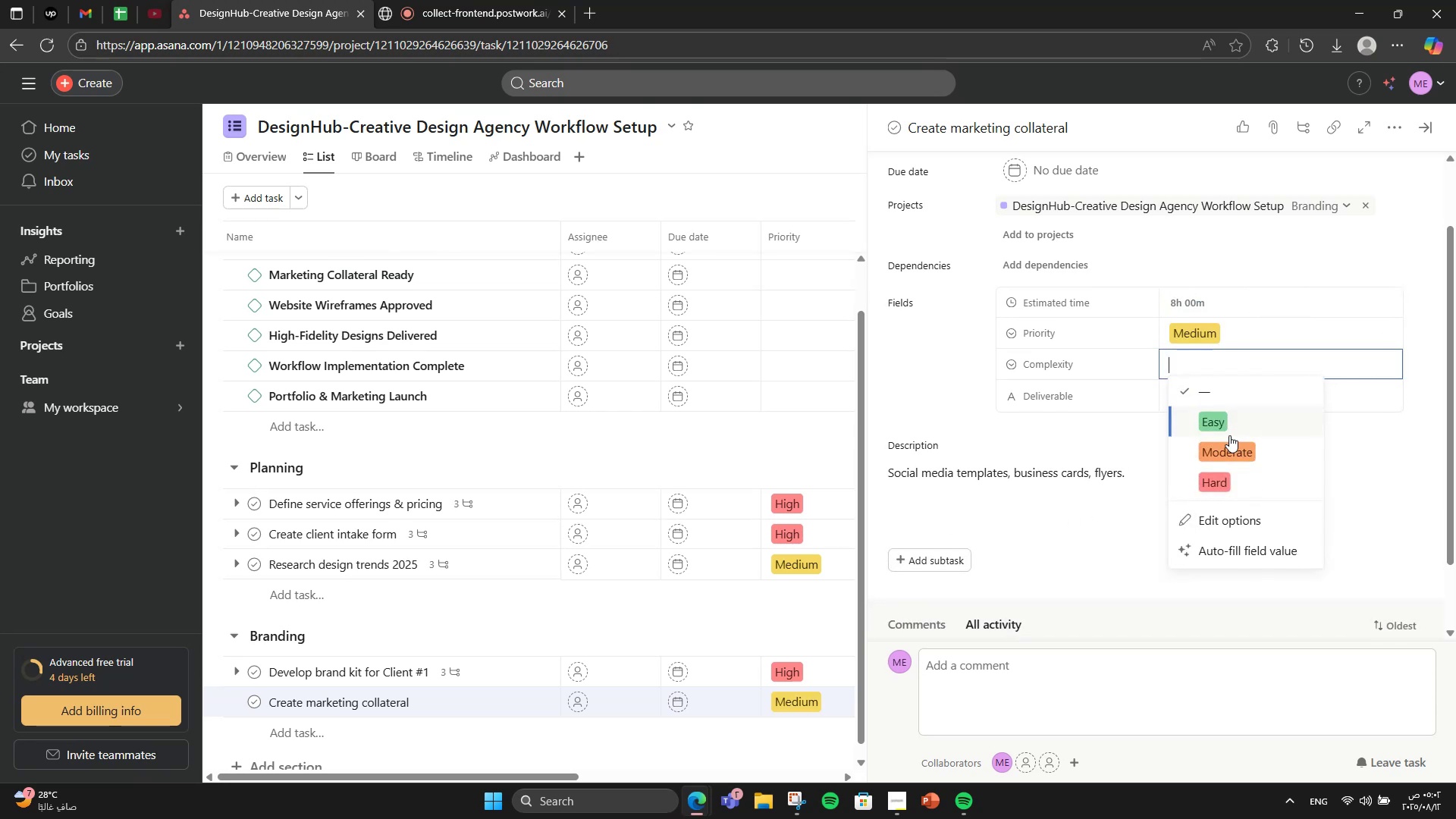 
left_click([1228, 447])
 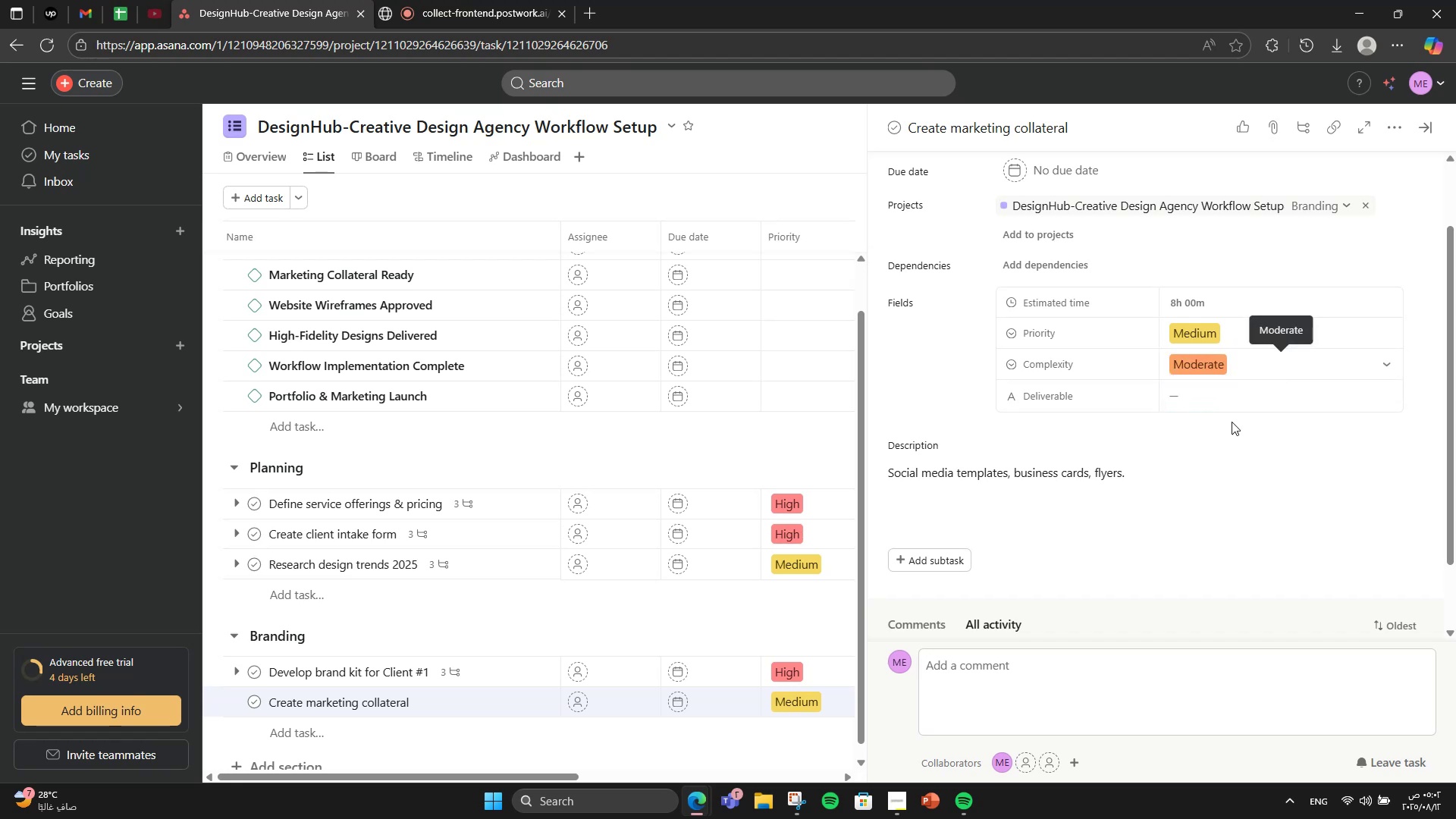 
left_click([1231, 400])
 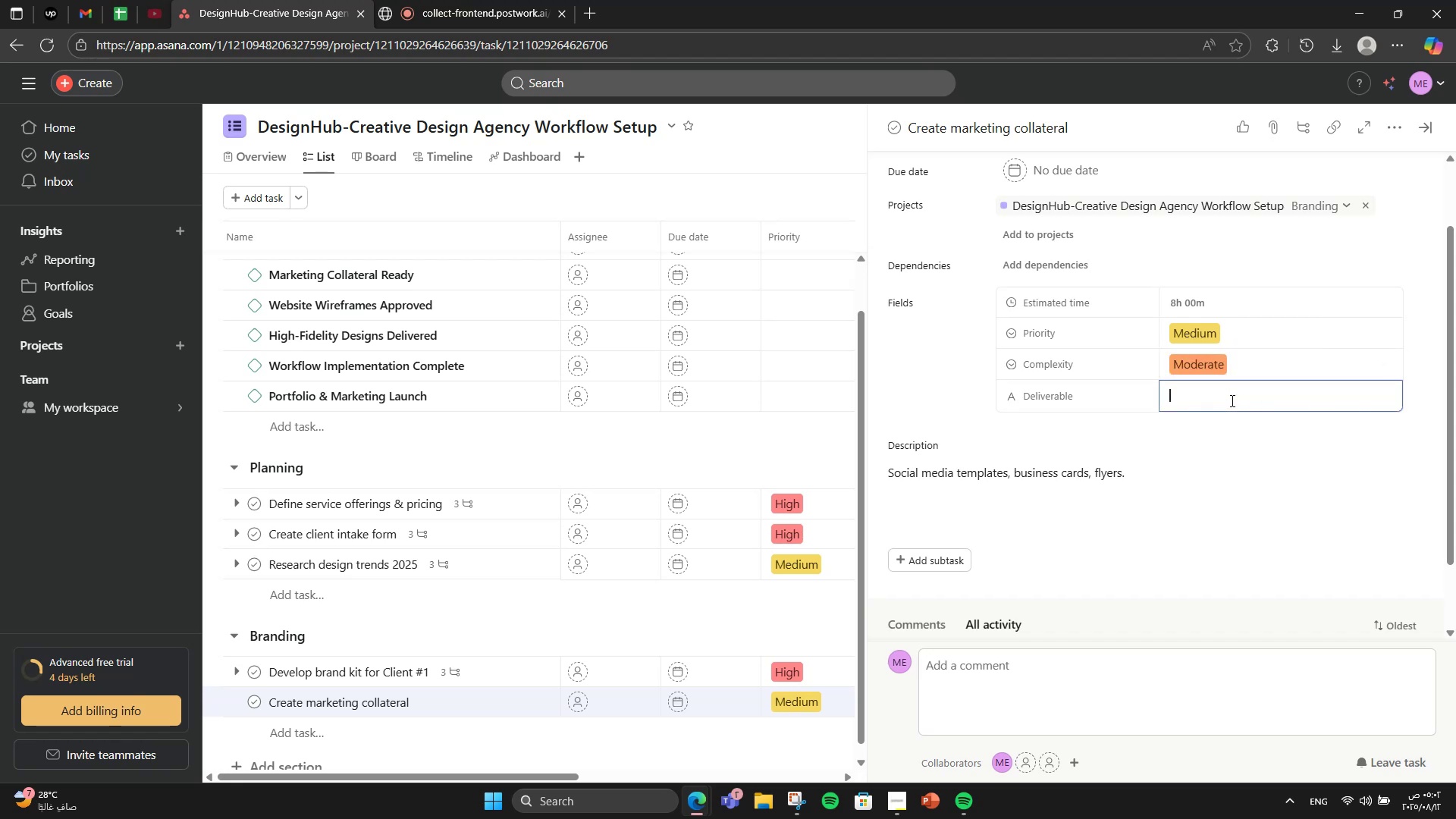 
type(Collateral pack)
 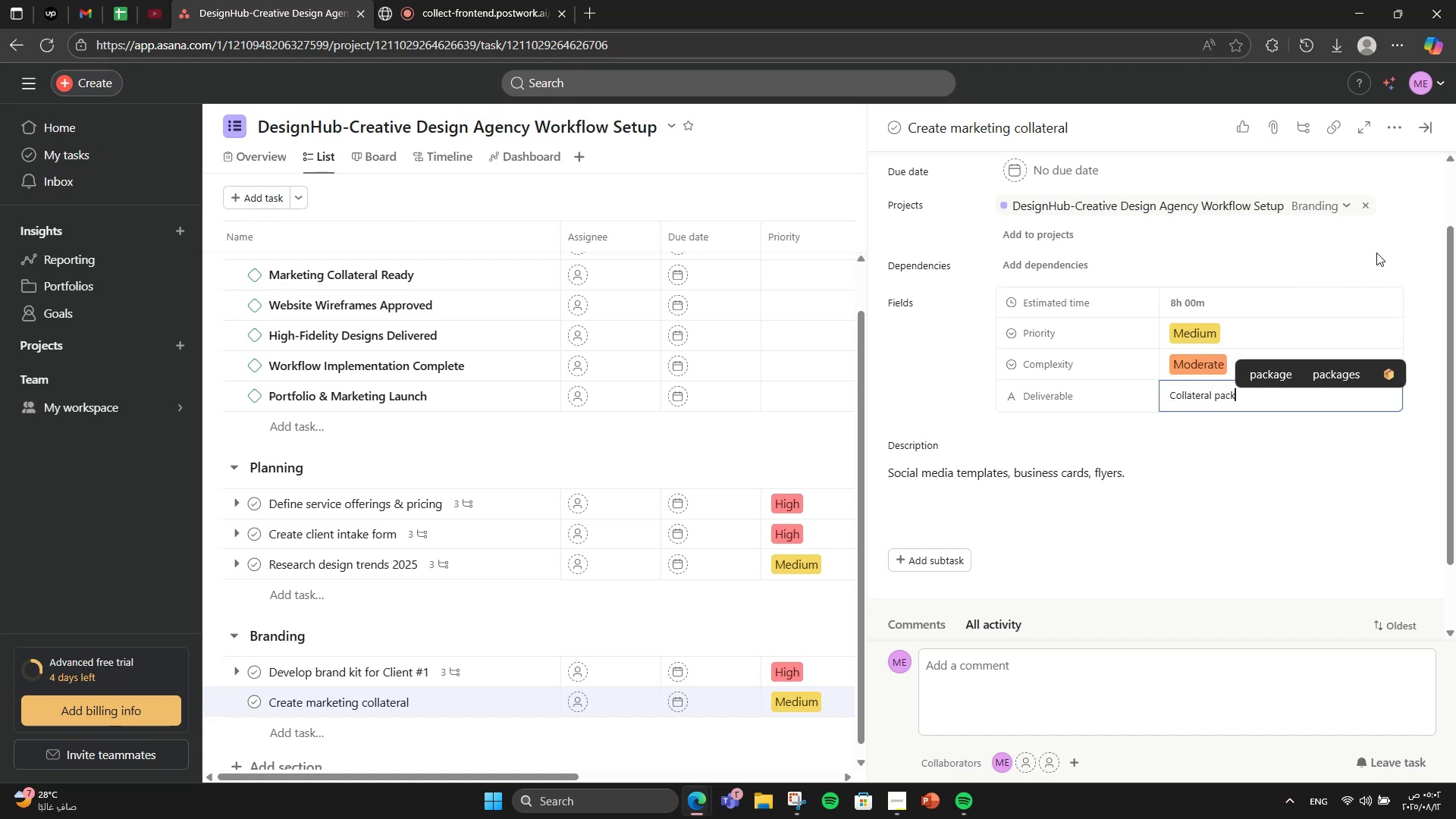 
left_click([1387, 122])
 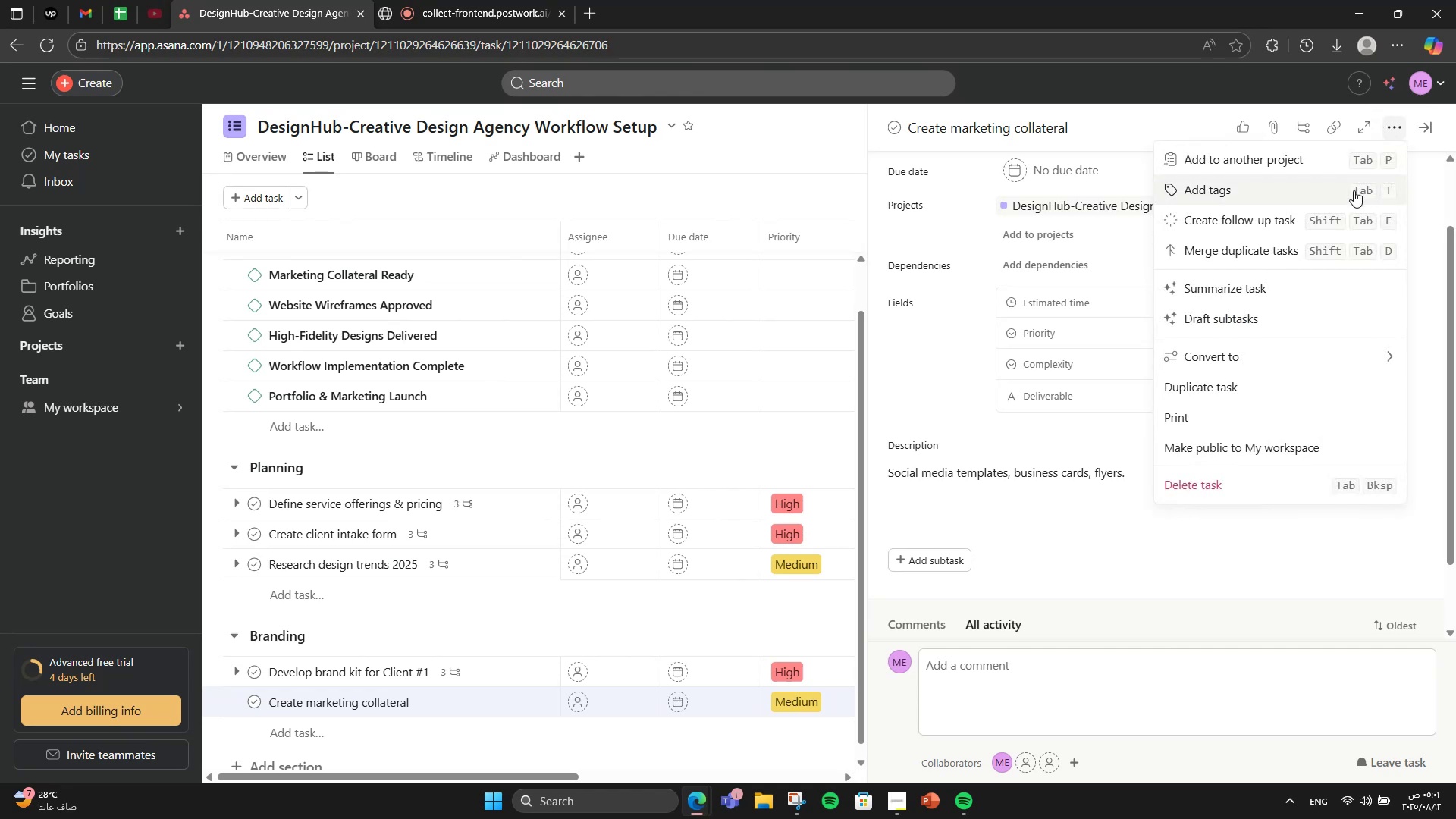 
left_click([1354, 190])
 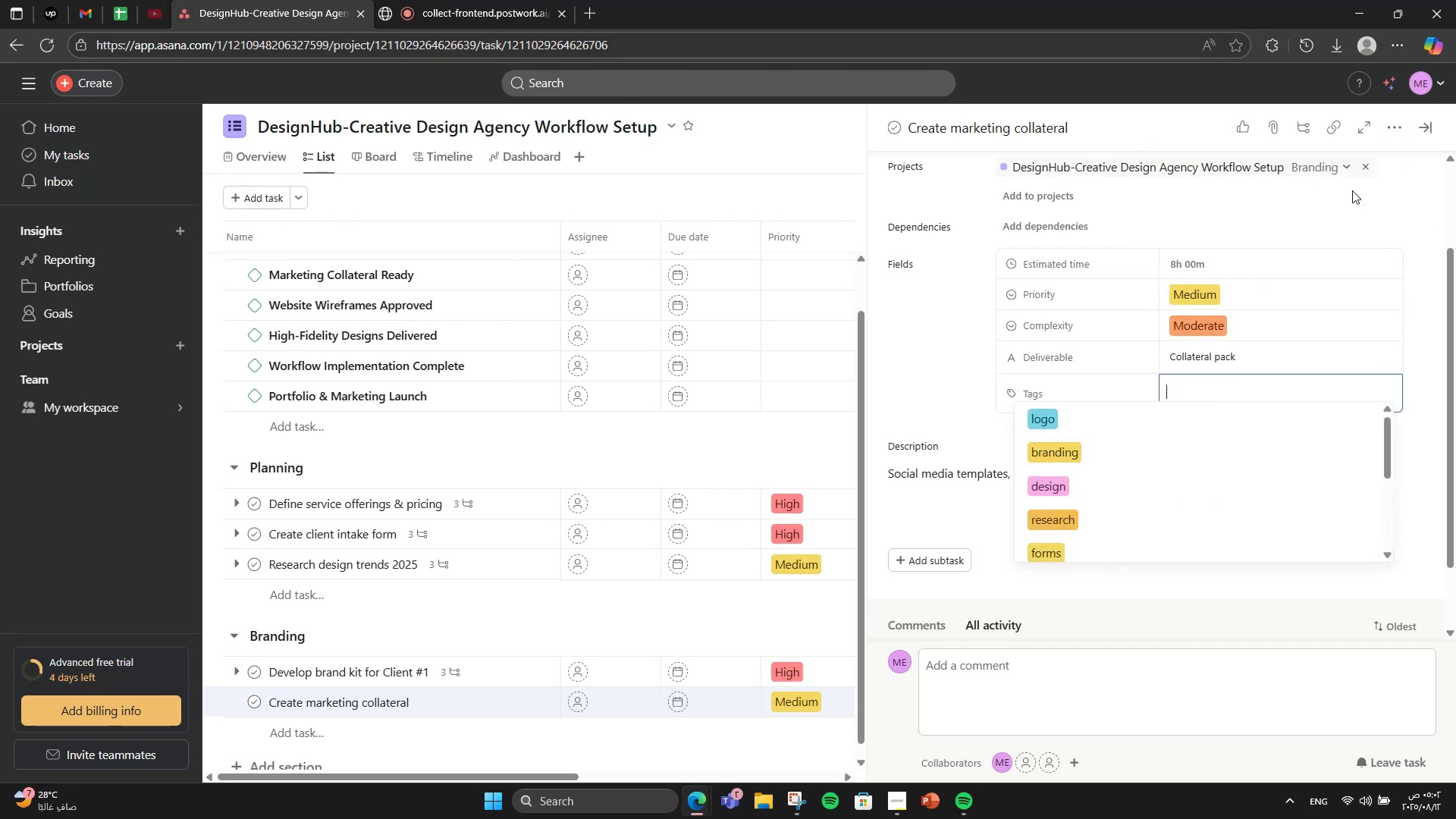 
type(marke)
 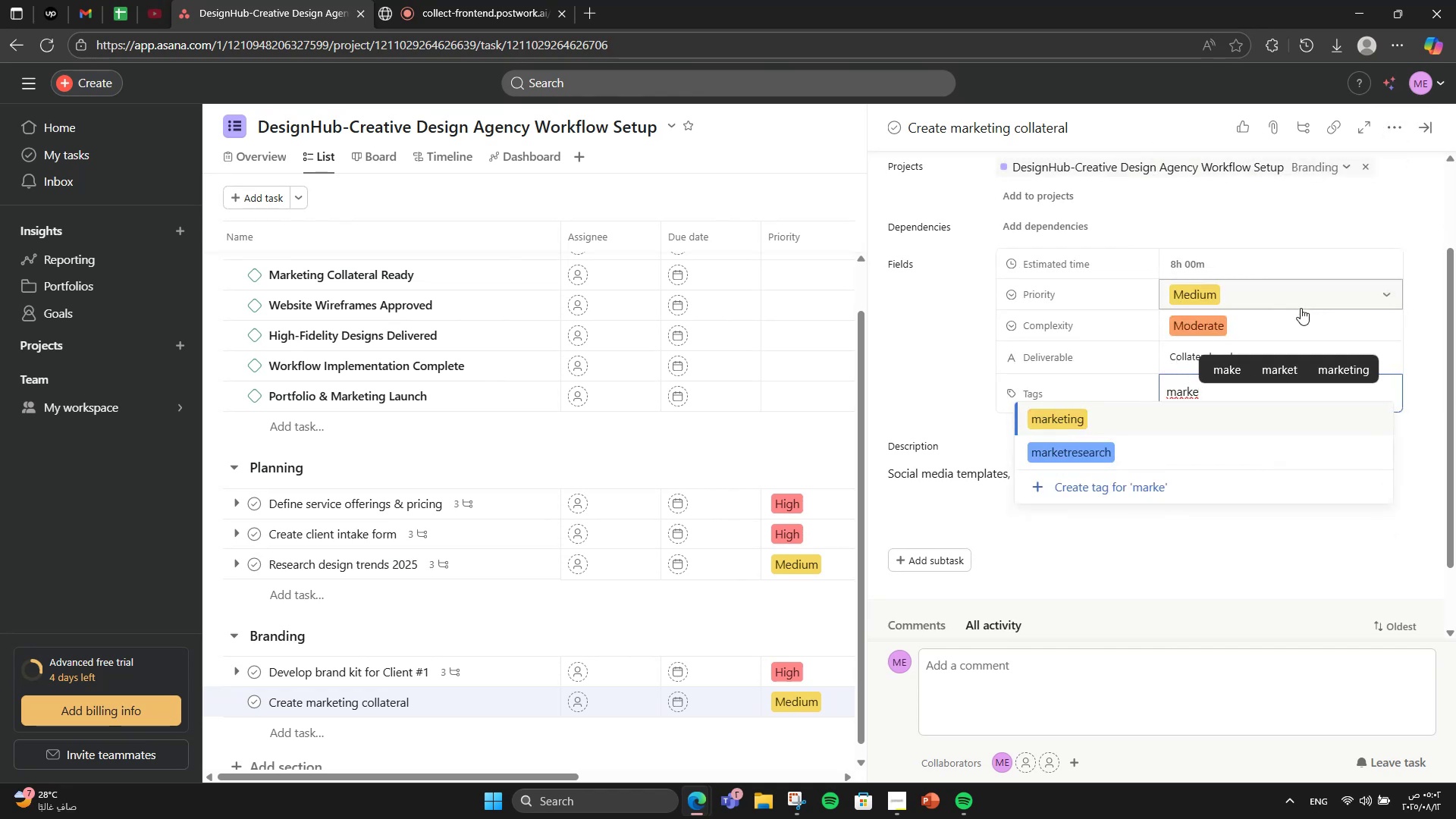 
left_click([1213, 410])
 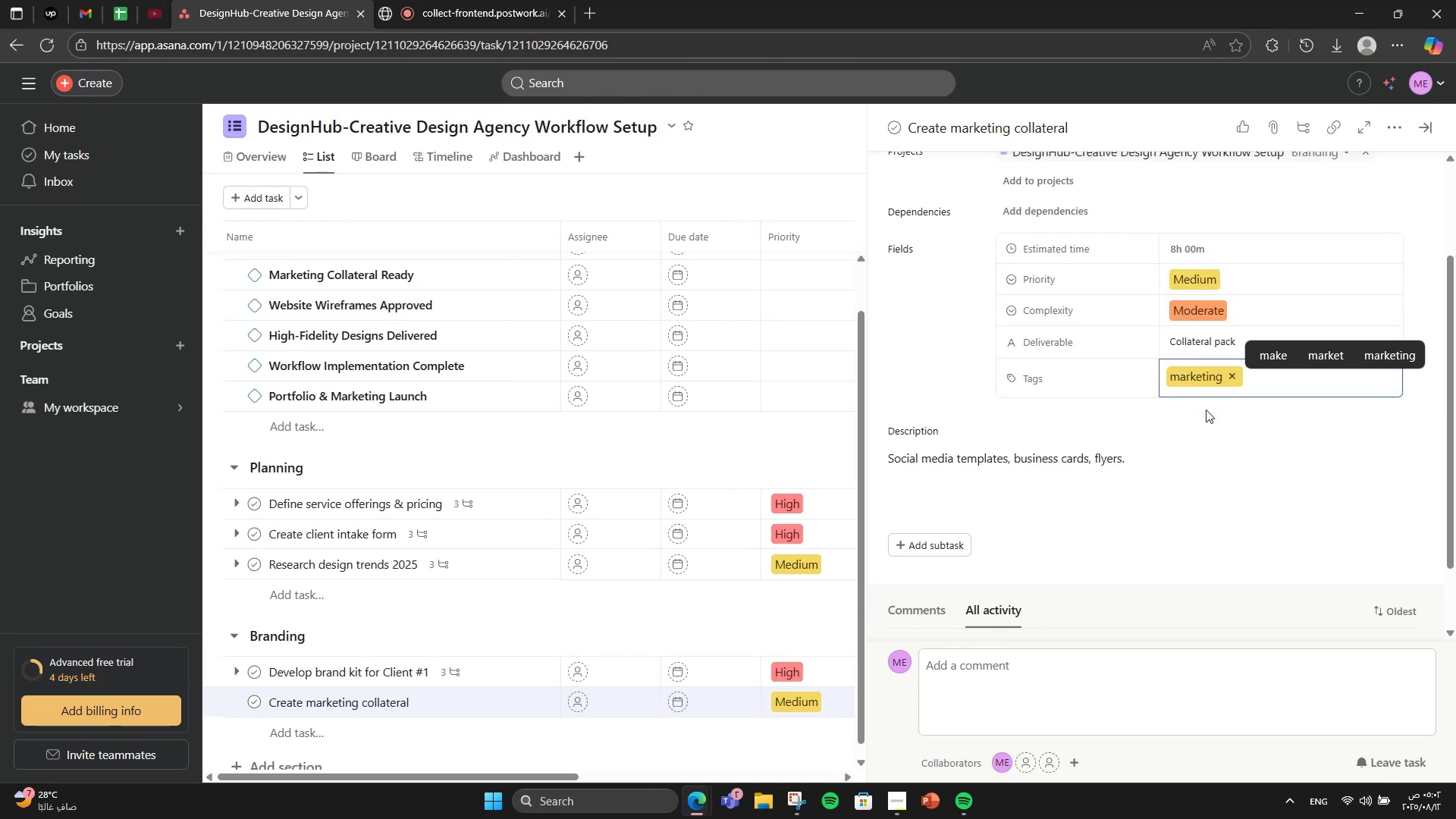 
type(print)
 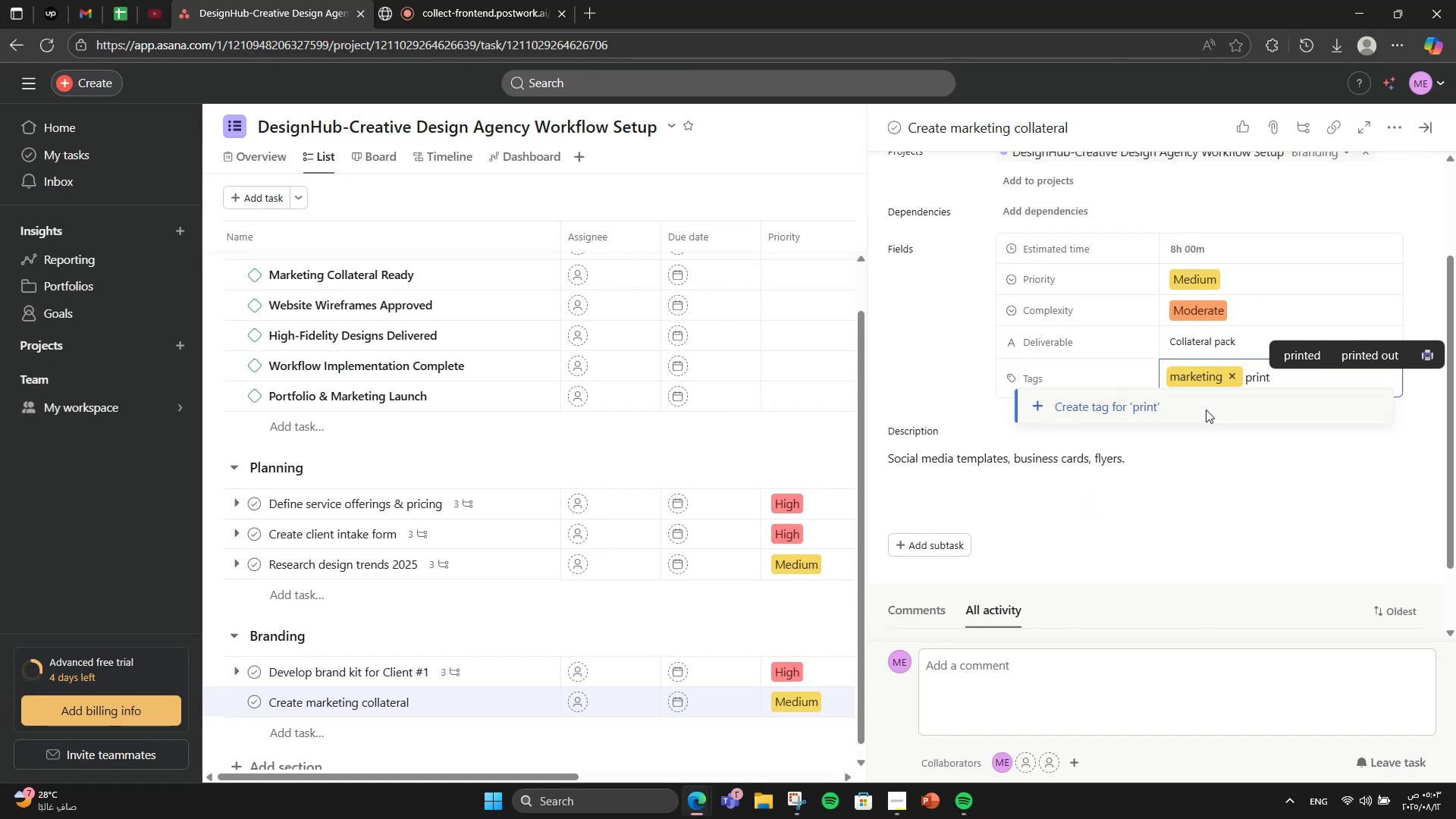 
left_click([1206, 410])
 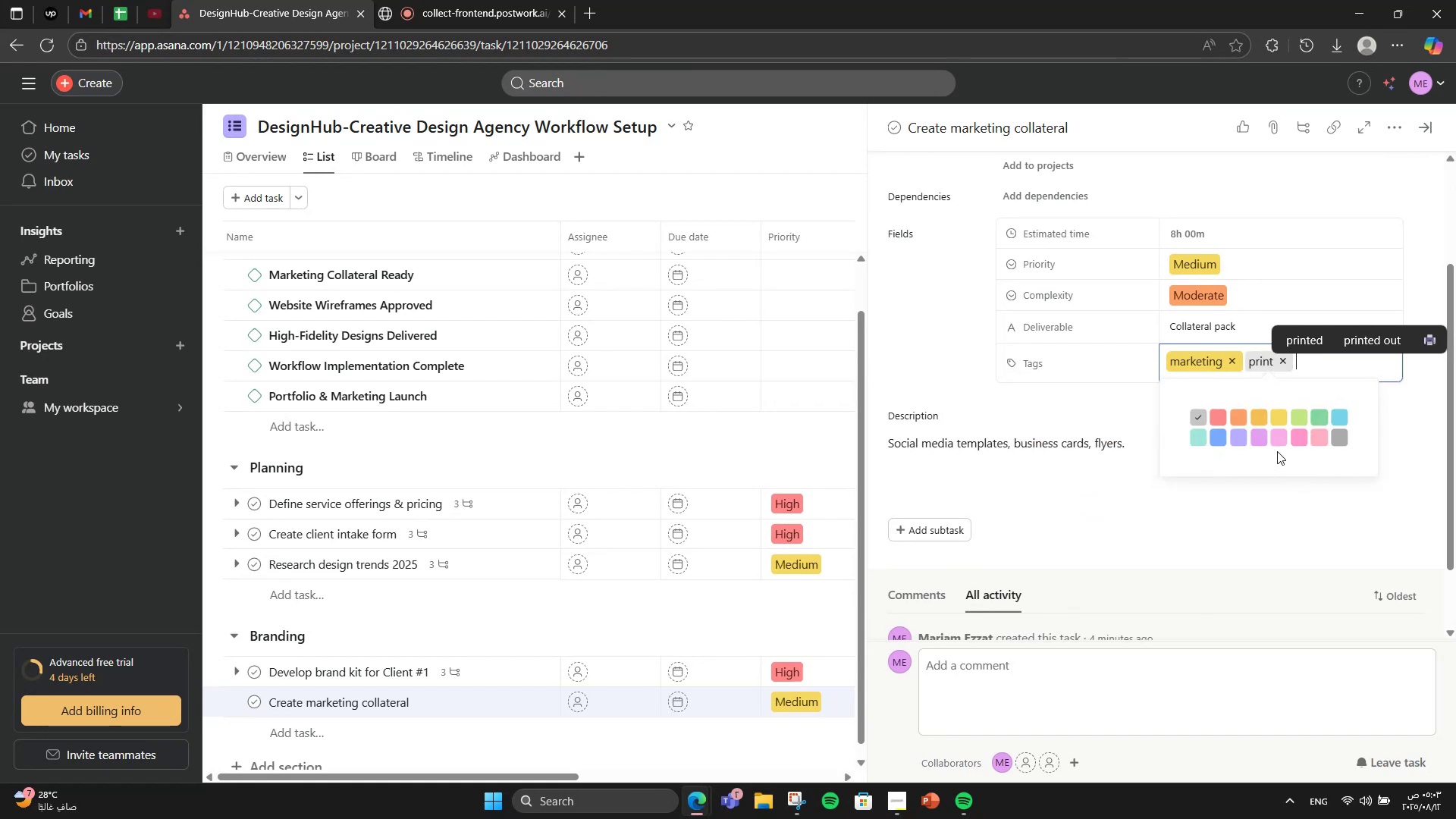 
left_click([1243, 445])
 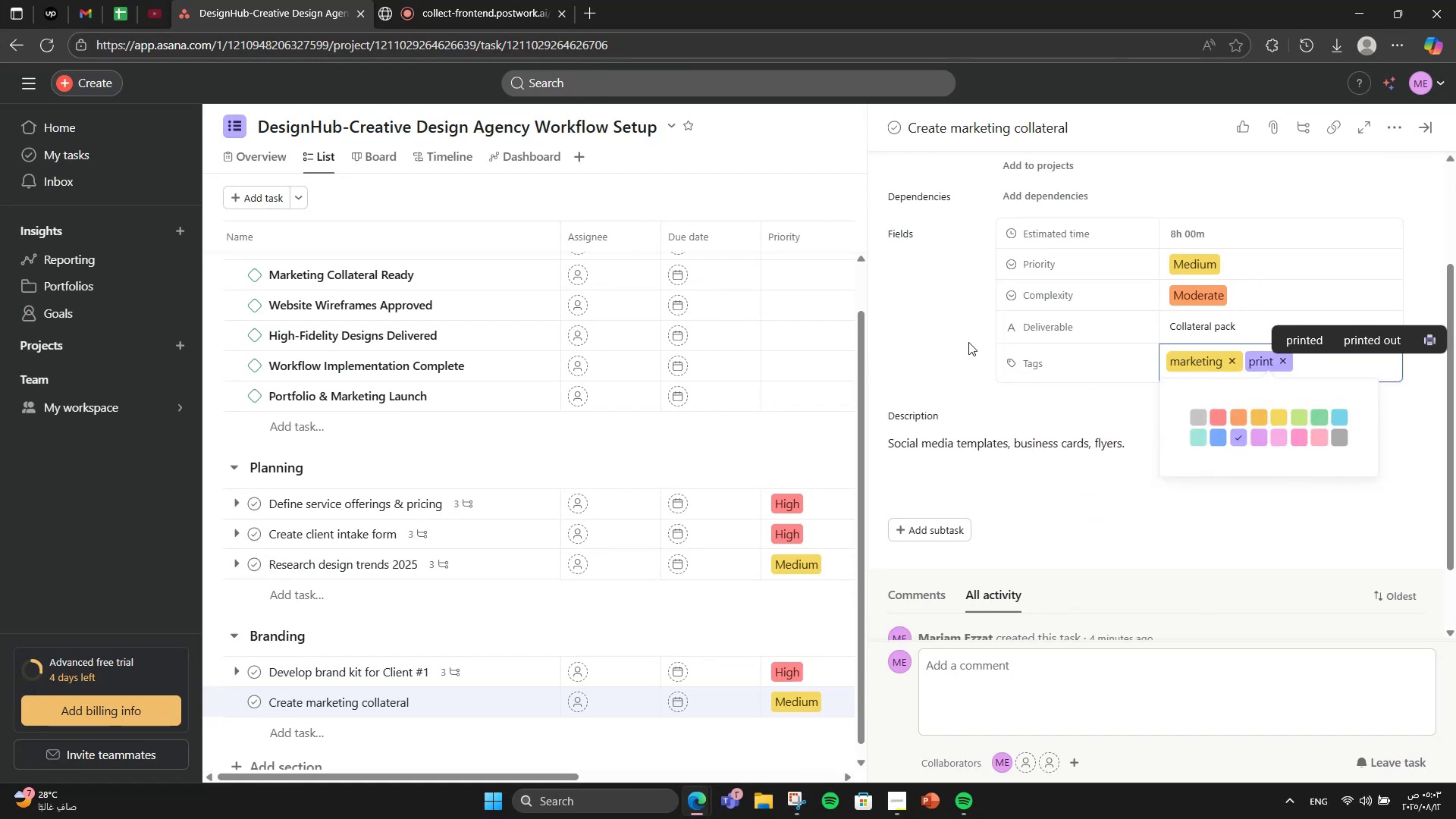 
left_click([964, 342])
 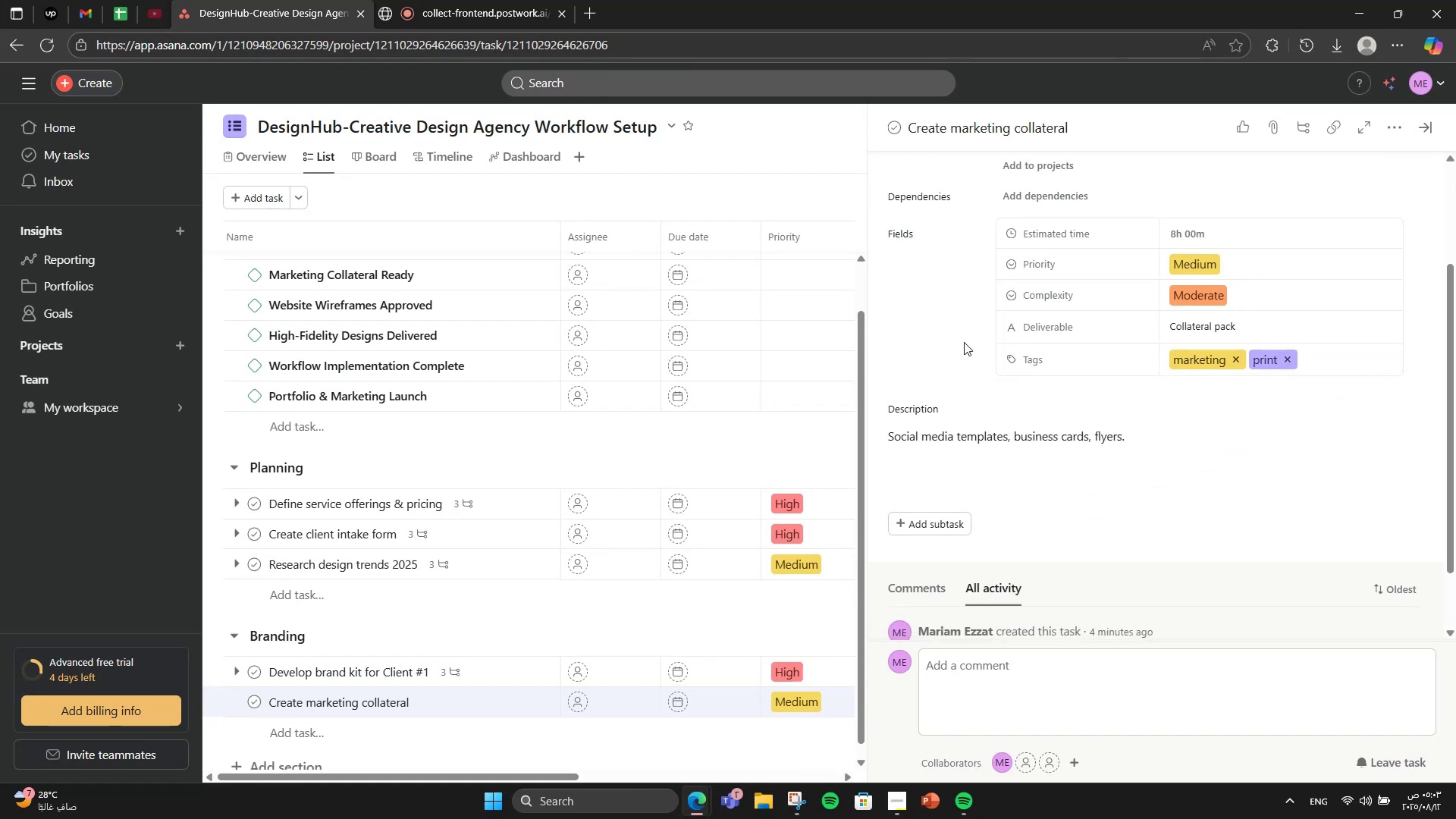 
scroll: coordinate [1139, 570], scroll_direction: down, amount: 2.0
 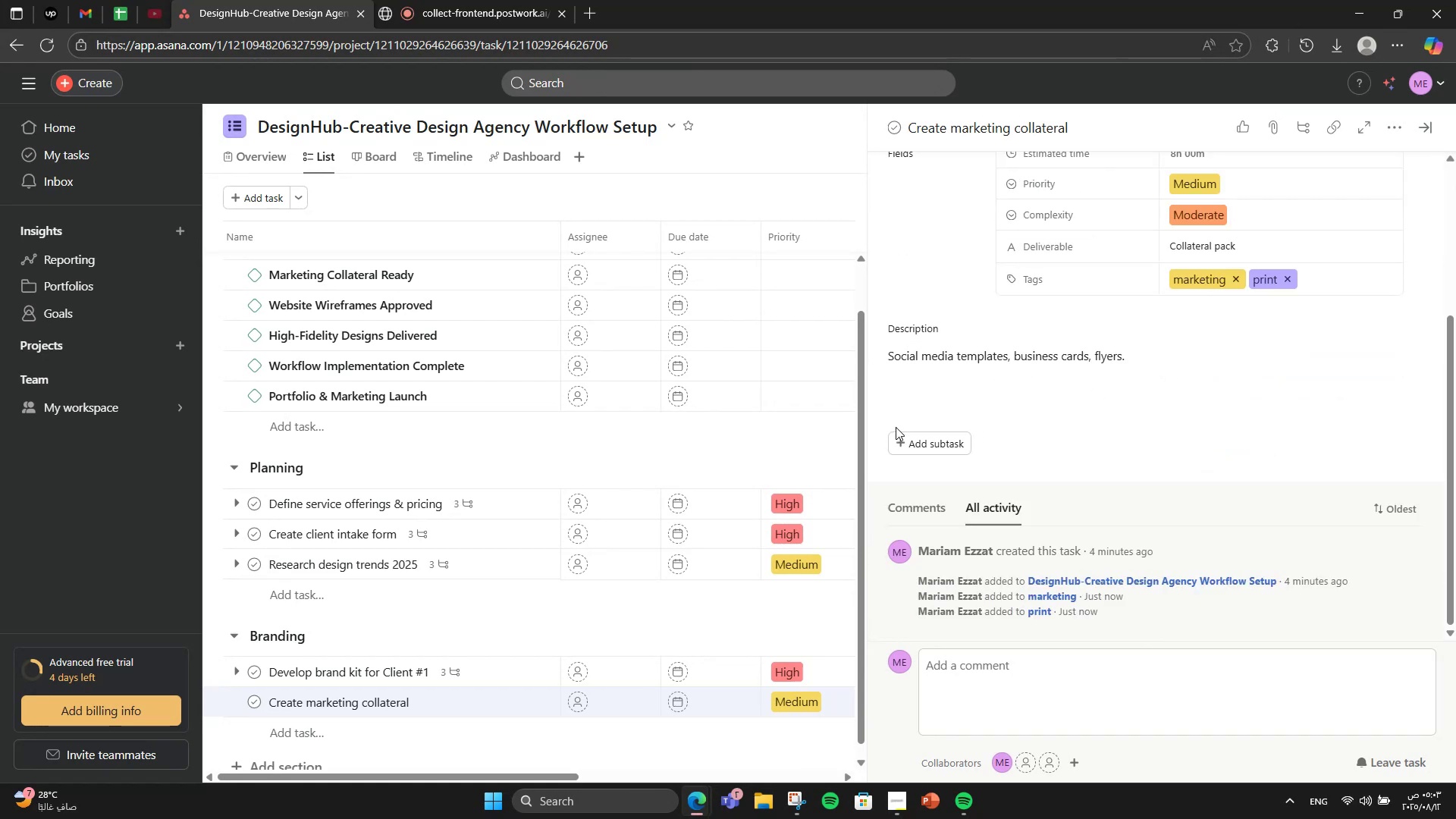 
left_click([912, 434])
 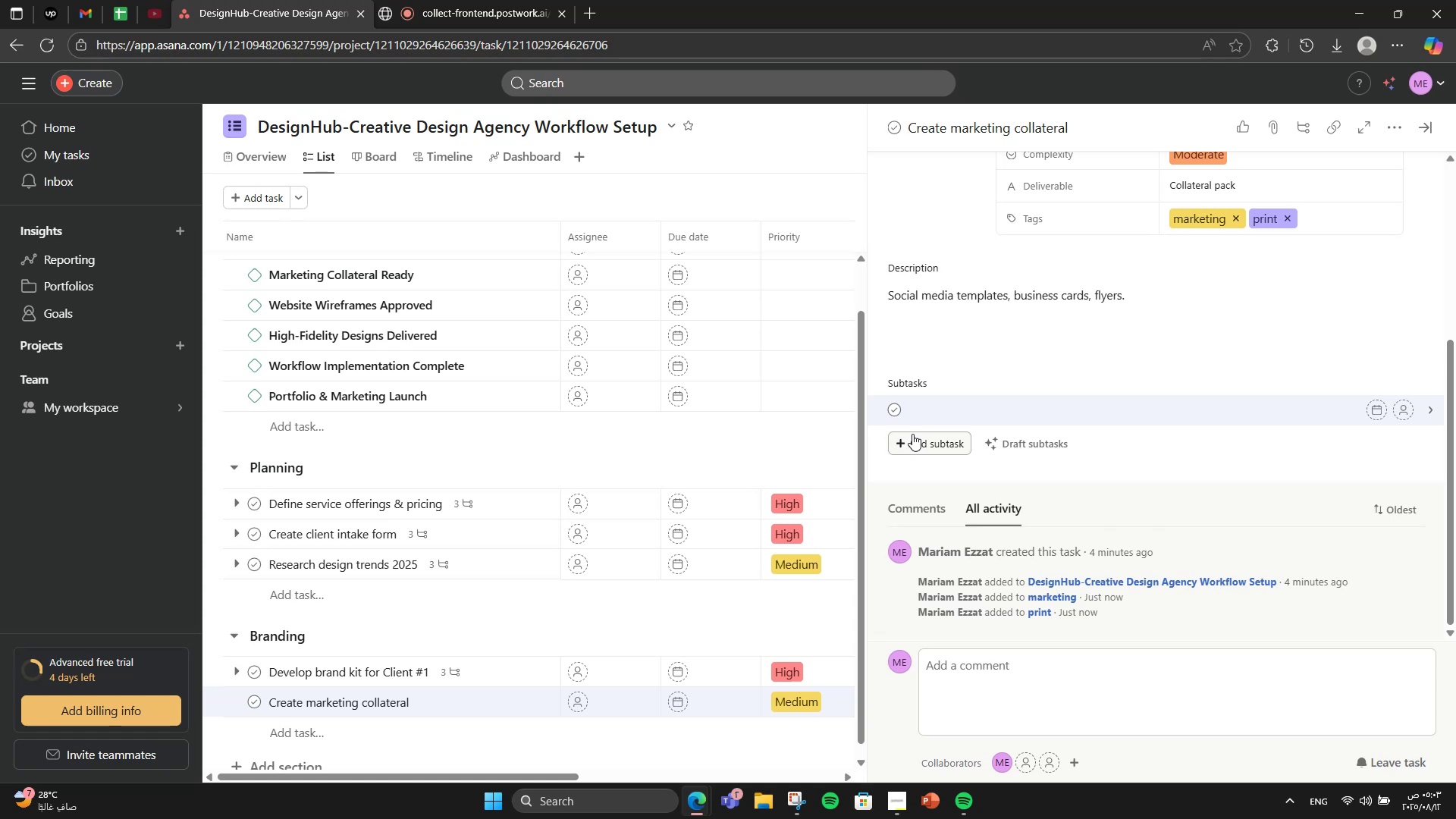 
type(Template design)
 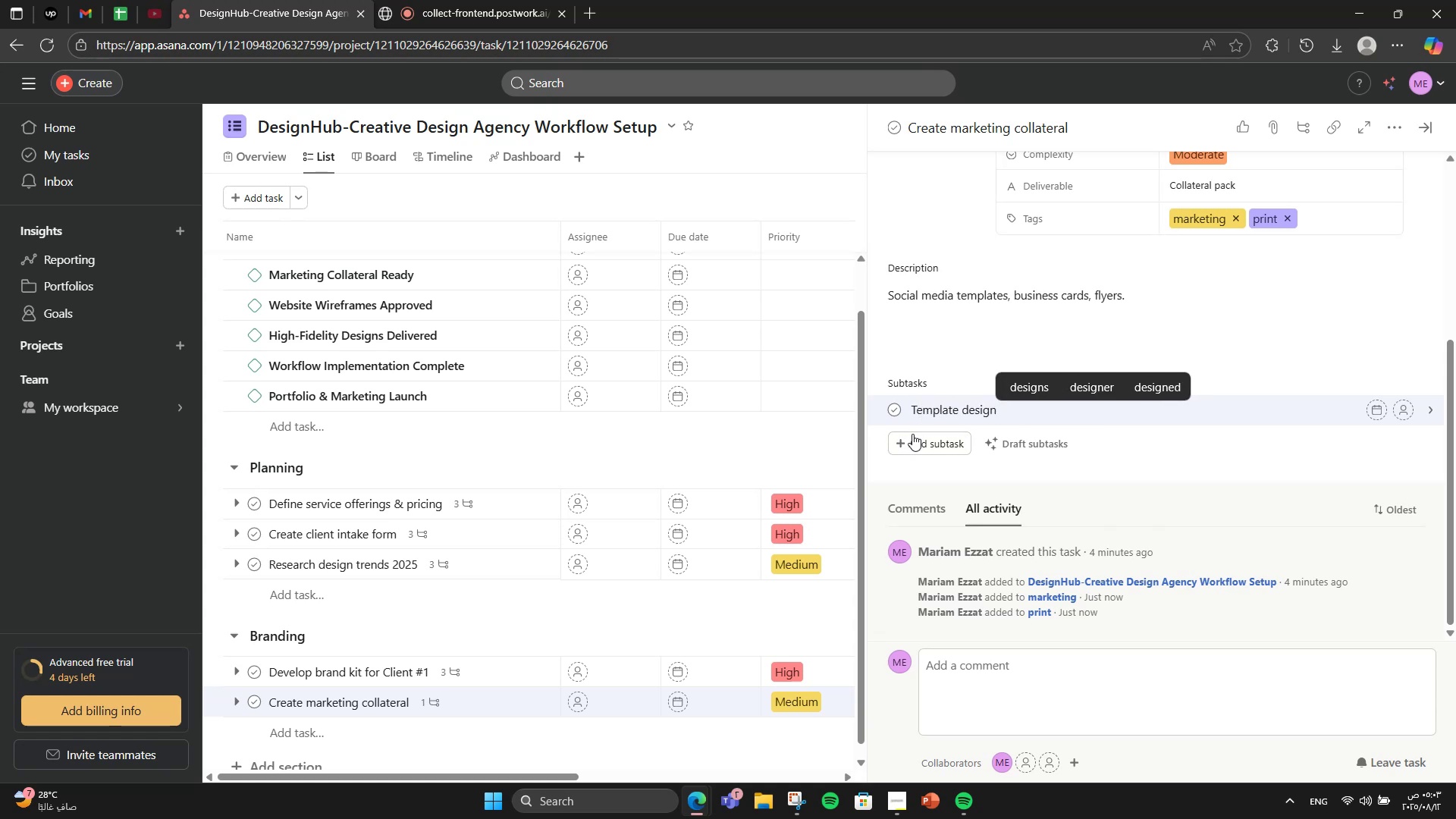 
key(Enter)
 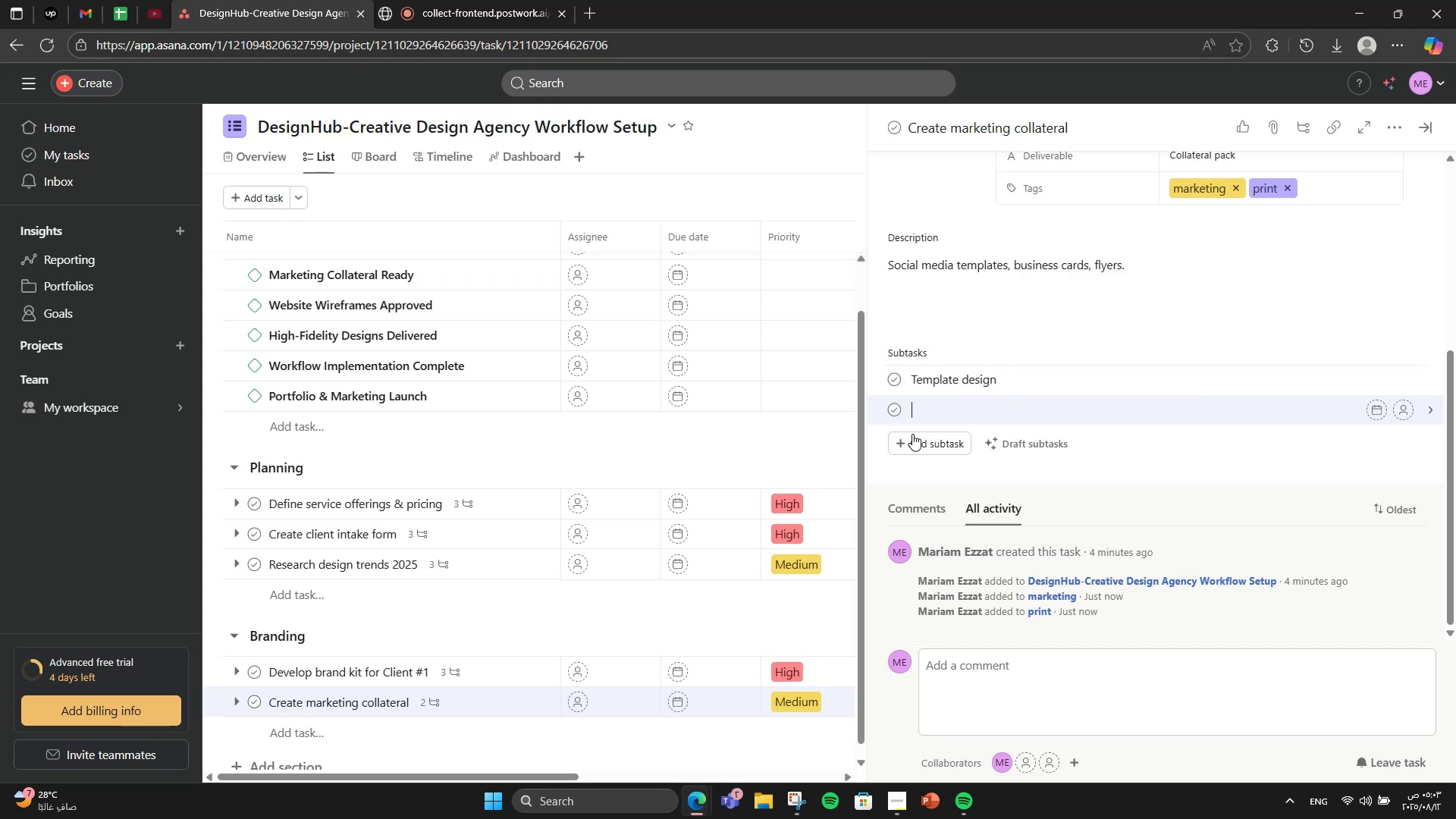 
type(p)
key(Backspace)
type(Print files)
 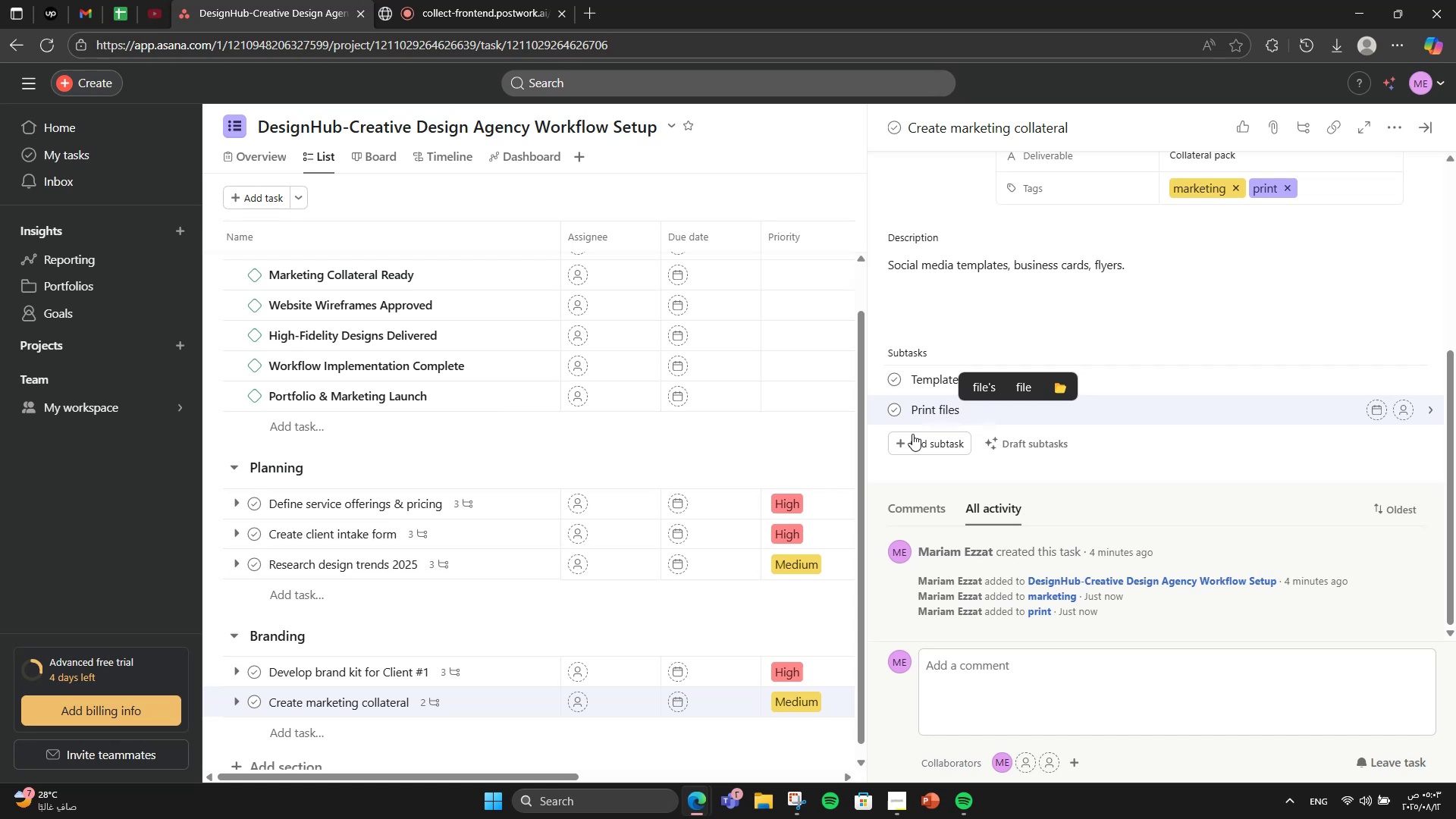 
key(Enter)
 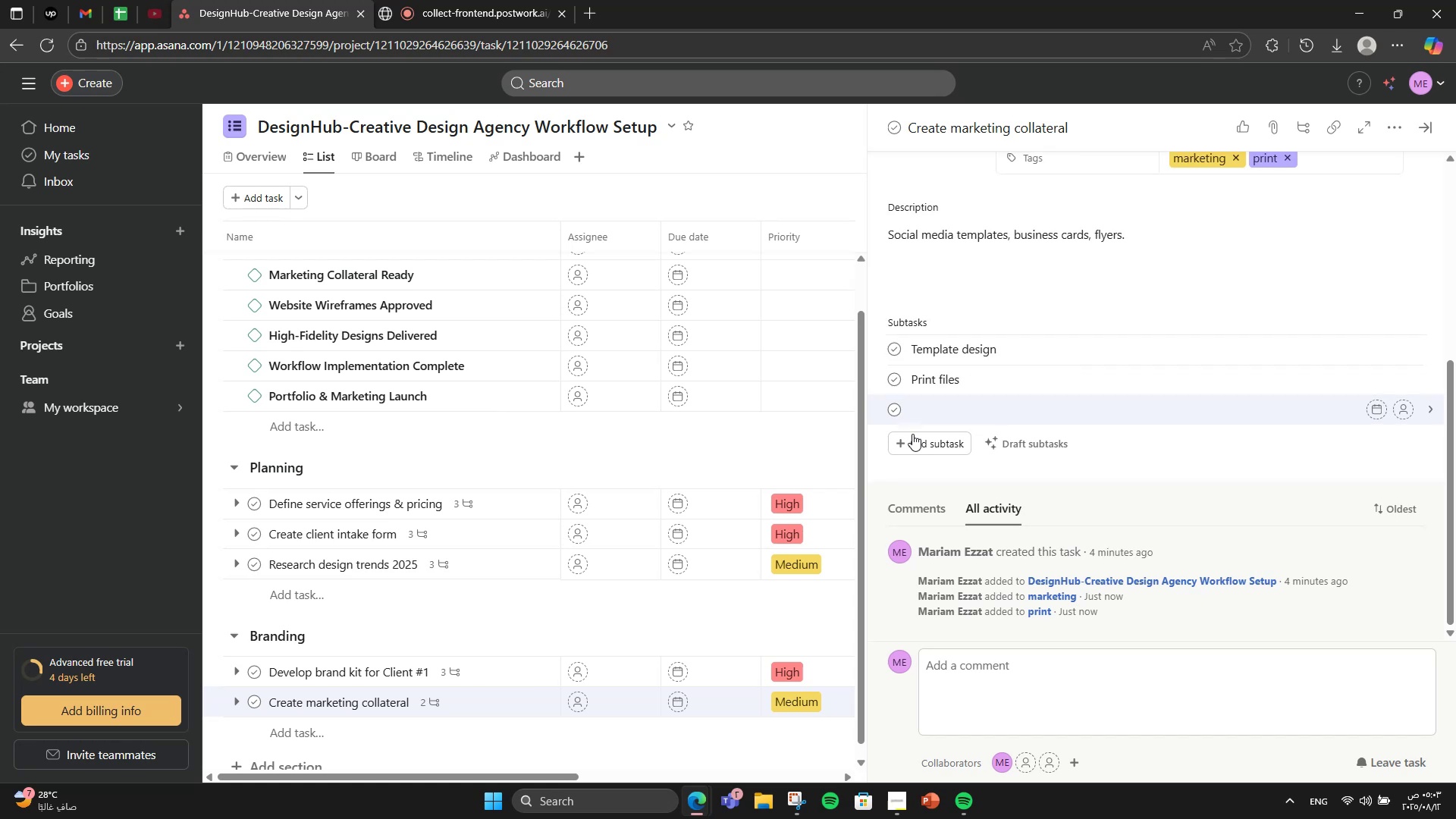 
type(Export formats)
 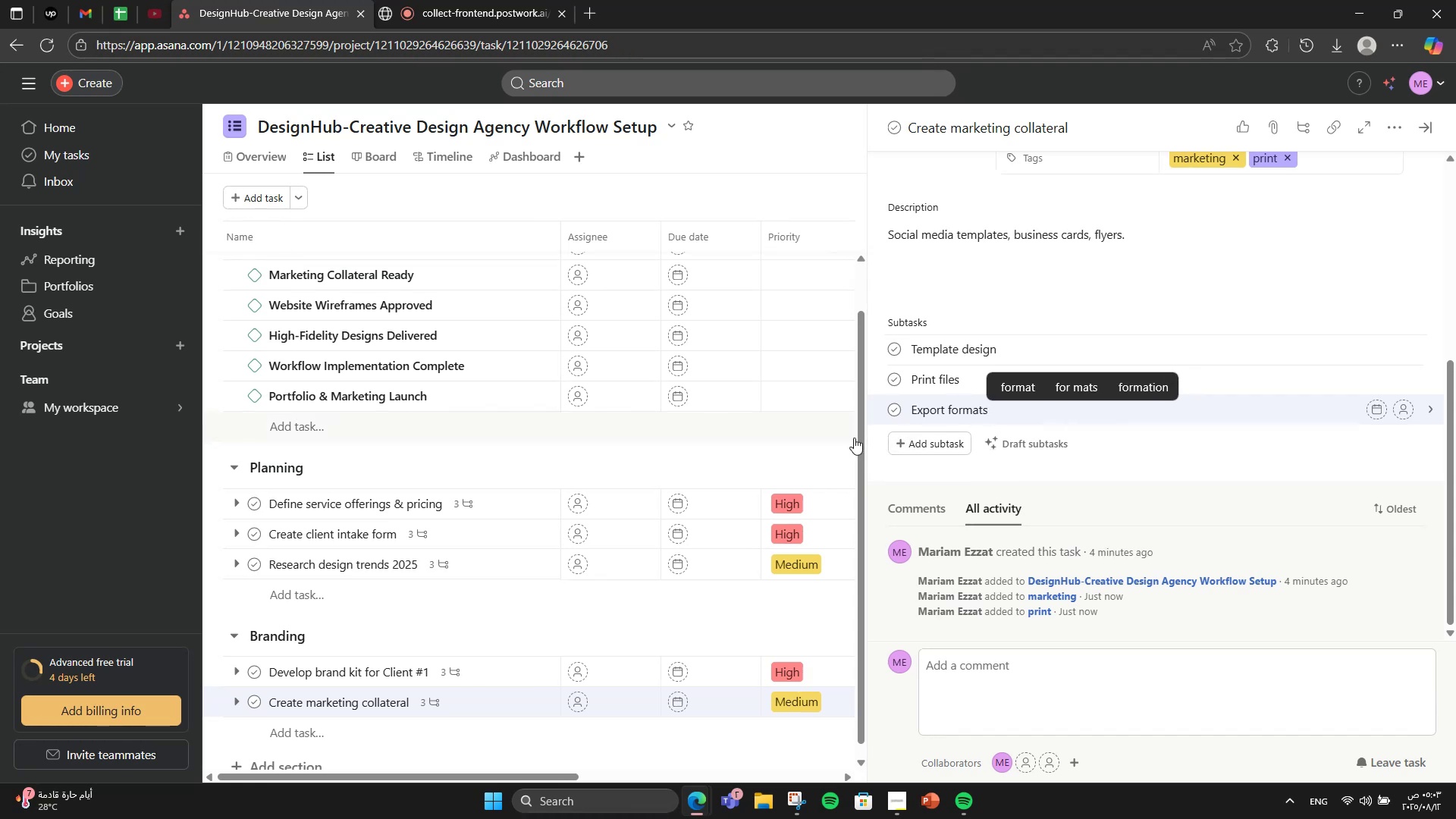 
scroll: coordinate [1379, 246], scroll_direction: up, amount: 3.0
 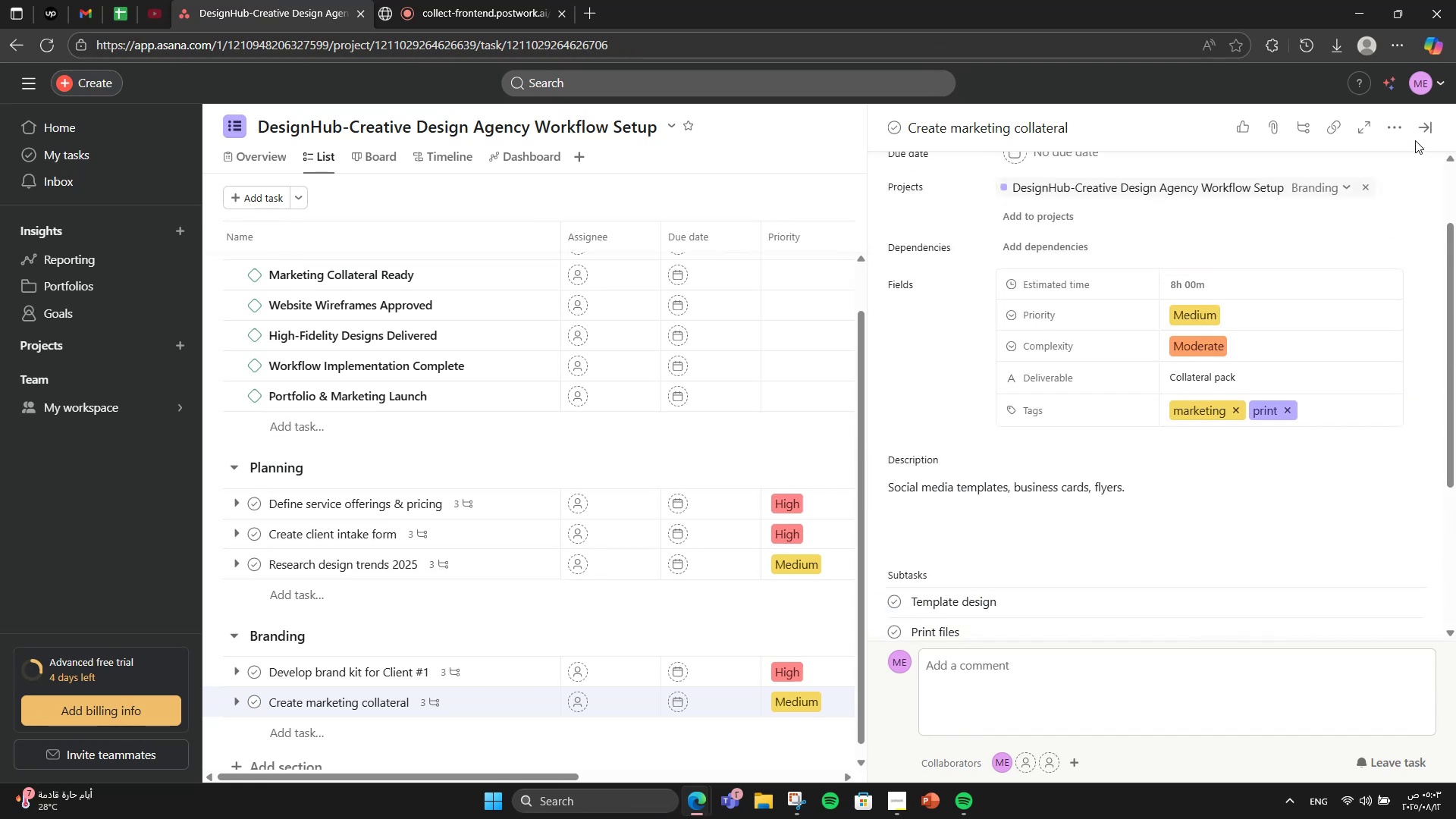 
double_click([1423, 137])
 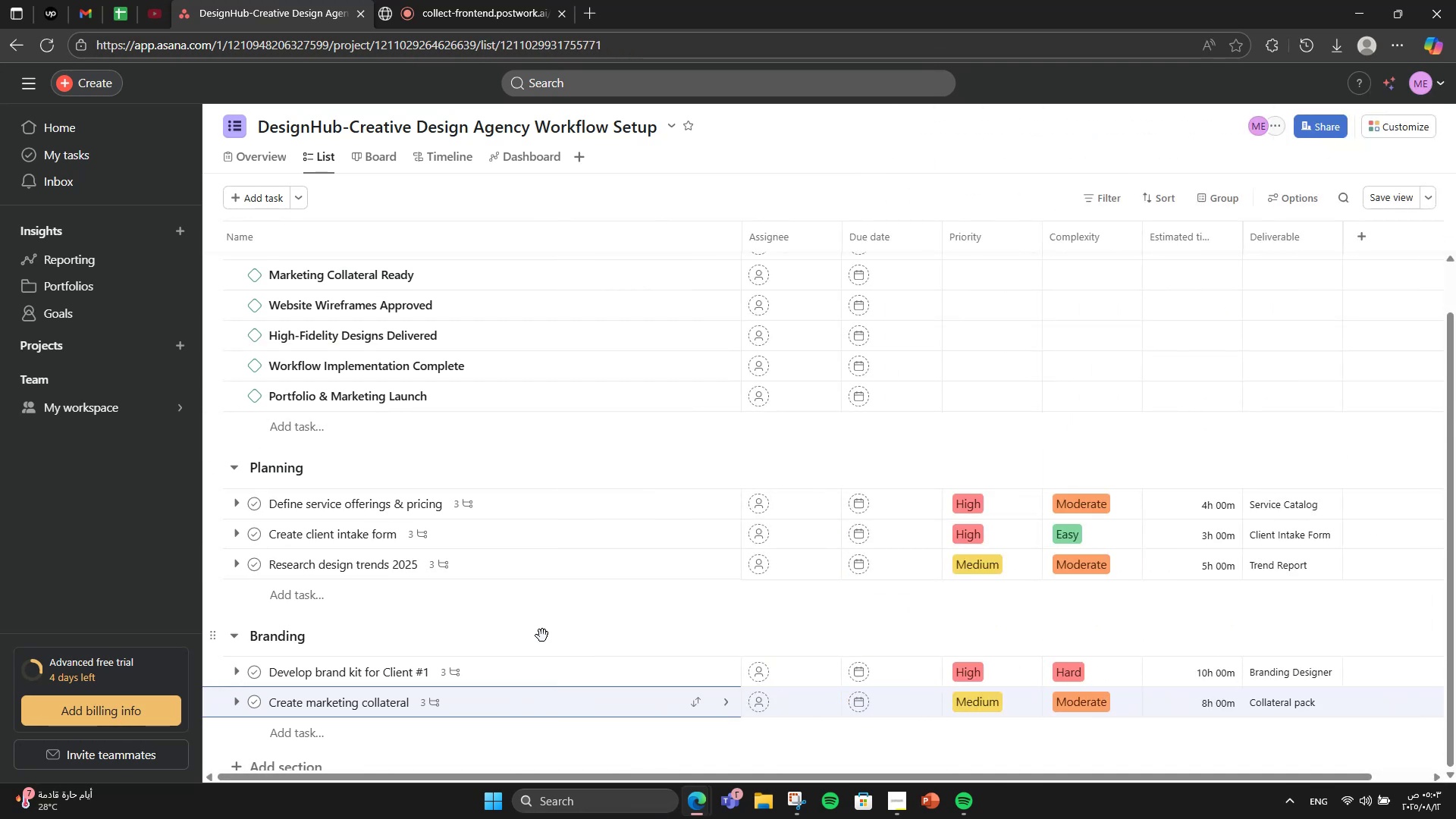 
scroll: coordinate [549, 635], scroll_direction: up, amount: 2.0
 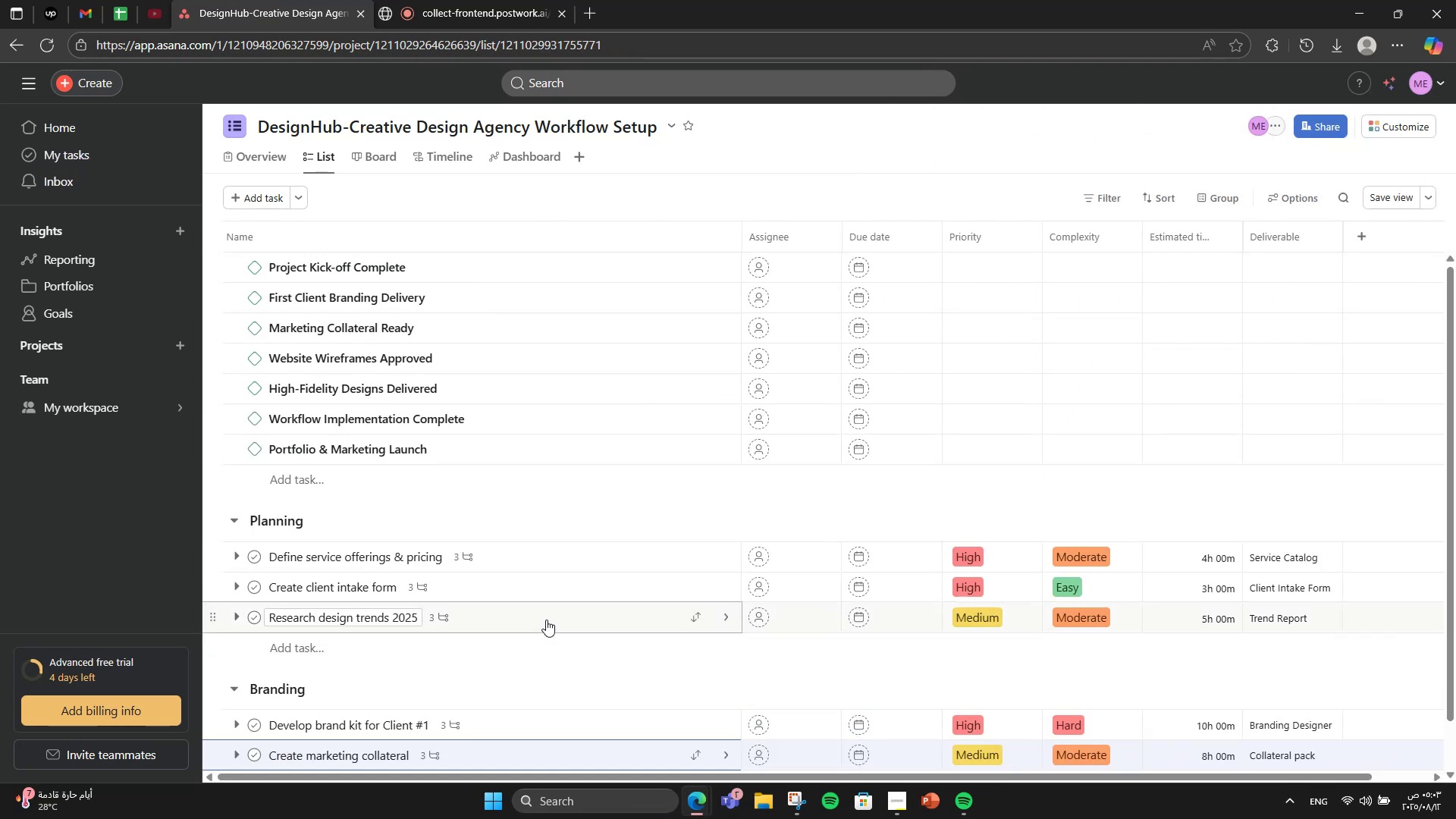 
scroll: coordinate [546, 620], scroll_direction: down, amount: 3.0
 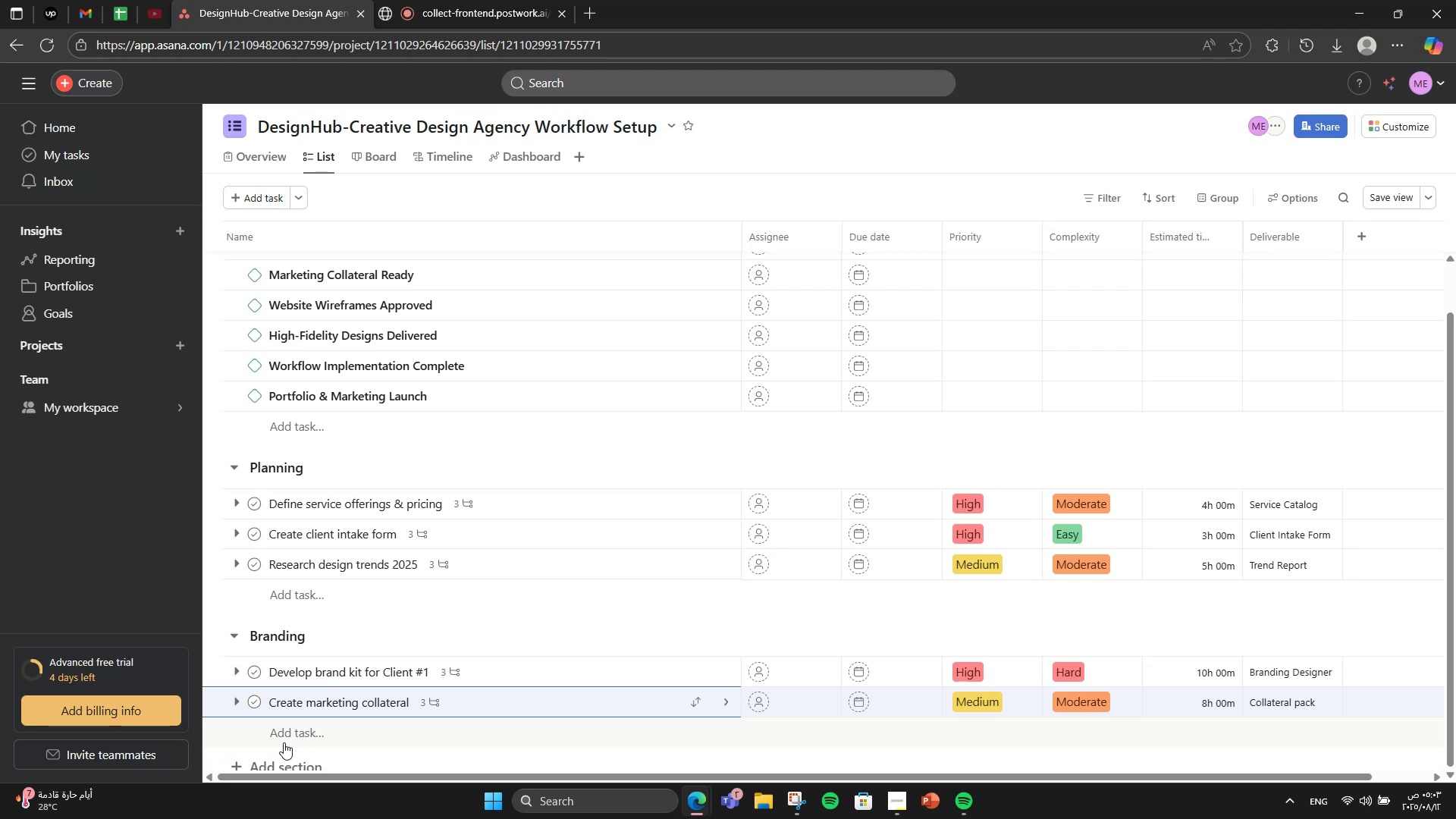 
wait(8.59)
 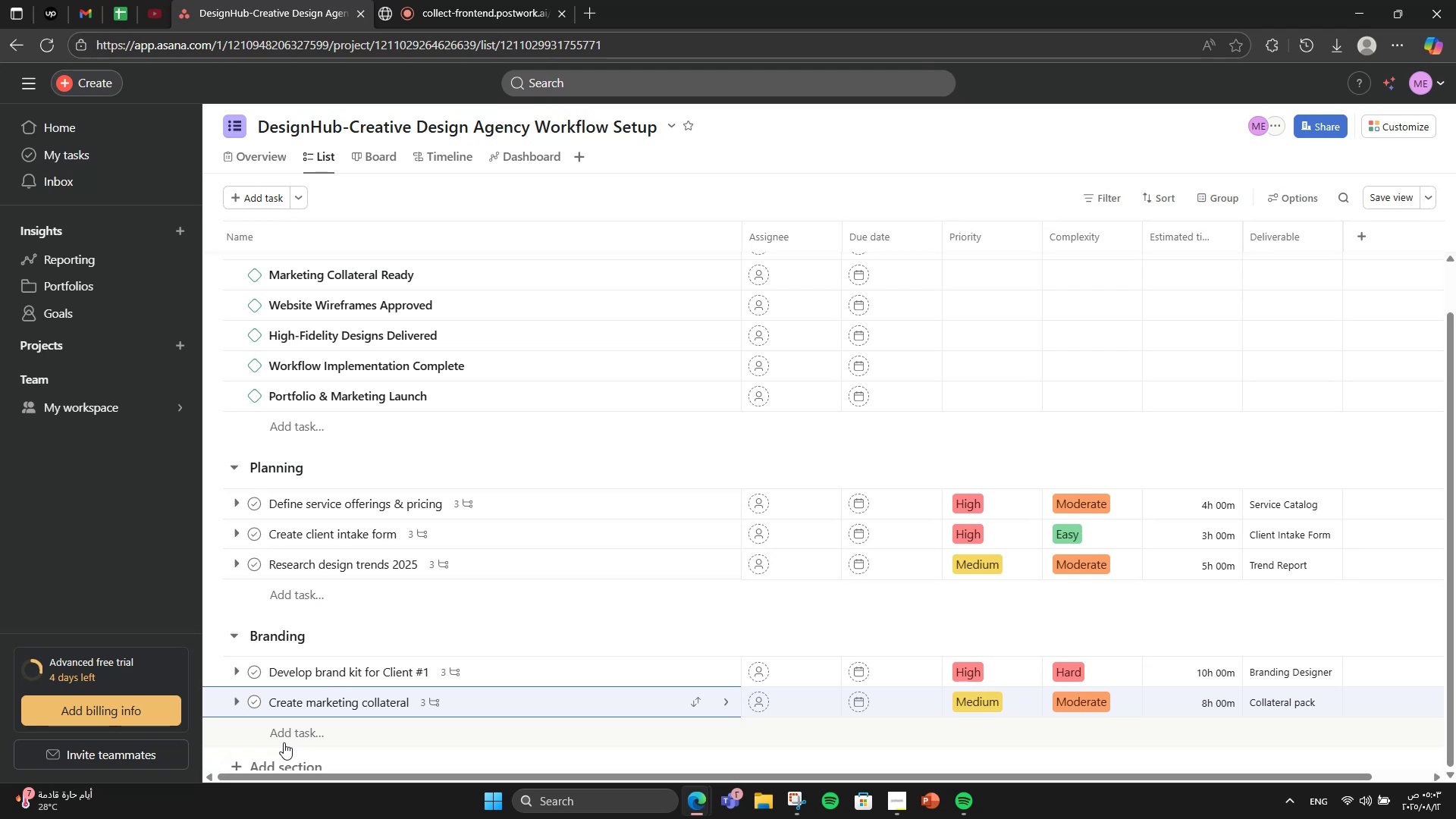 
left_click([1357, 245])
 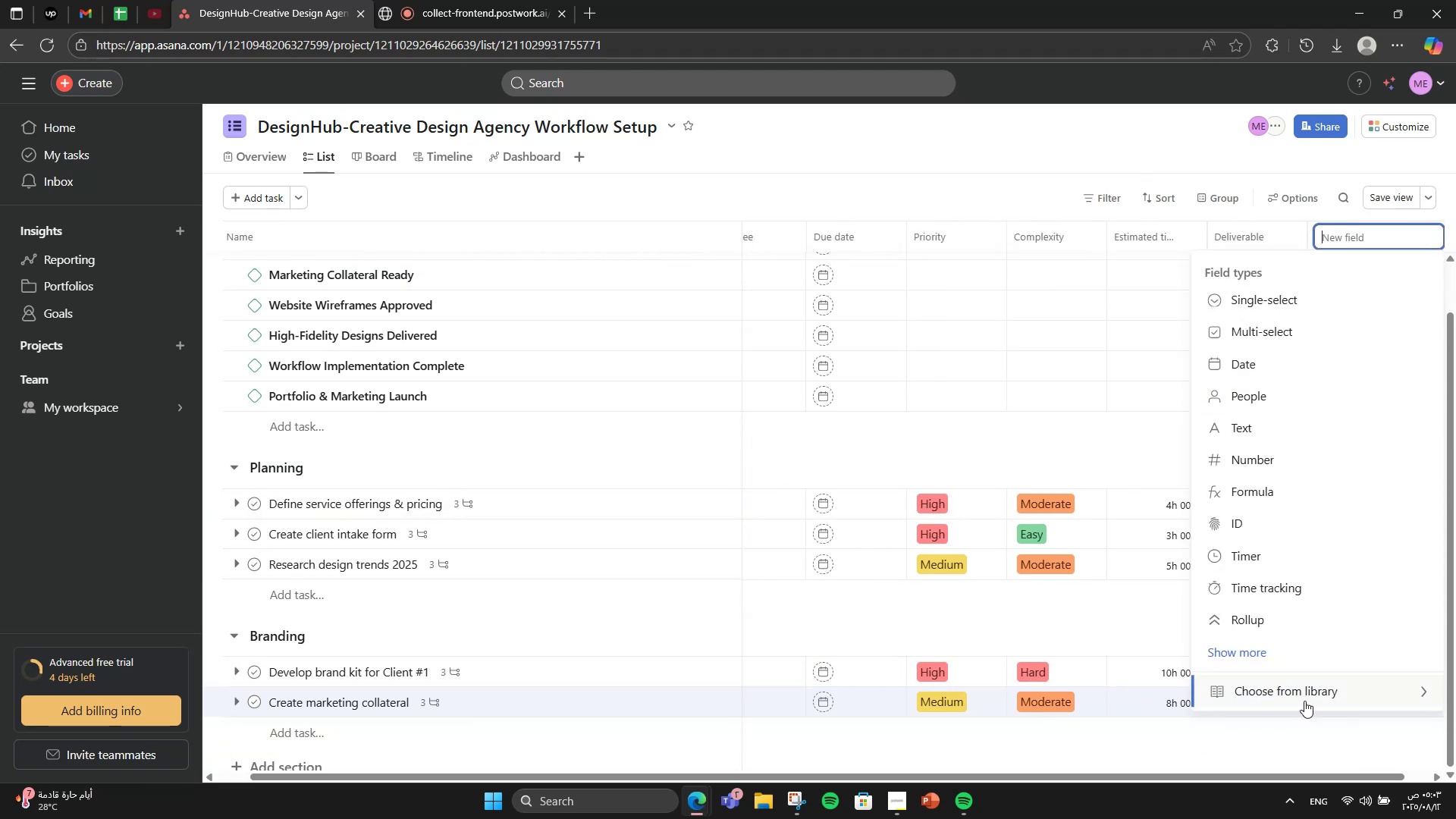 
left_click([1304, 701])
 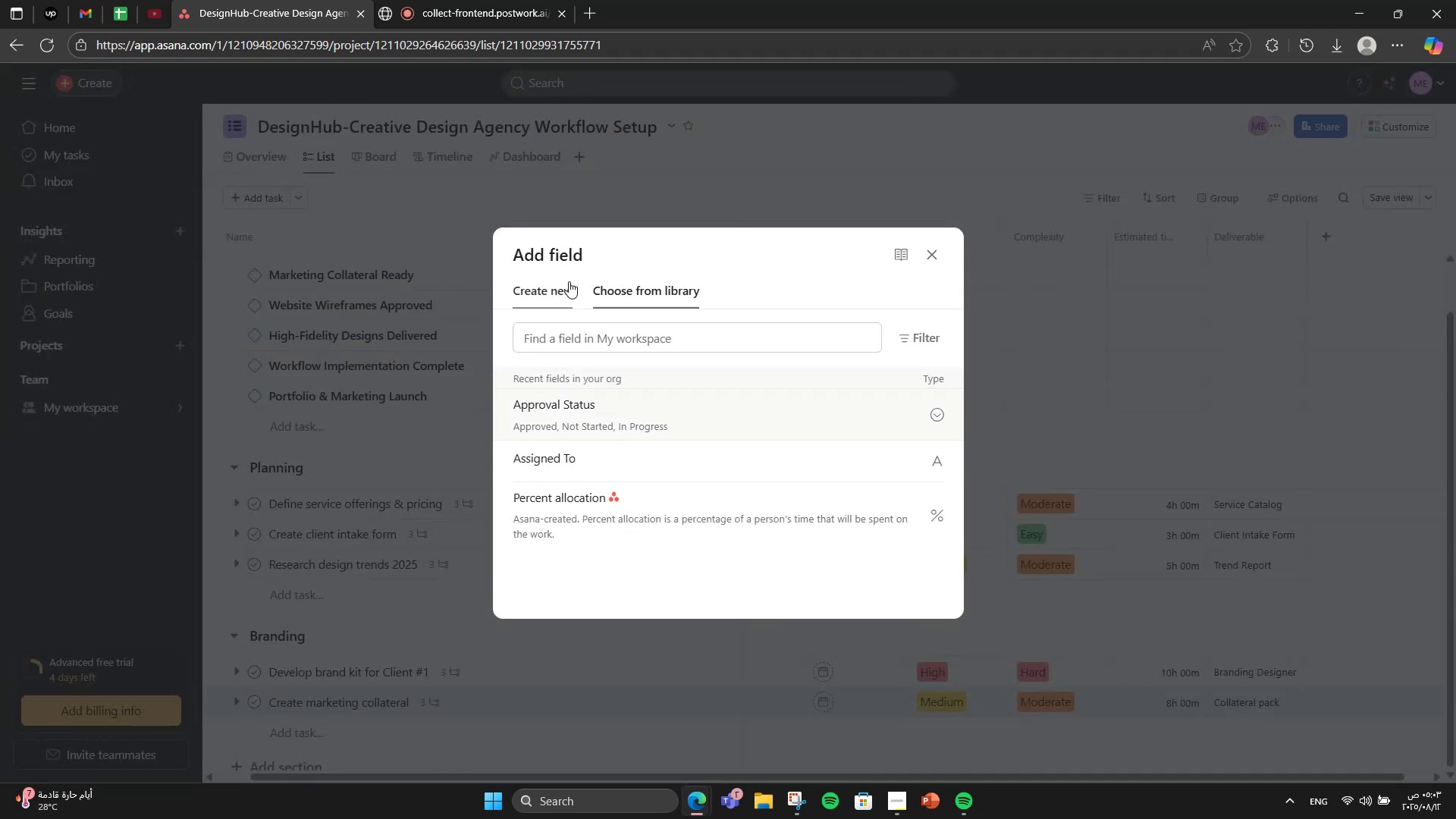 
left_click([567, 281])
 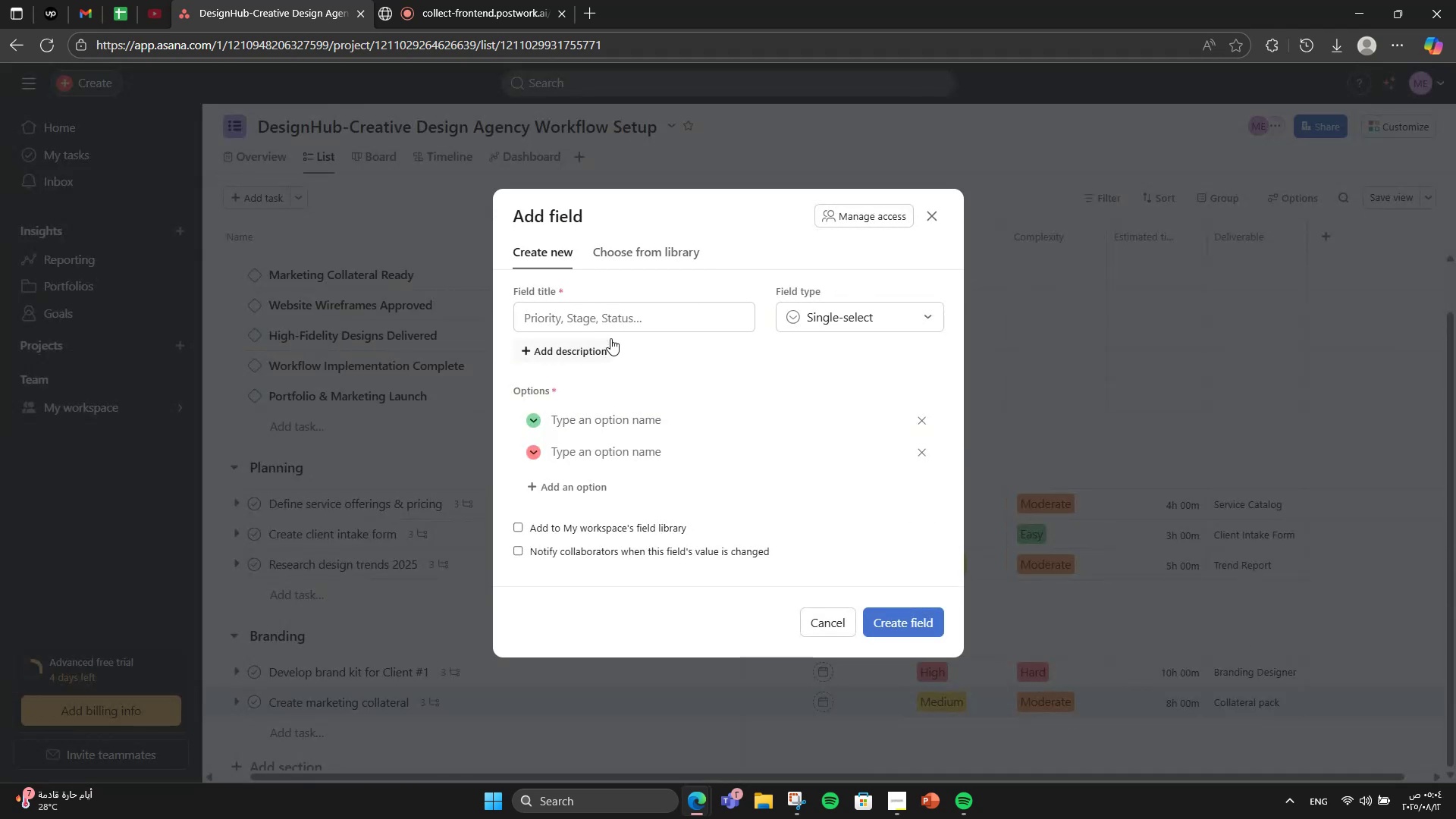 
left_click([617, 322])
 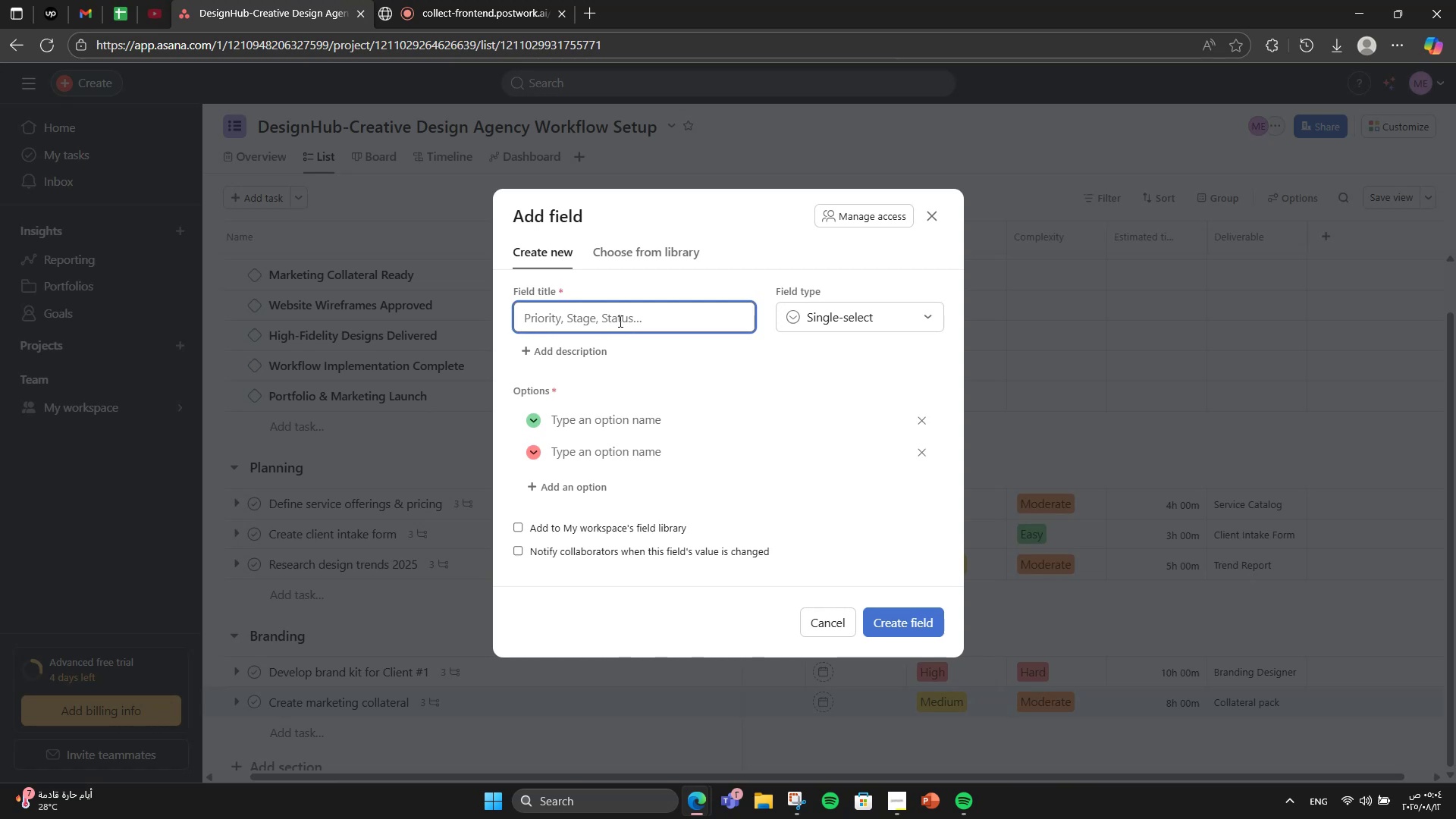 
type(Assigned To)
 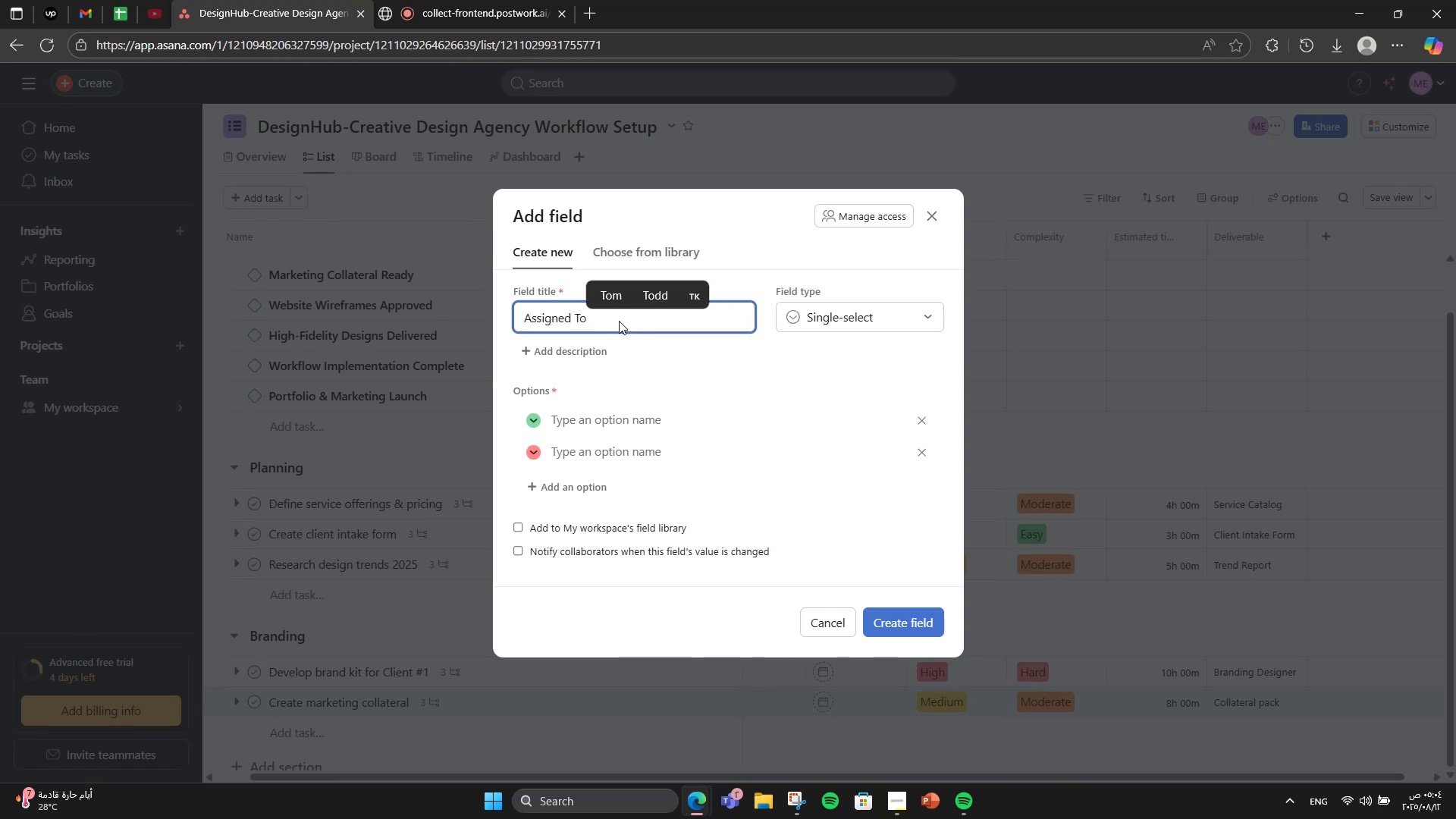 
left_click([623, 414])
 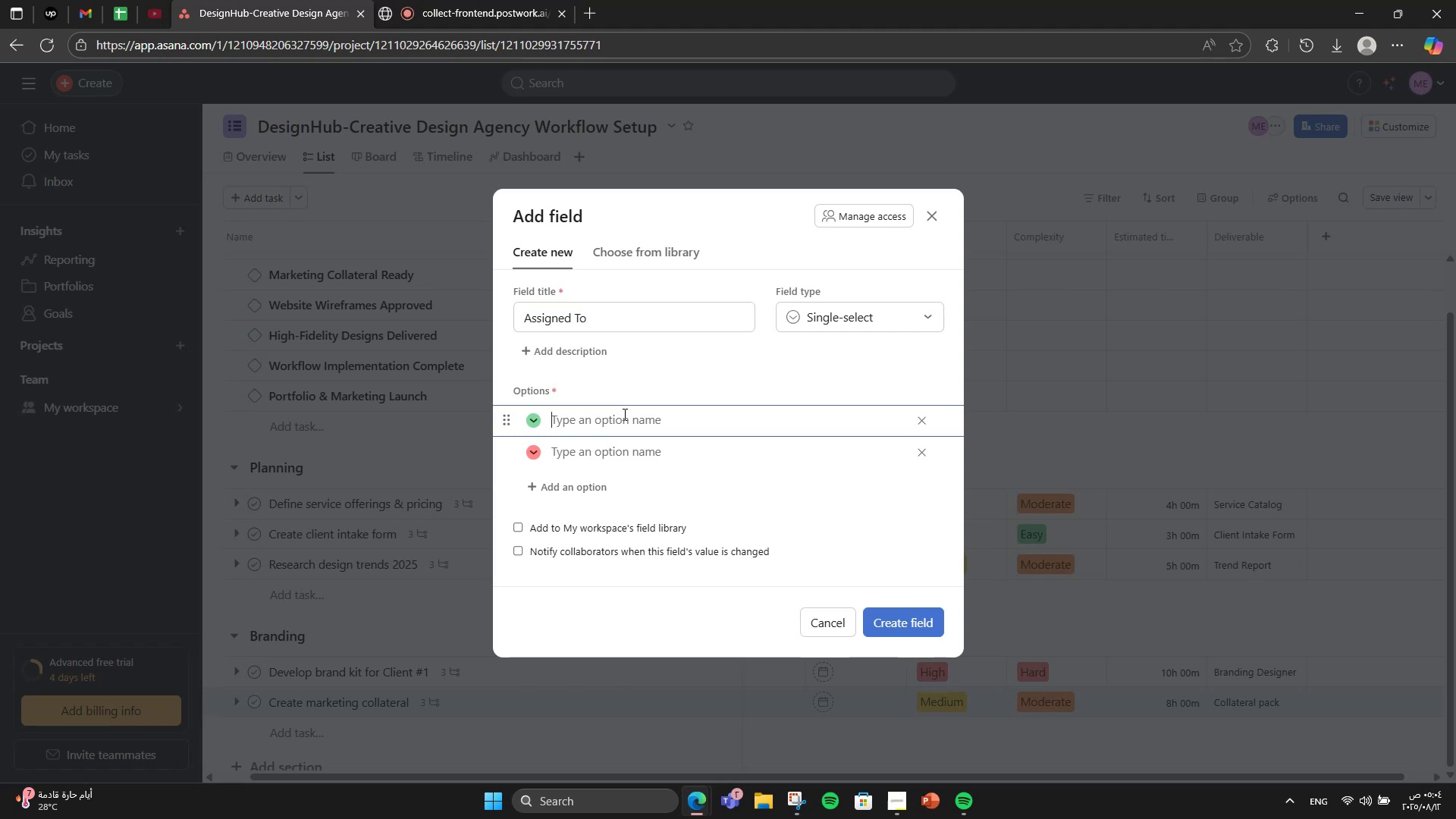 
type(Creative Director)
 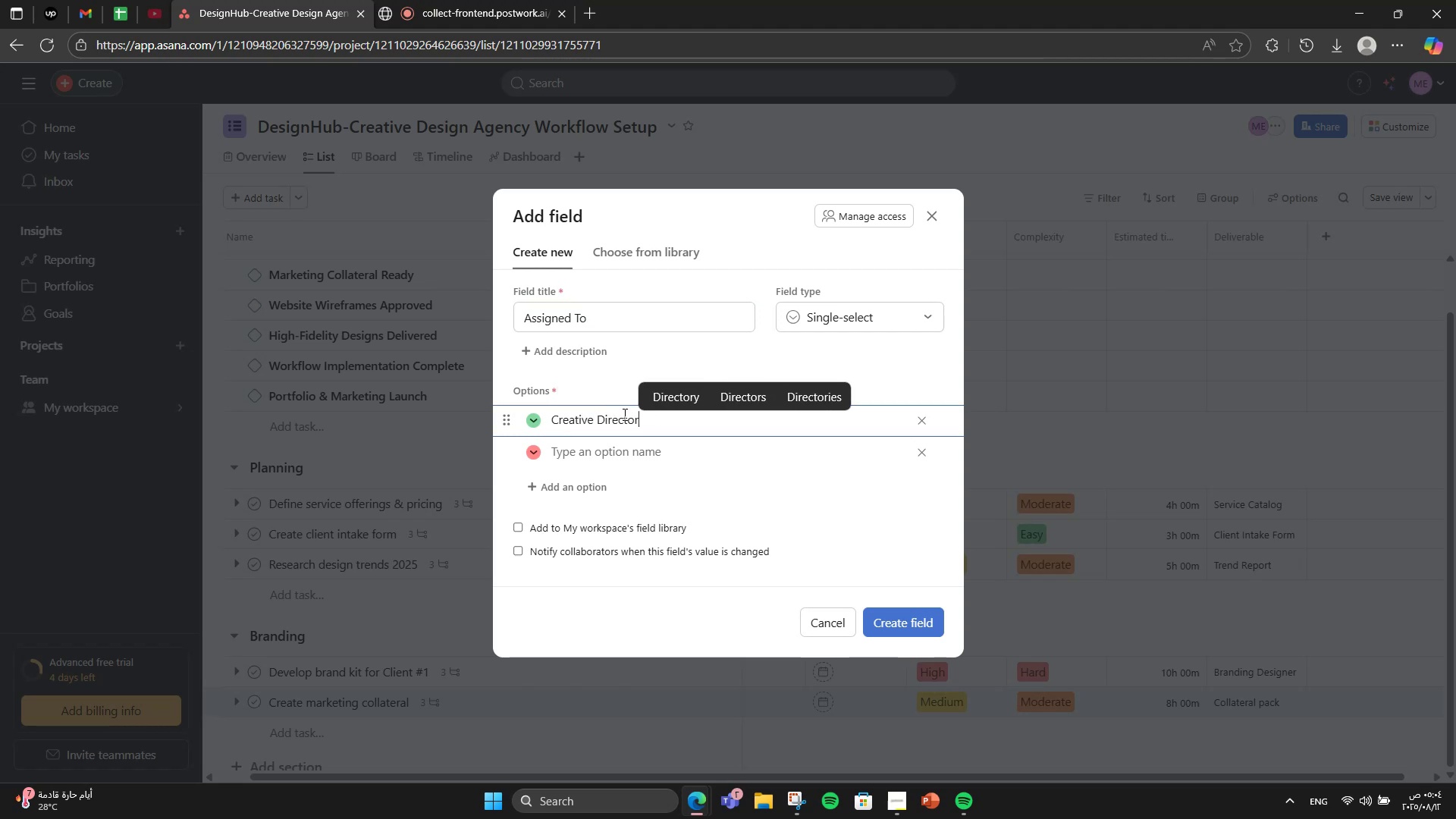 
key(Enter)
 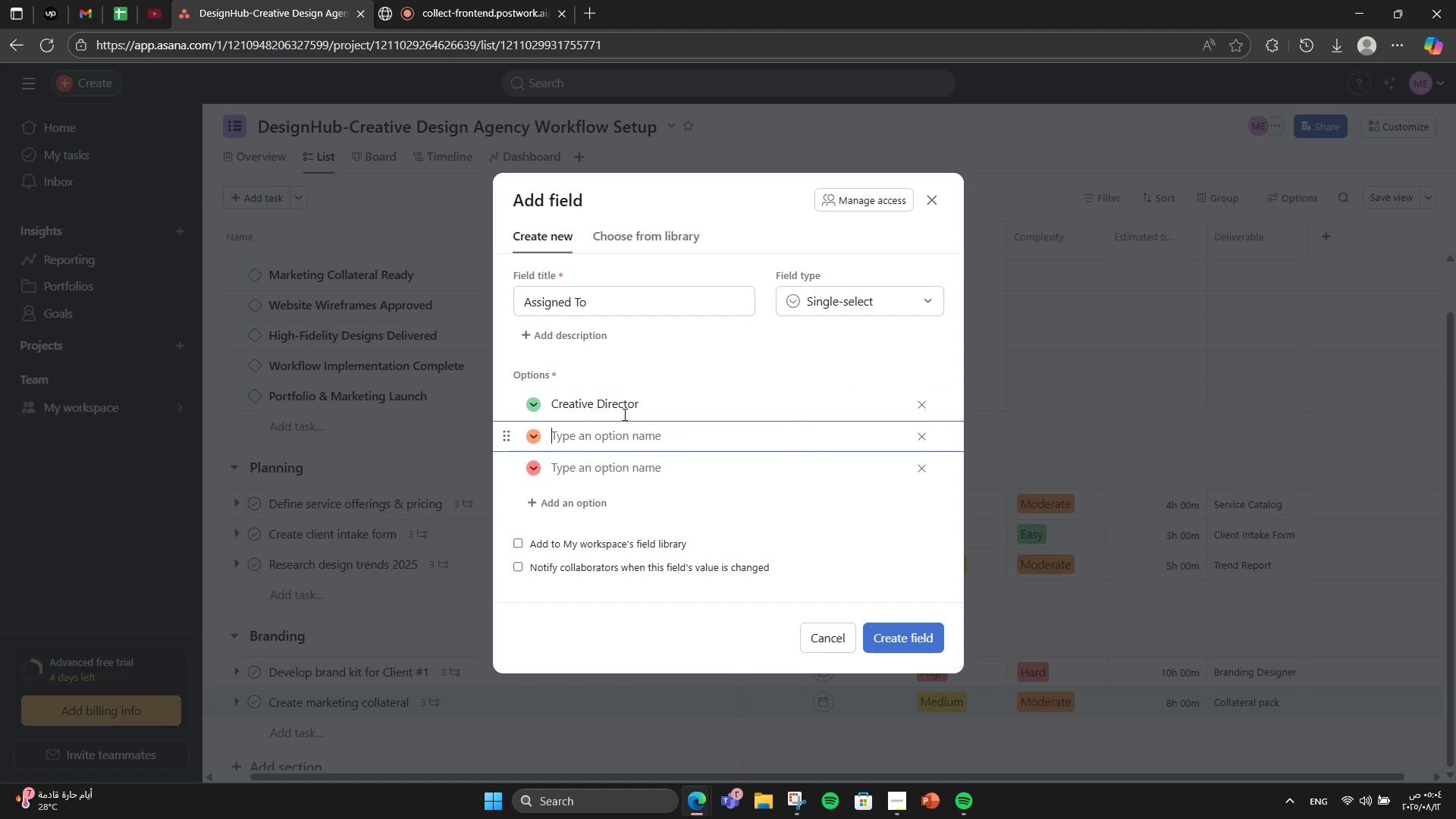 
type(Project Manager)
 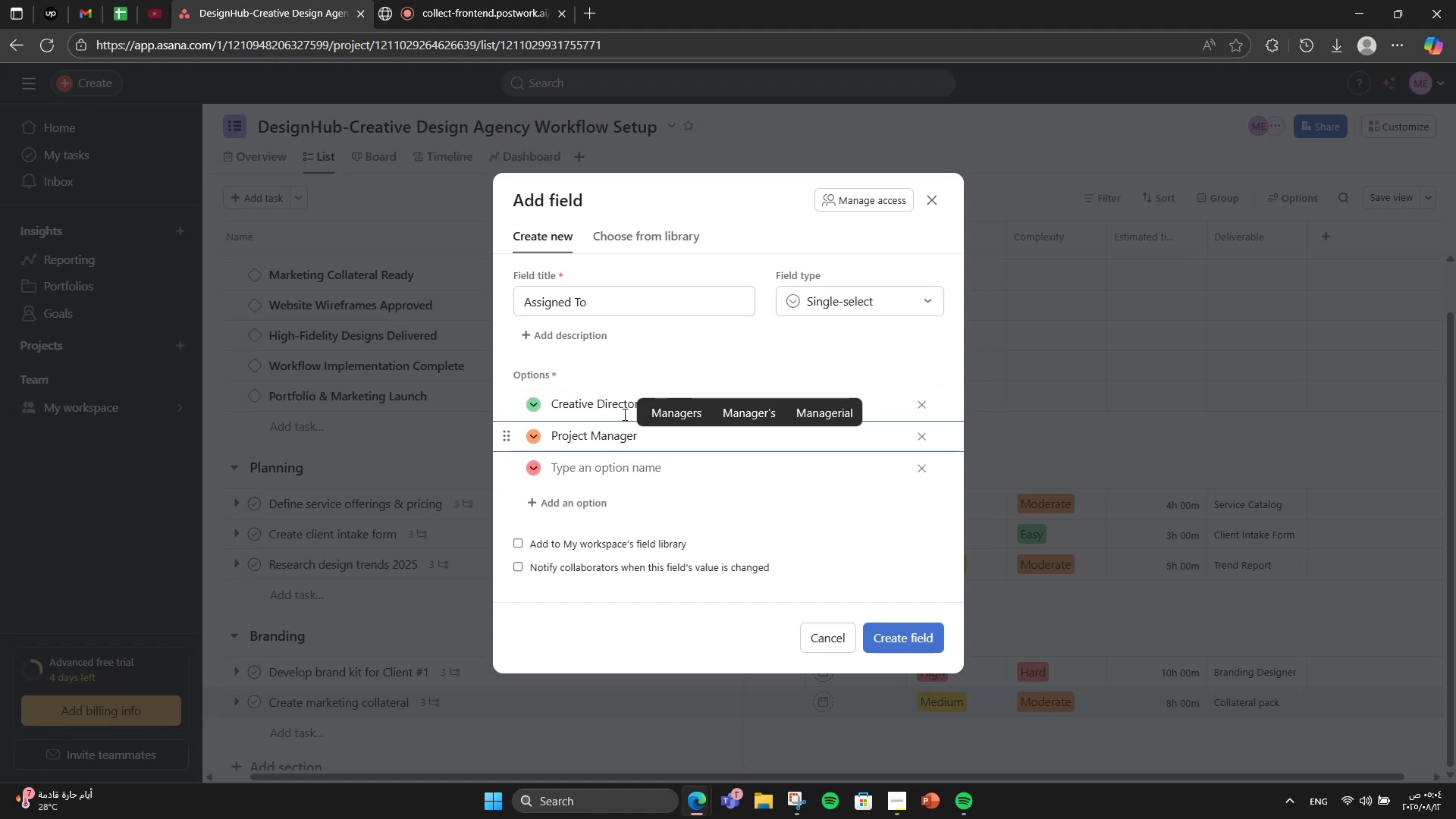 
key(Enter)
 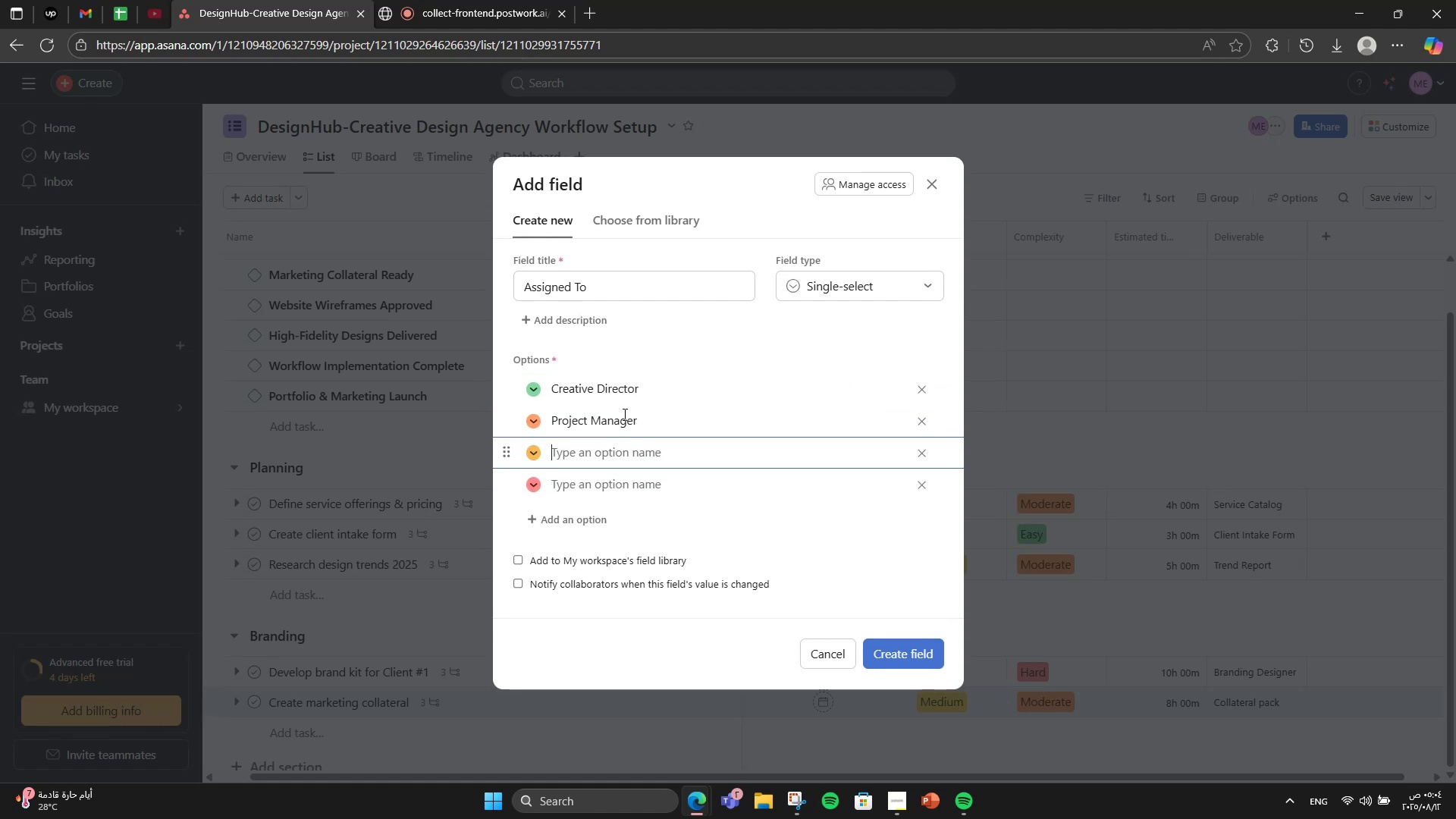 
type(Lead DE)
key(Backspace)
type(esigner)
 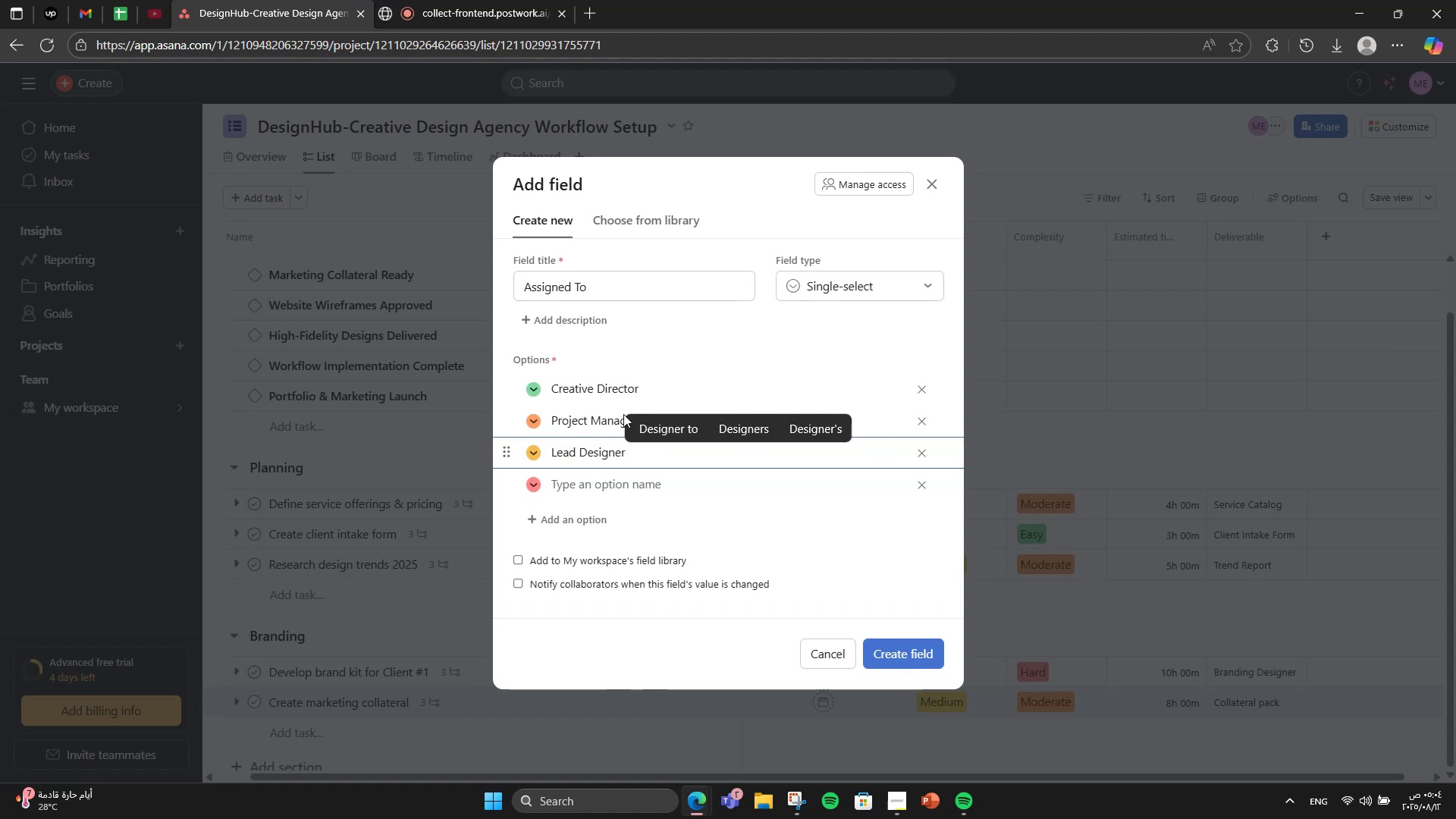 
key(Enter)
 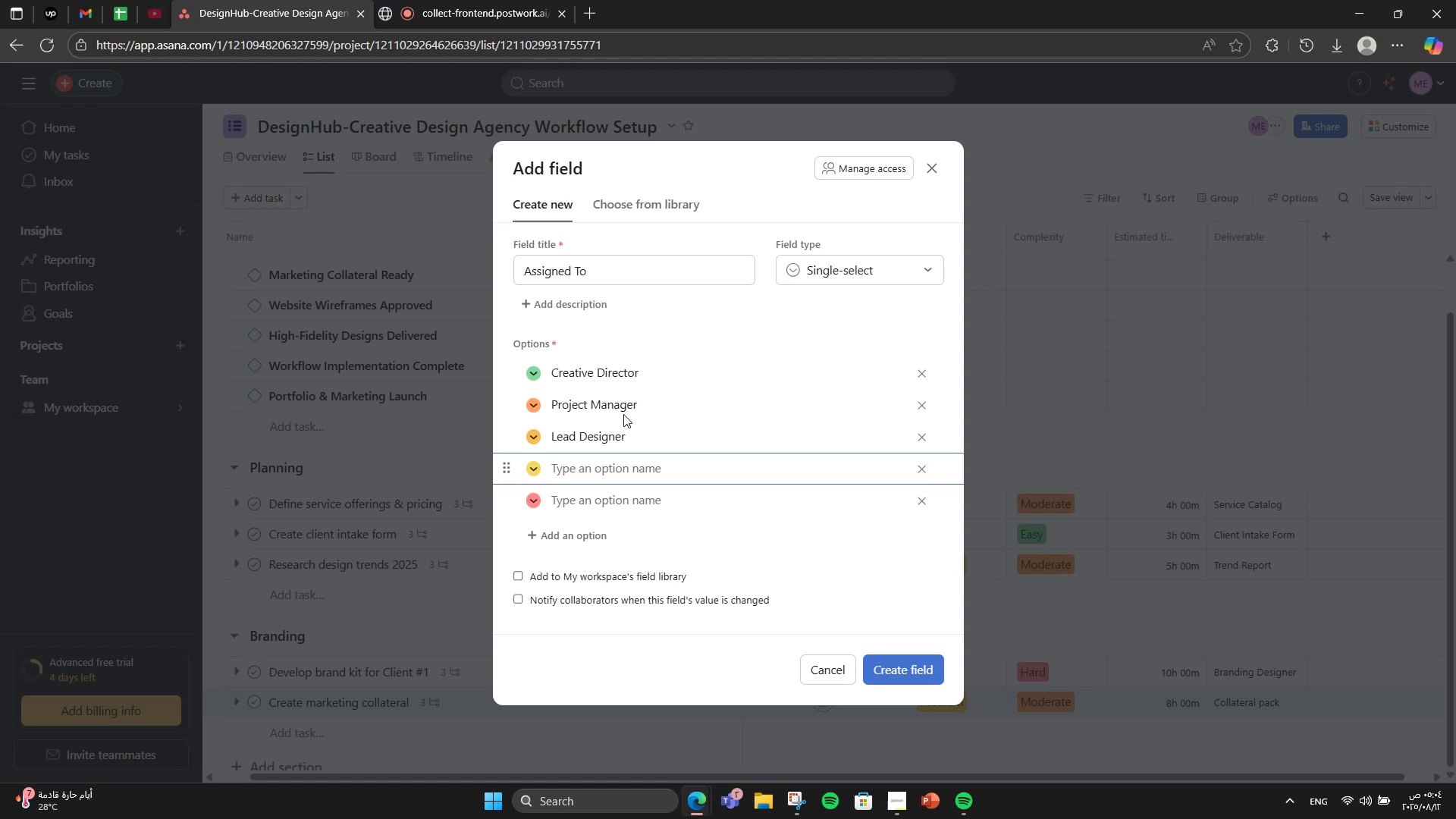 
type(Branding Designer)
 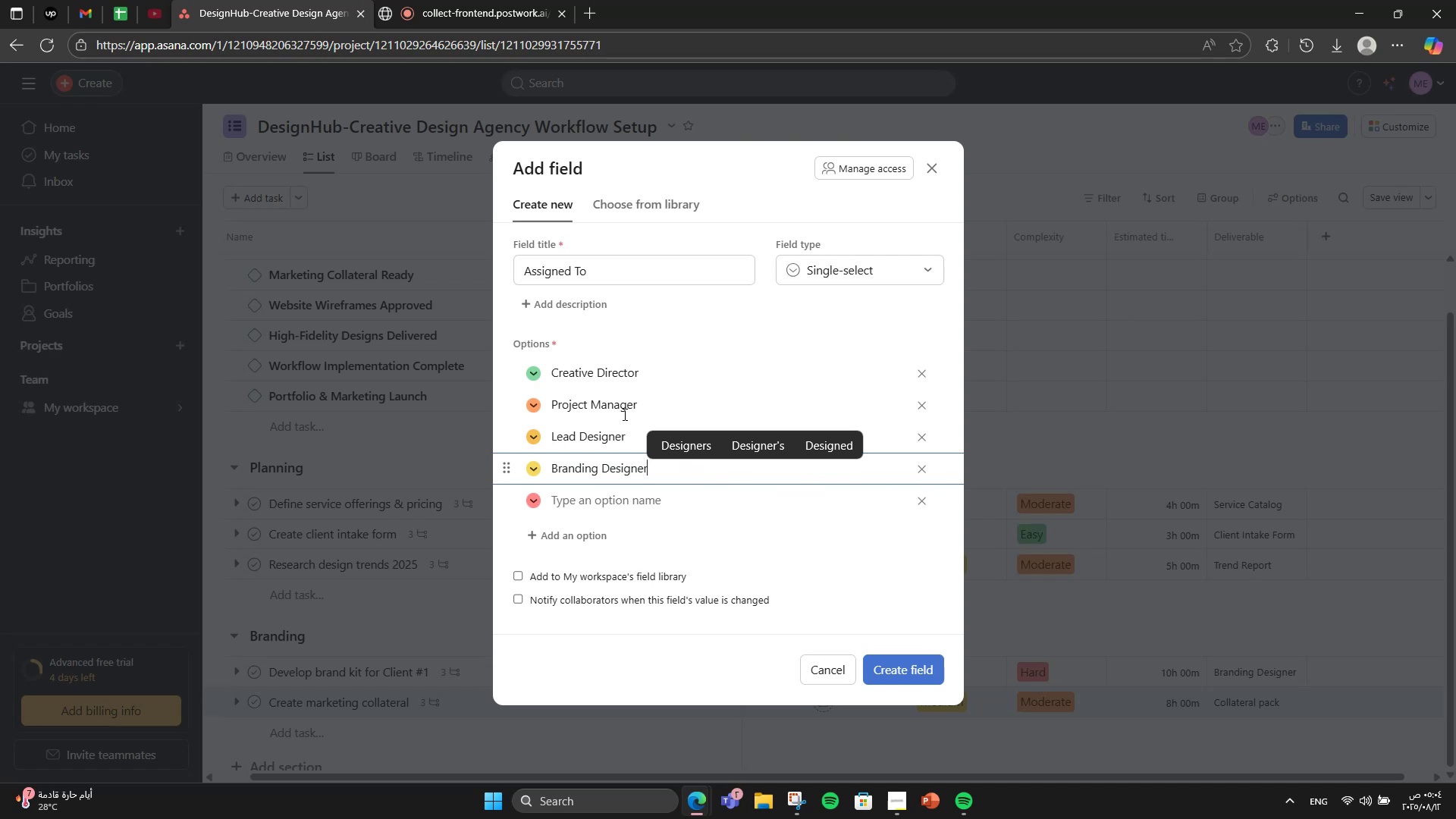 
key(Enter)
 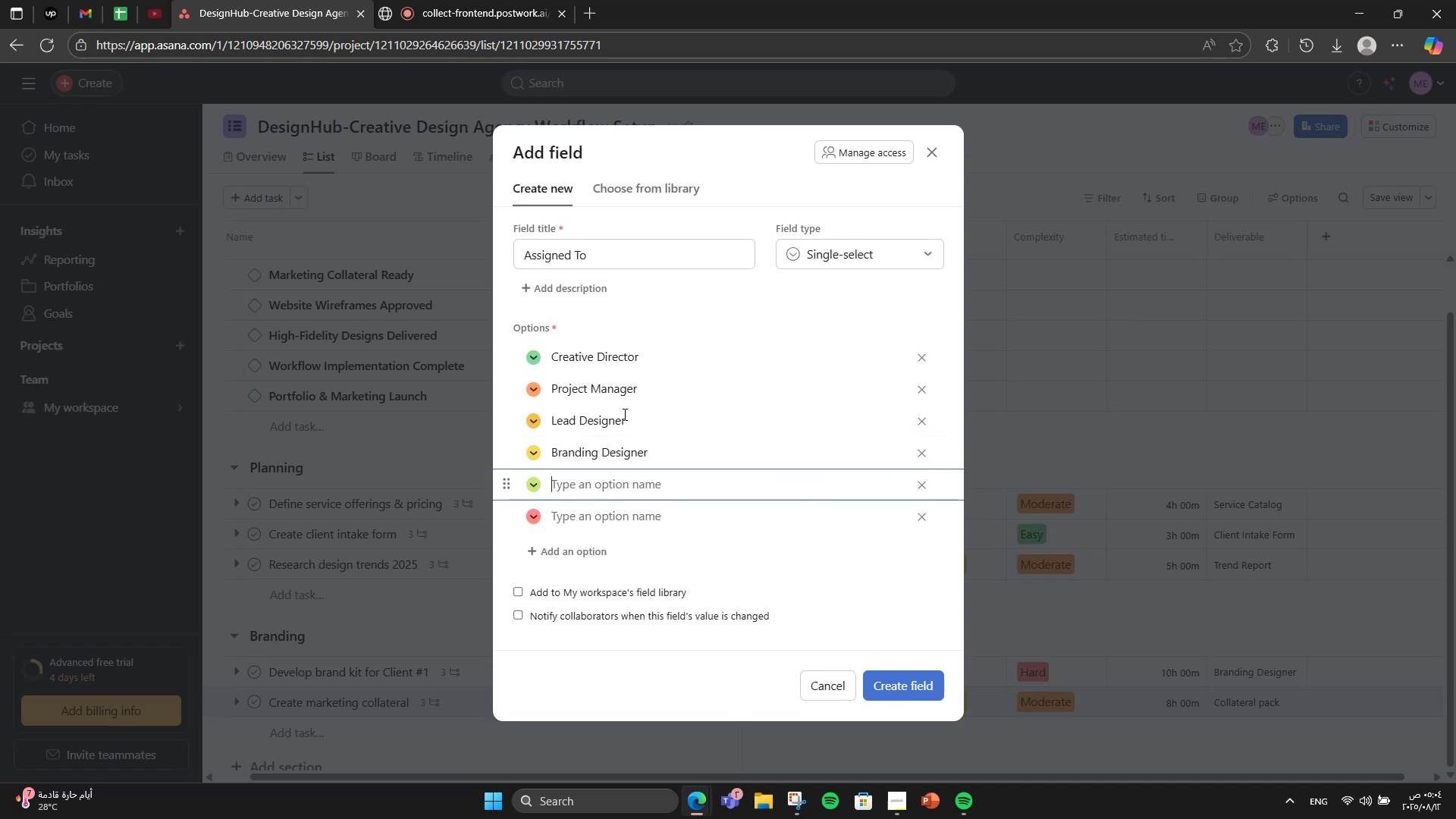 
type(Graphic Designer)
 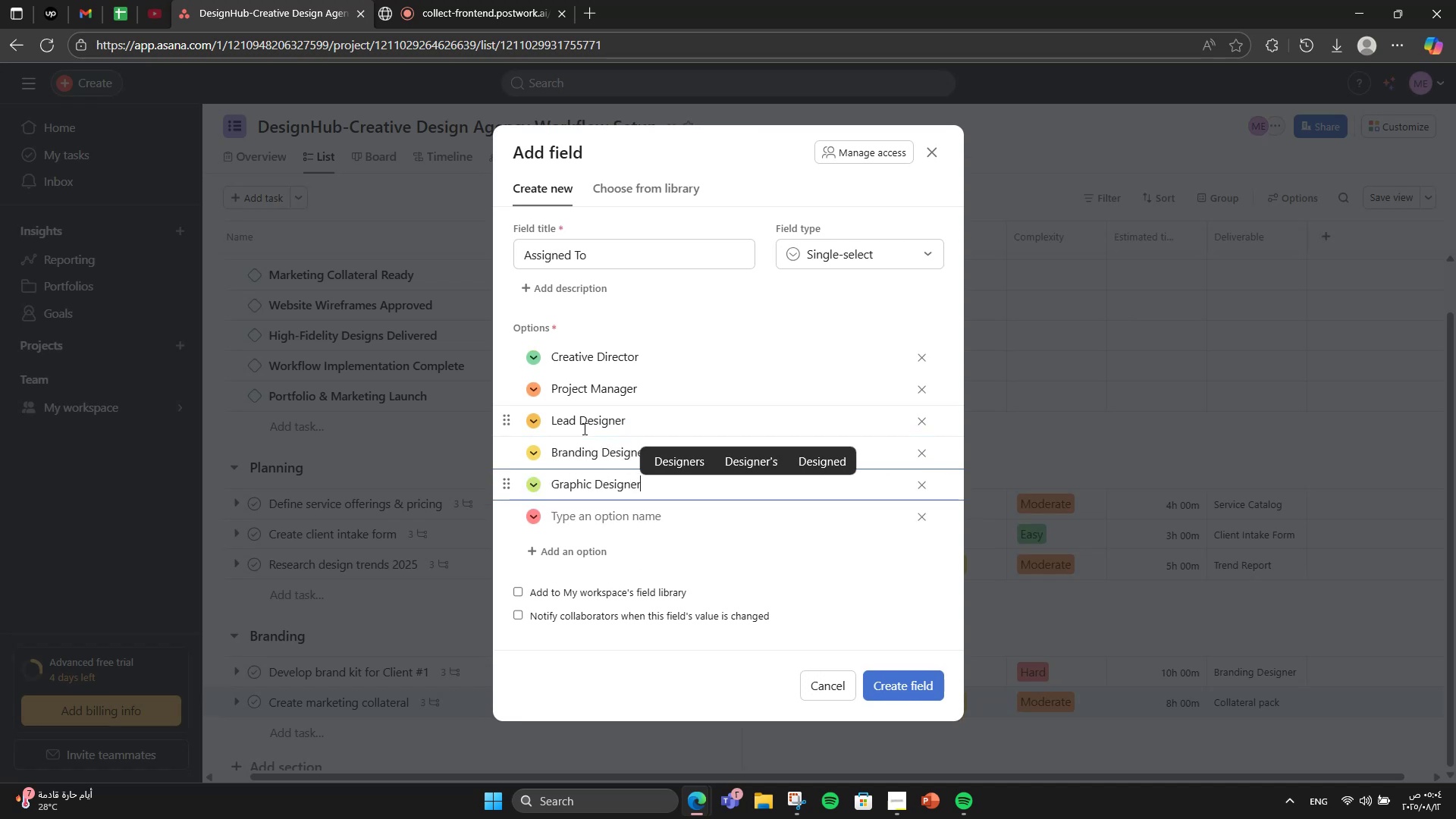 
key(Enter)
 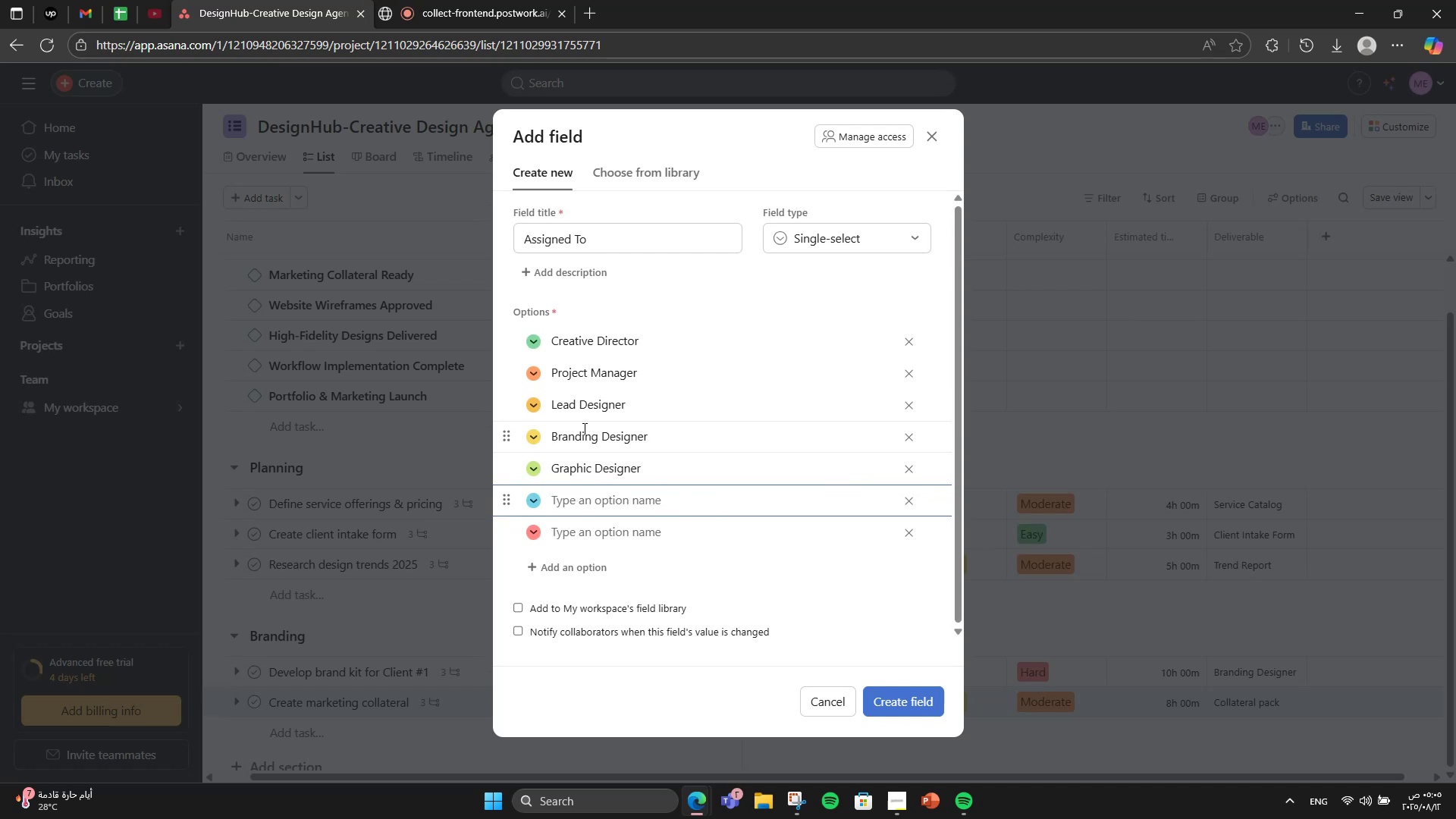 
wait(5.6)
 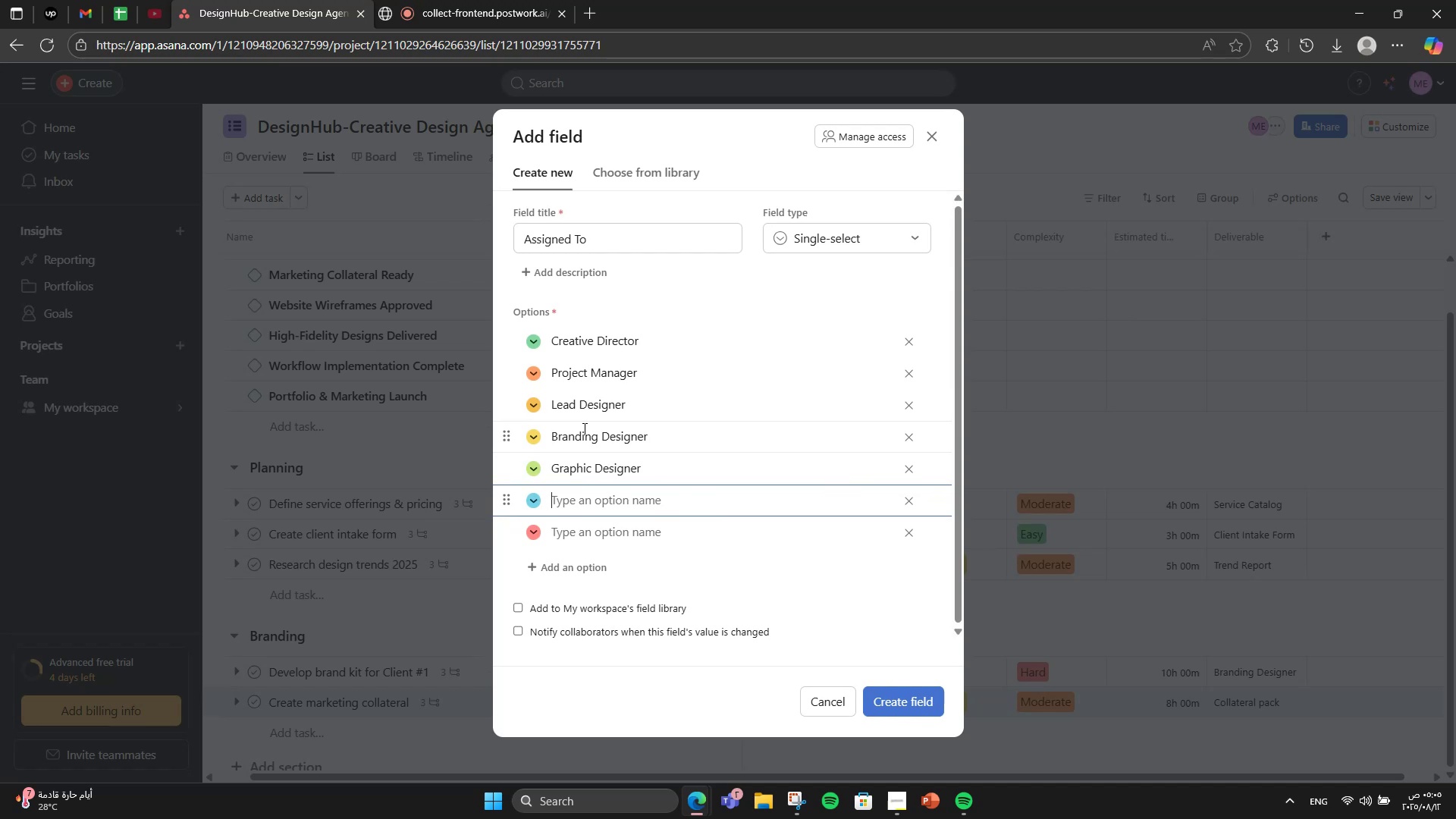 
type(UX Designer)
 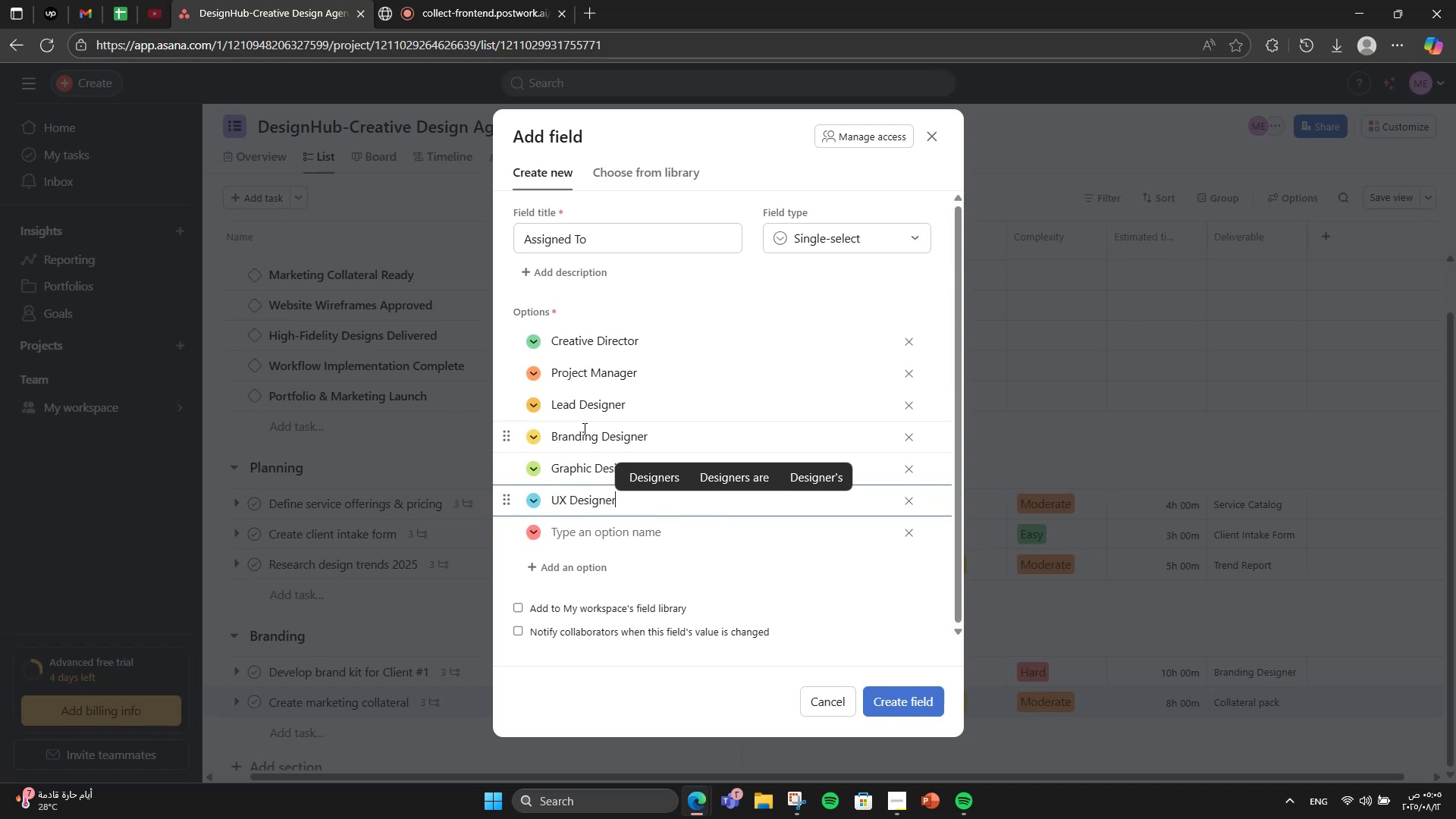 
key(Enter)
 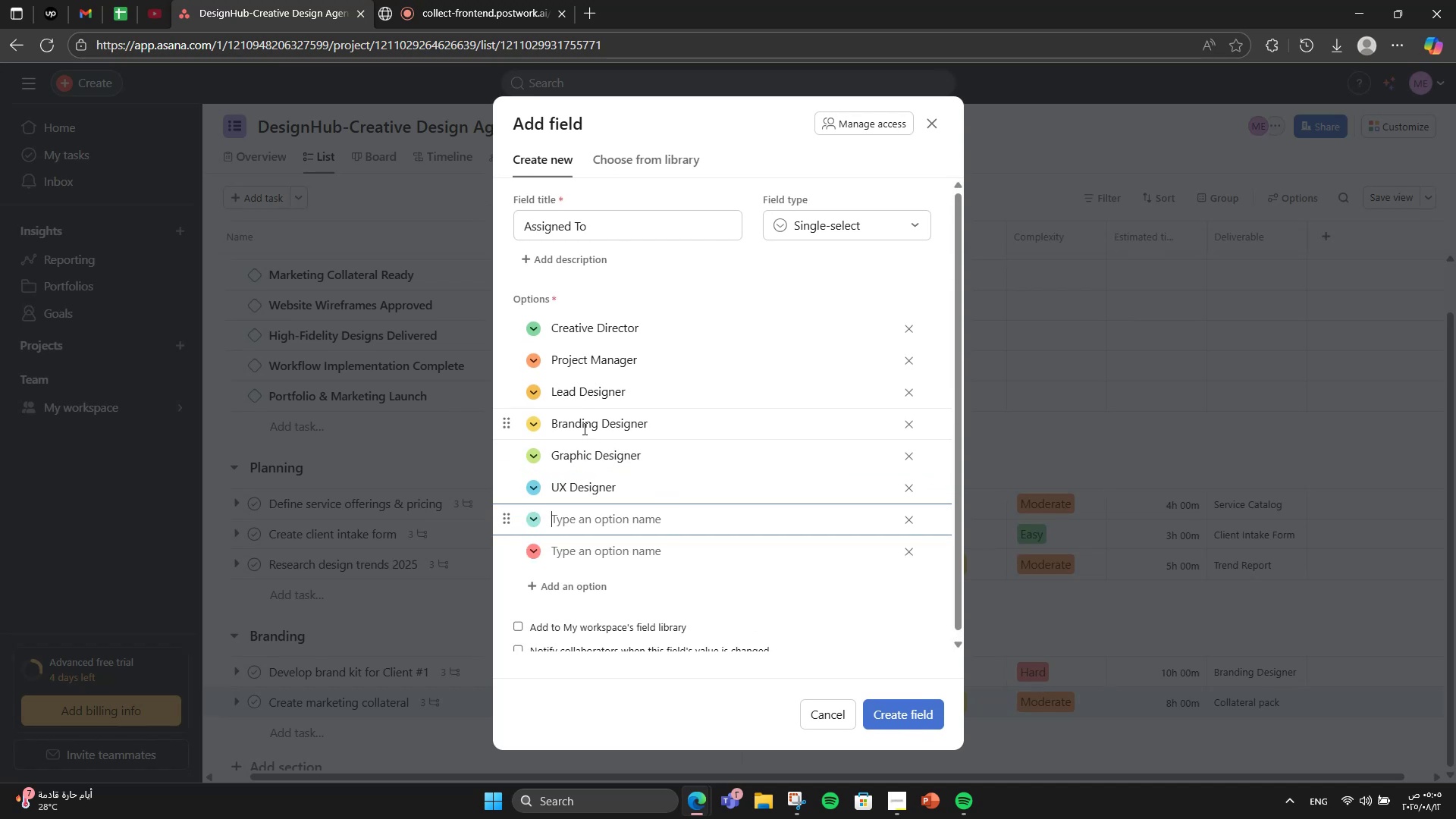 
type(UI Designer)
 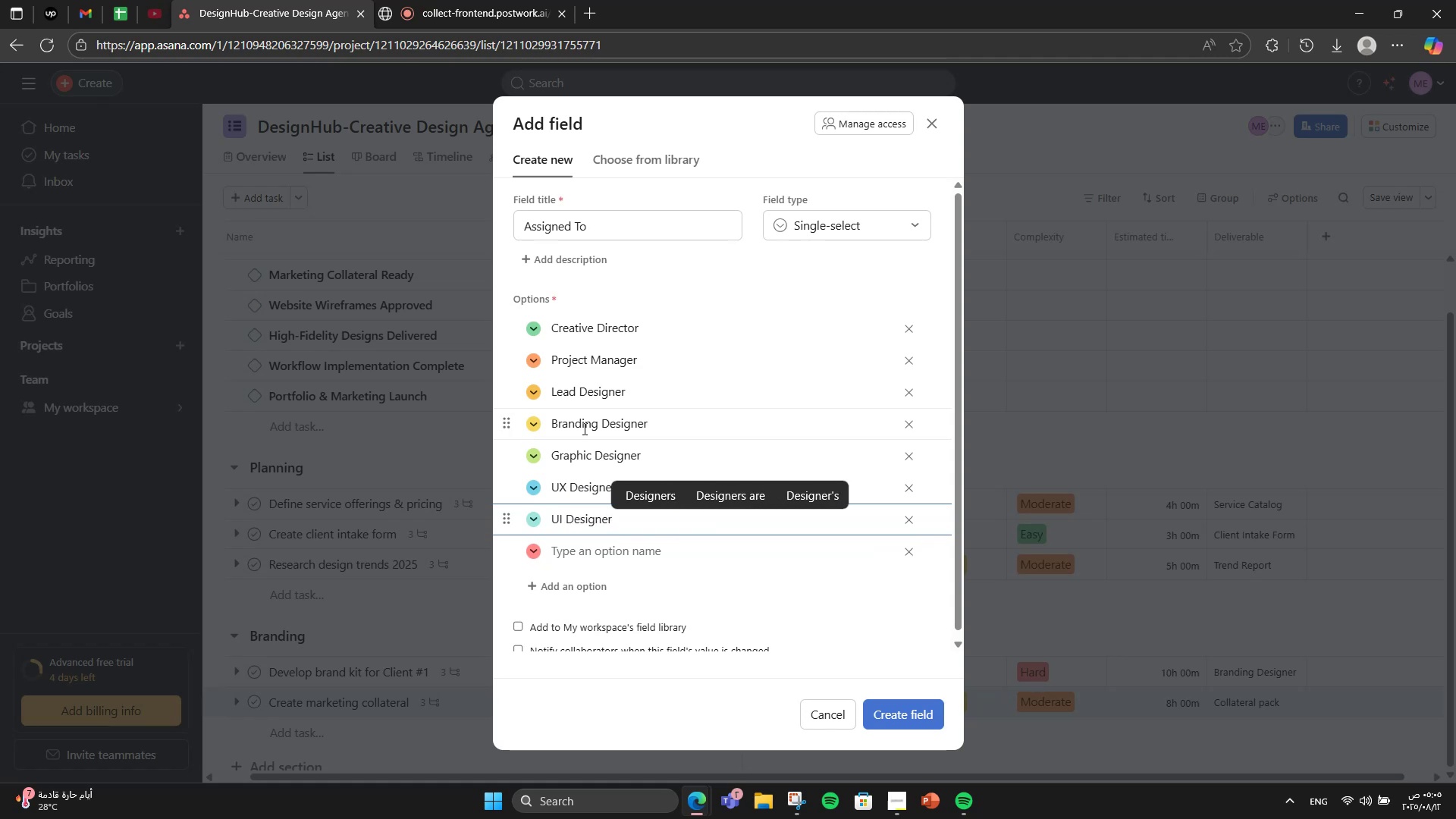 
key(Enter)
 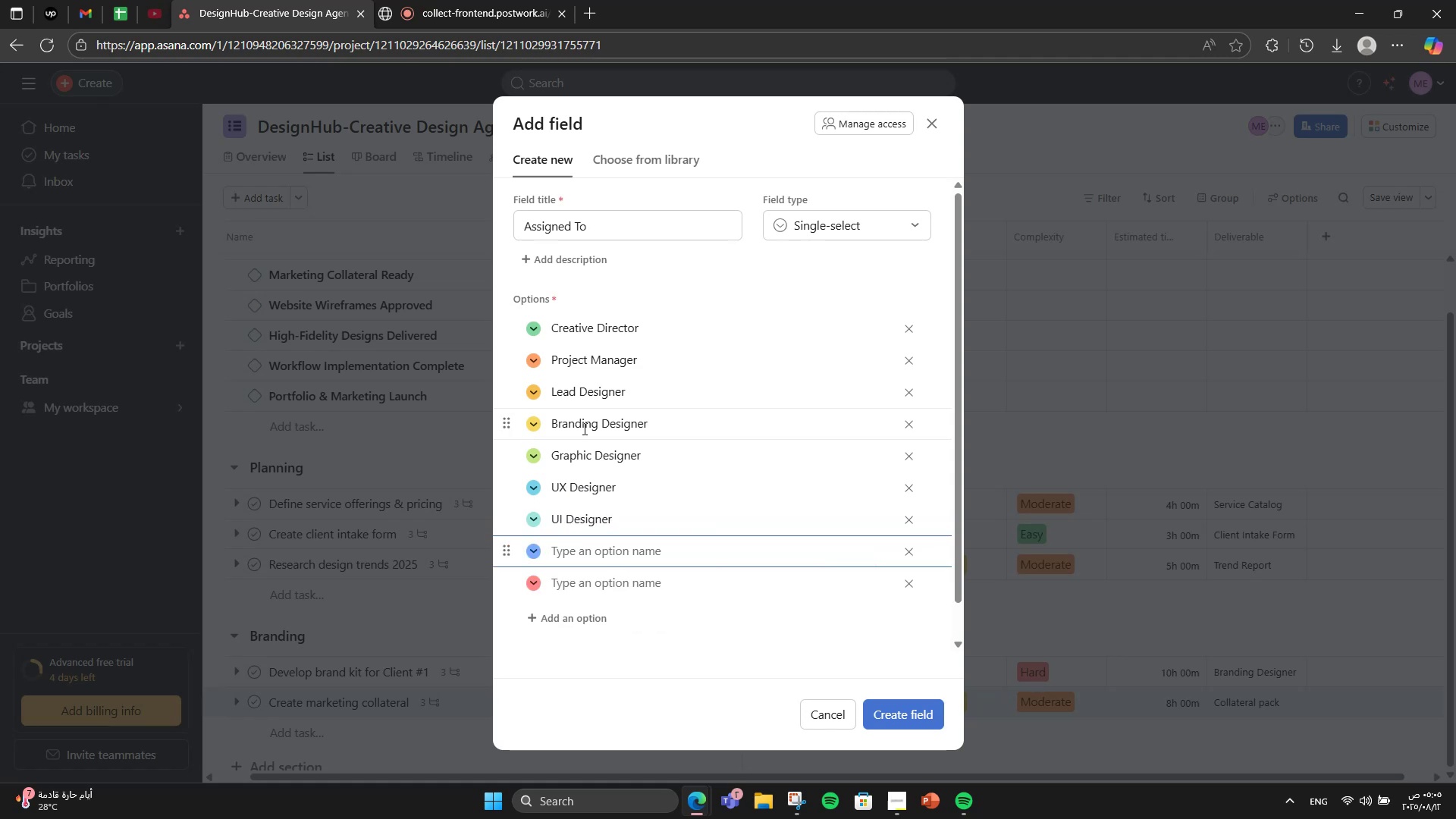 
type(Operations)
 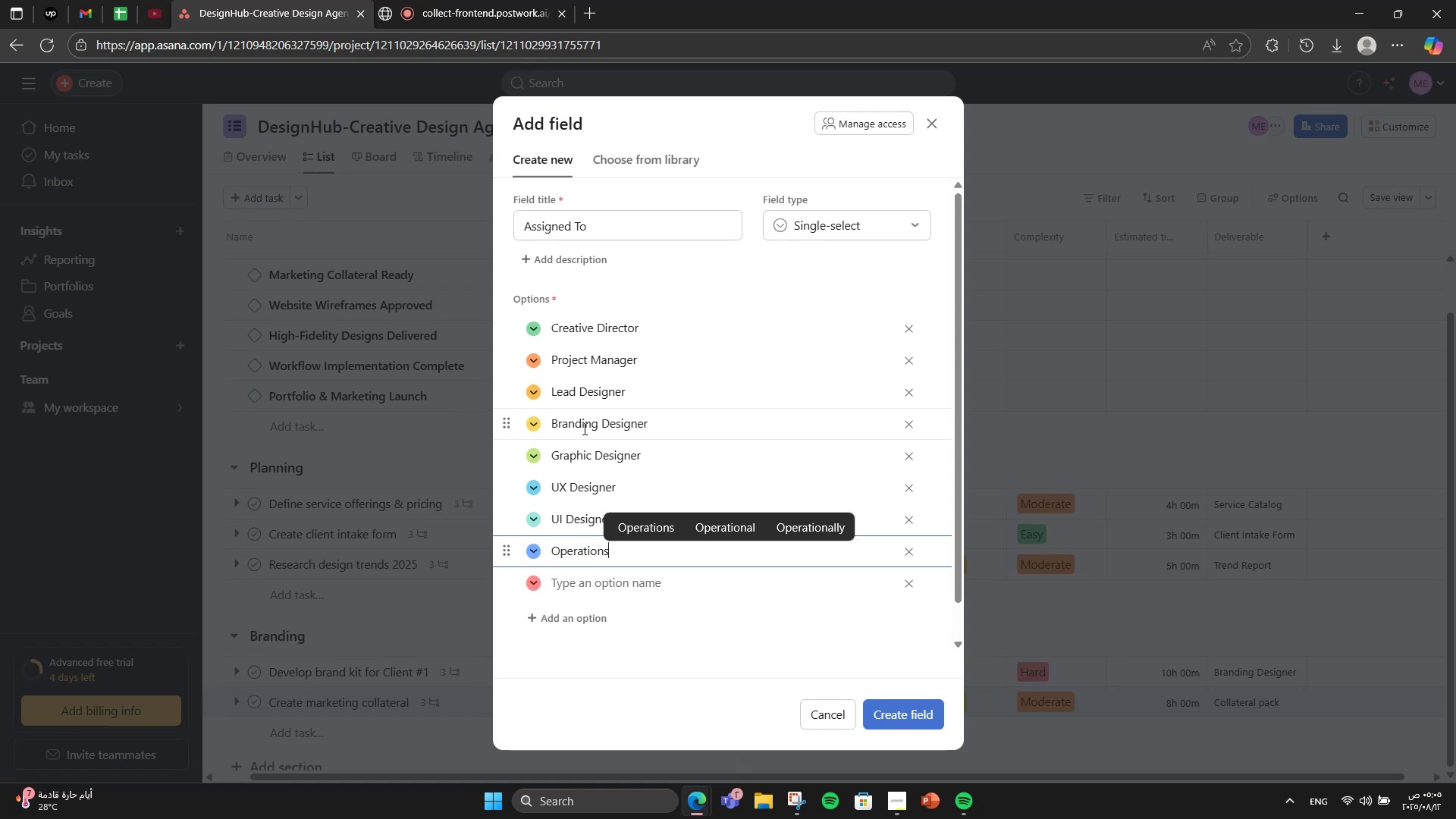 
key(Enter)
 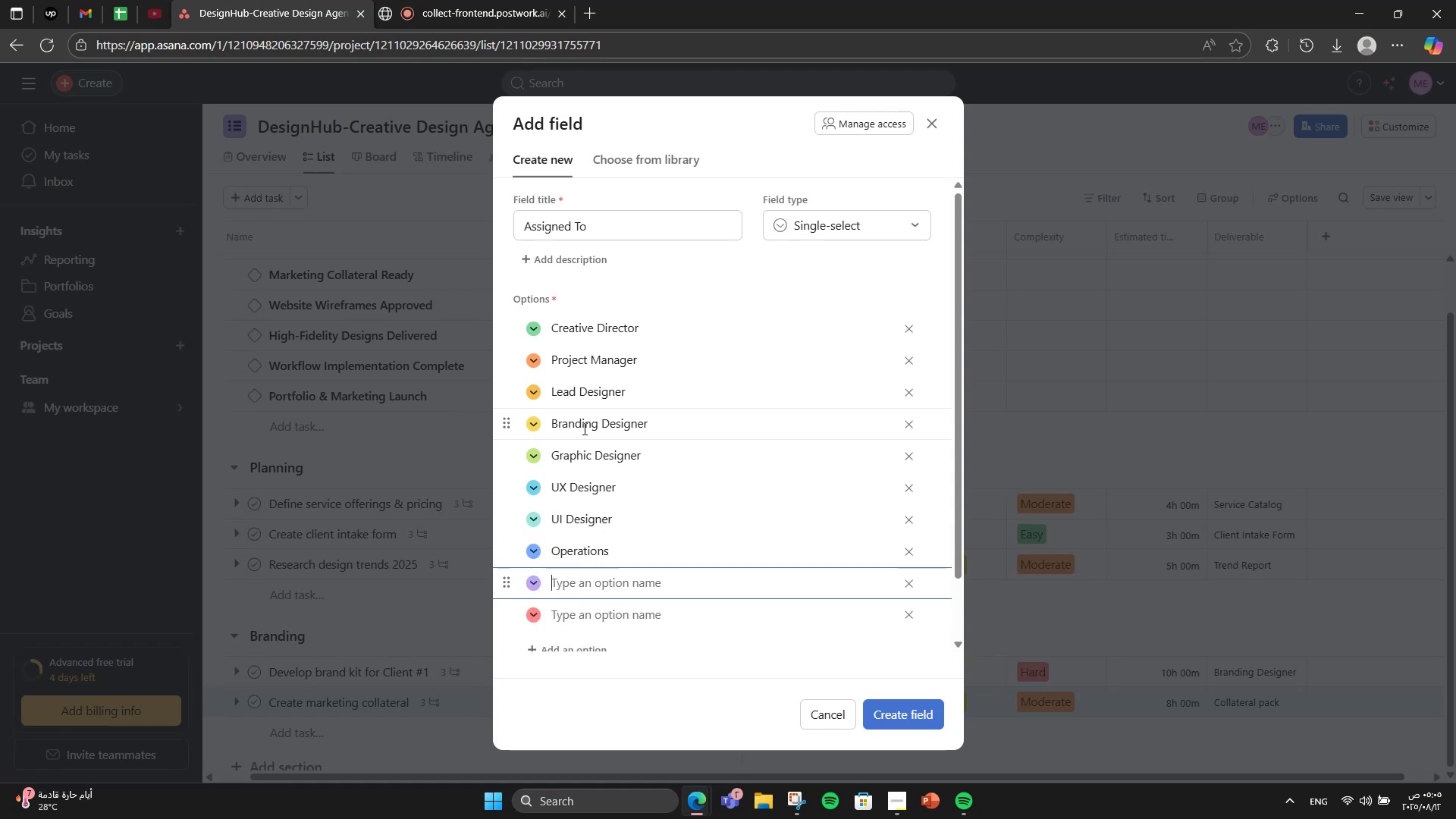 
key(Backspace)
type( Manager)
 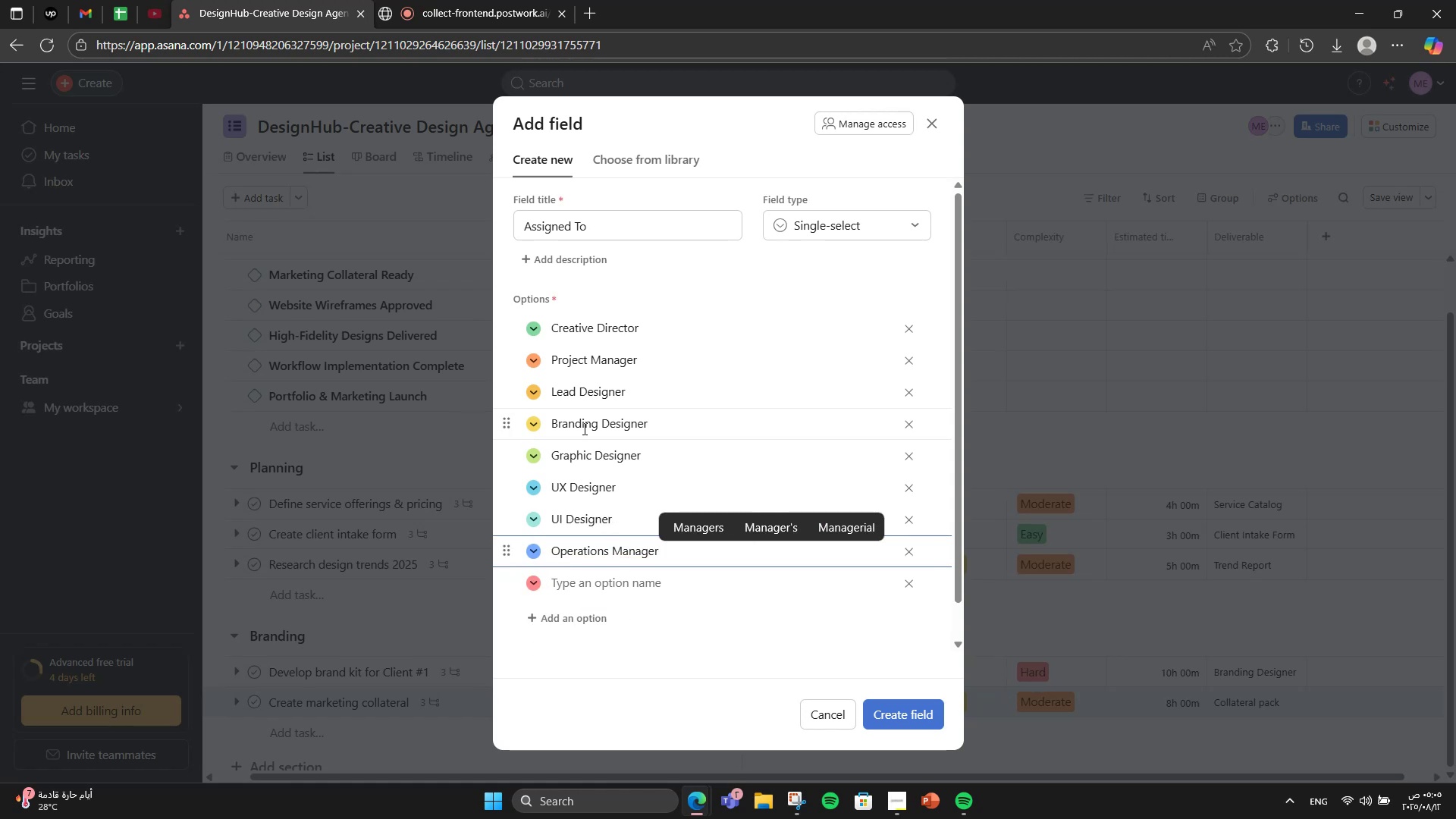 
key(Enter)
 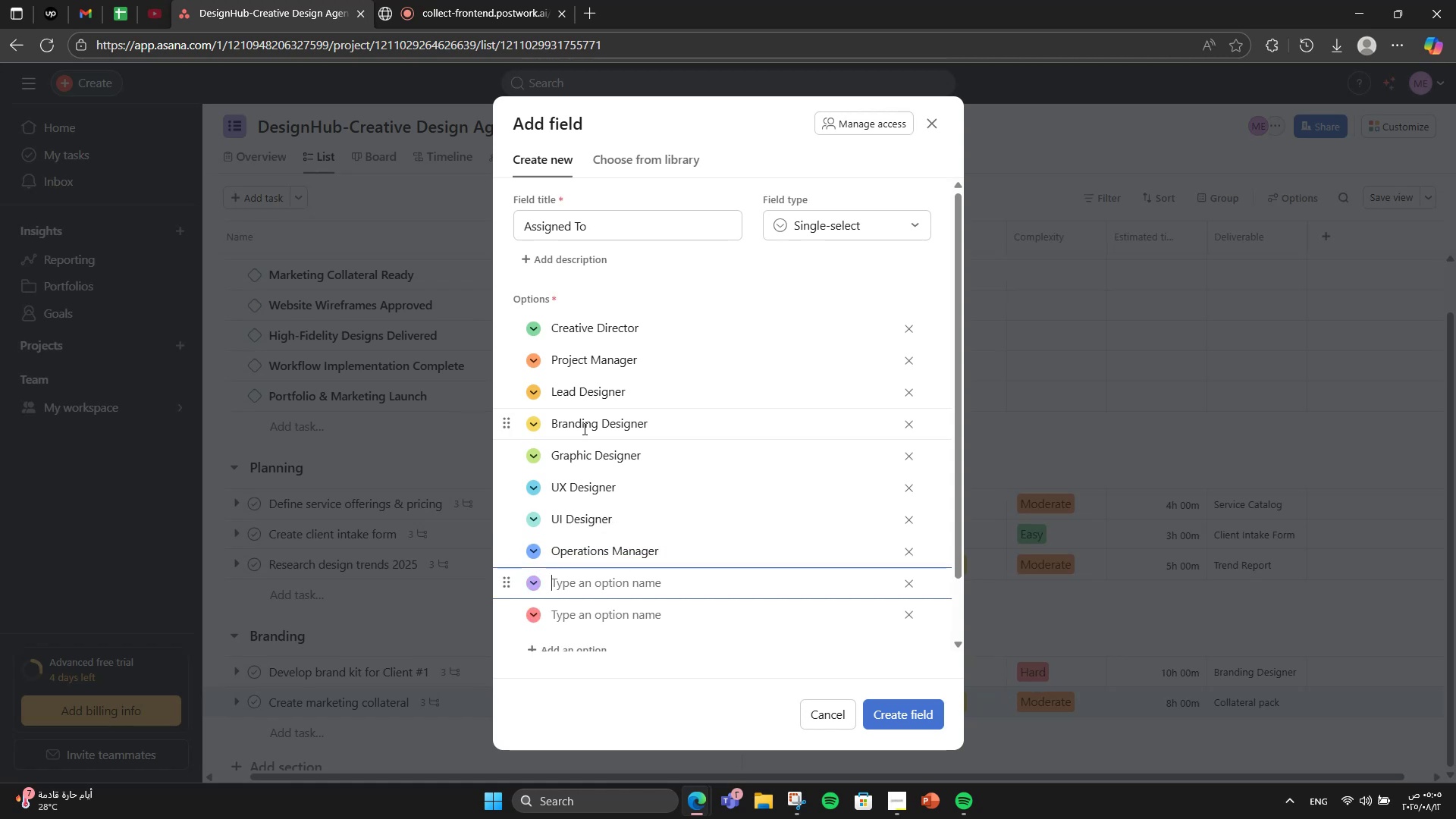 
type(MA)
key(Backspace)
type(arketing Lead)
 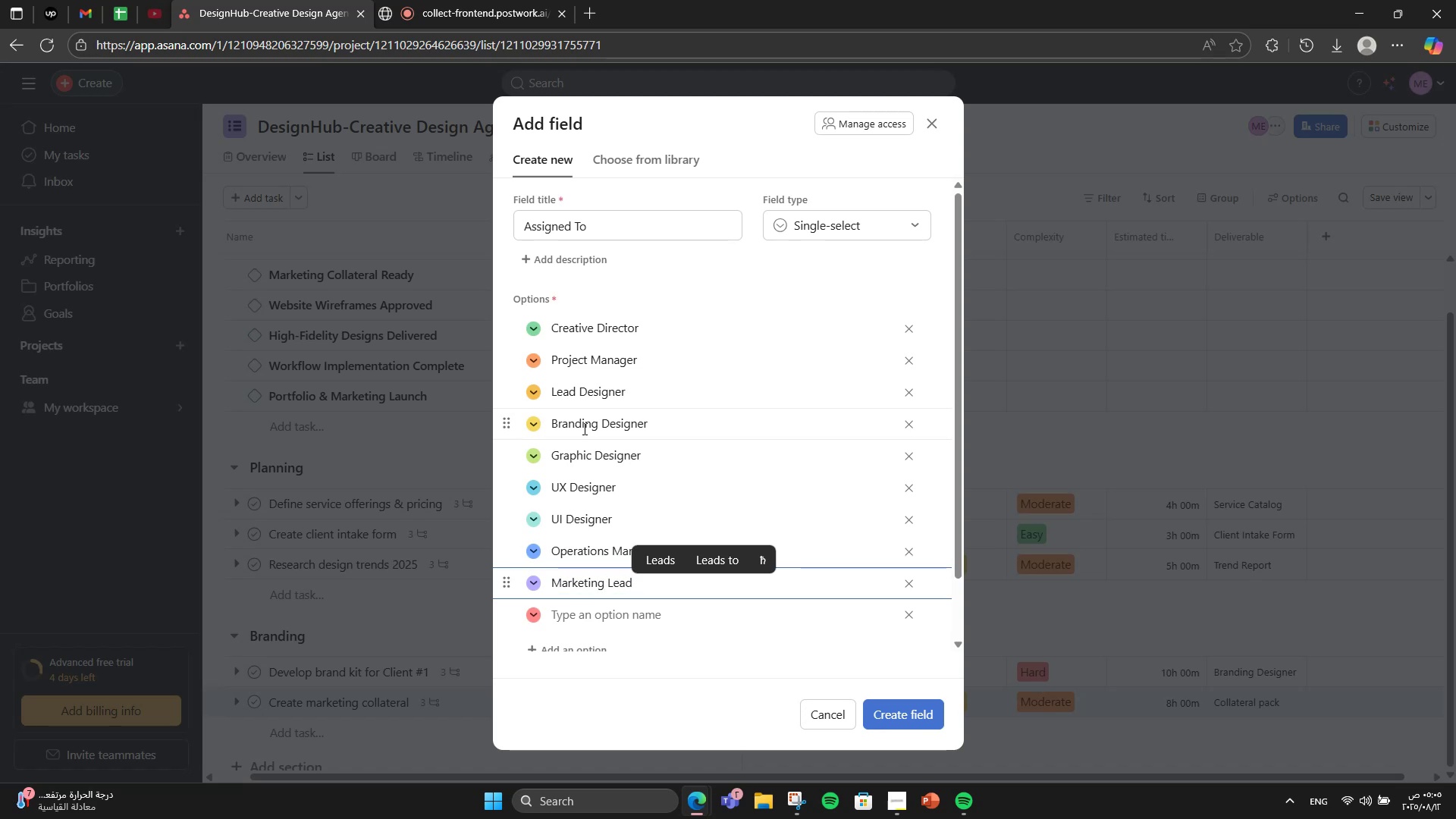 
key(Enter)
 